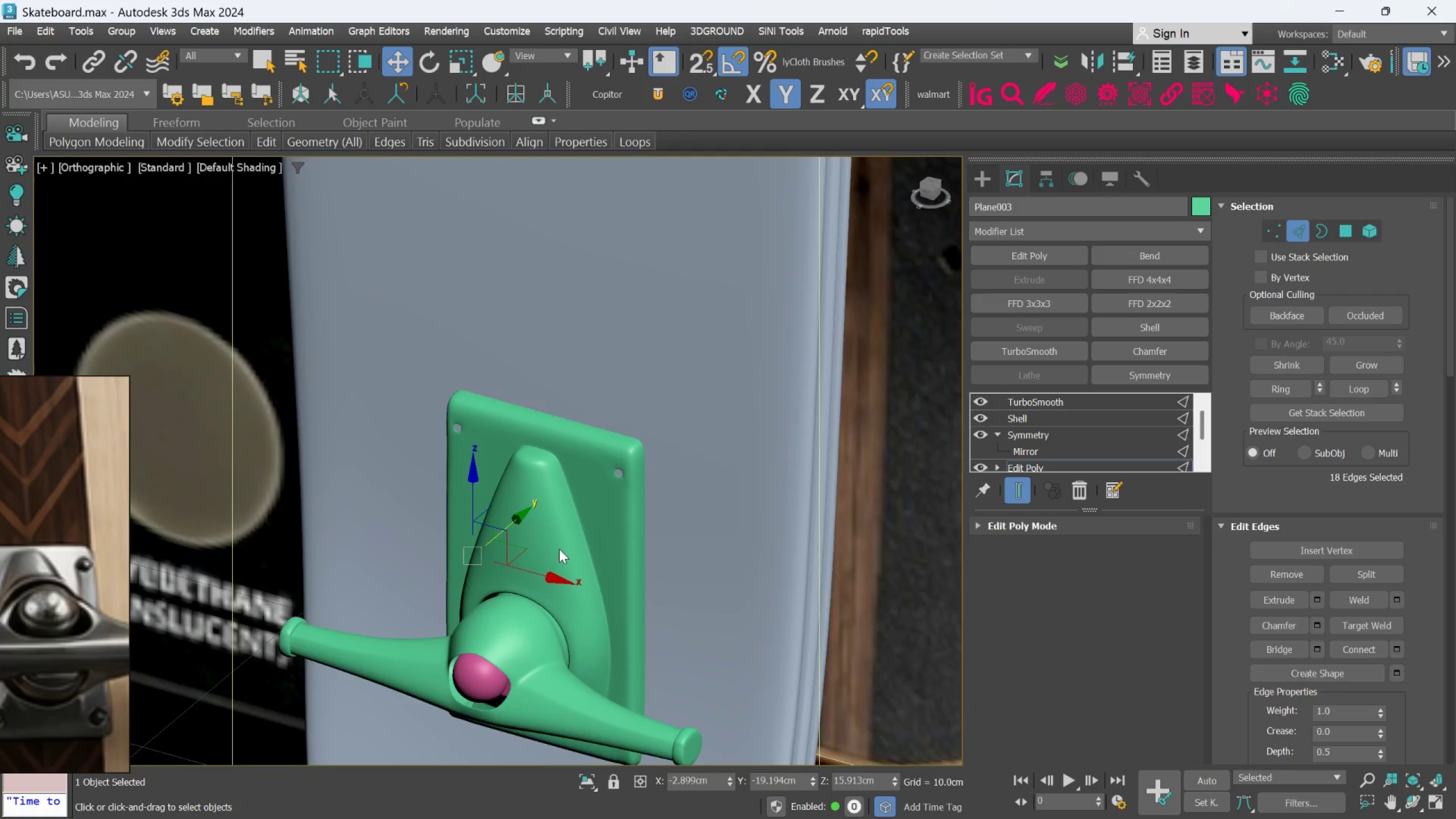 
hold_key(key=AltLeft, duration=1.41)
 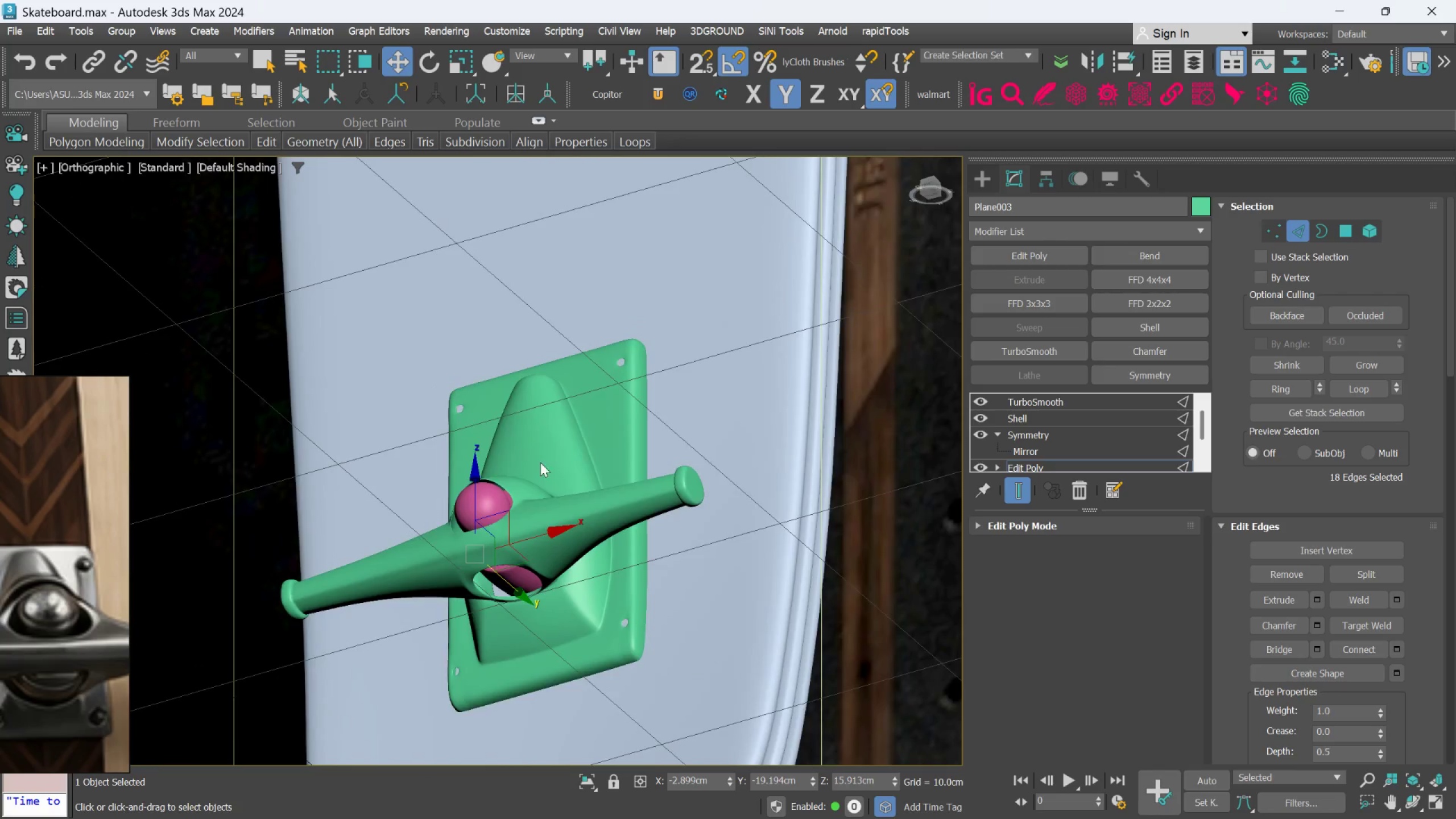 
scroll: coordinate [477, 435], scroll_direction: none, amount: 0.0
 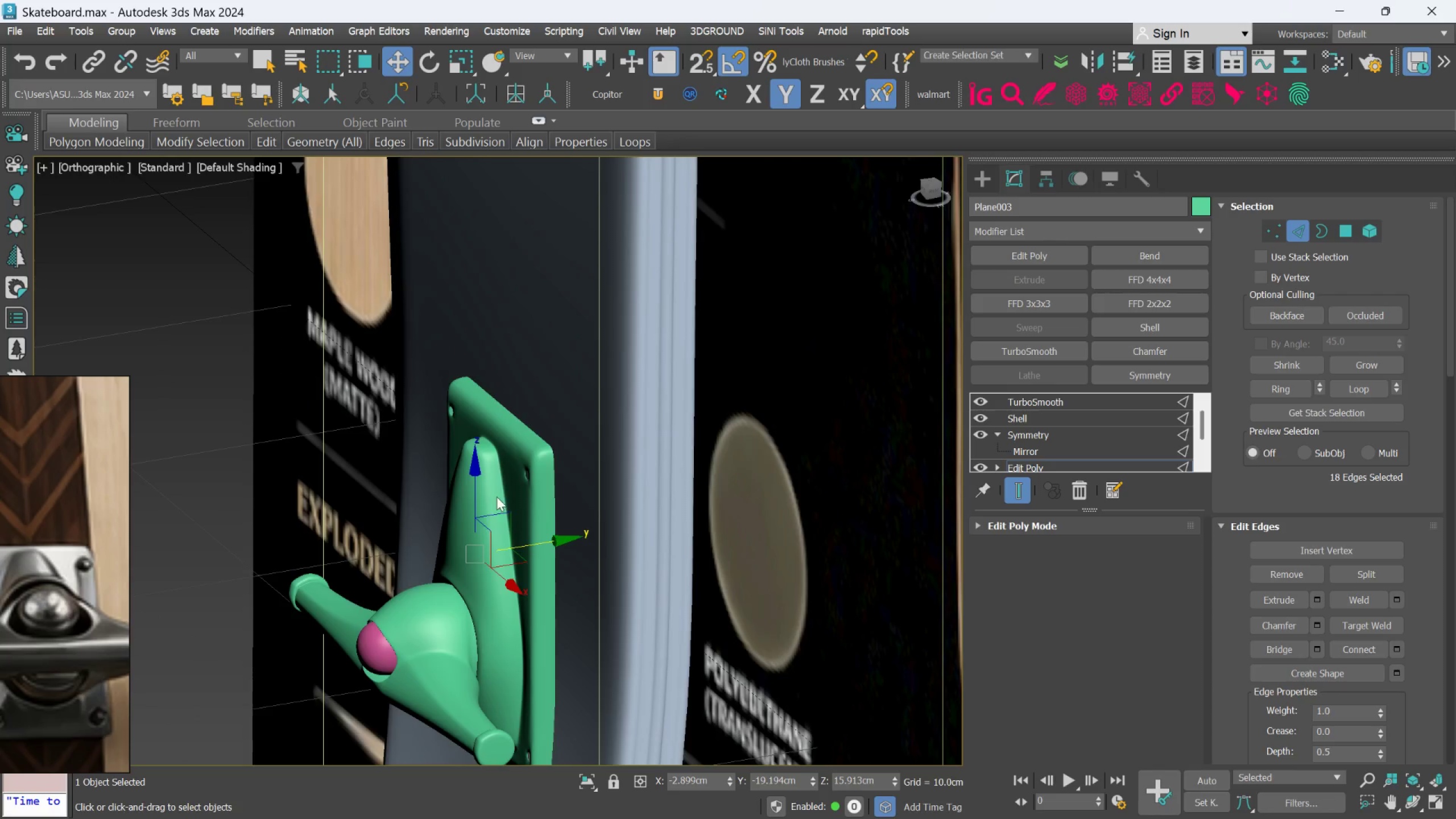 
hold_key(key=AltLeft, duration=1.5)
 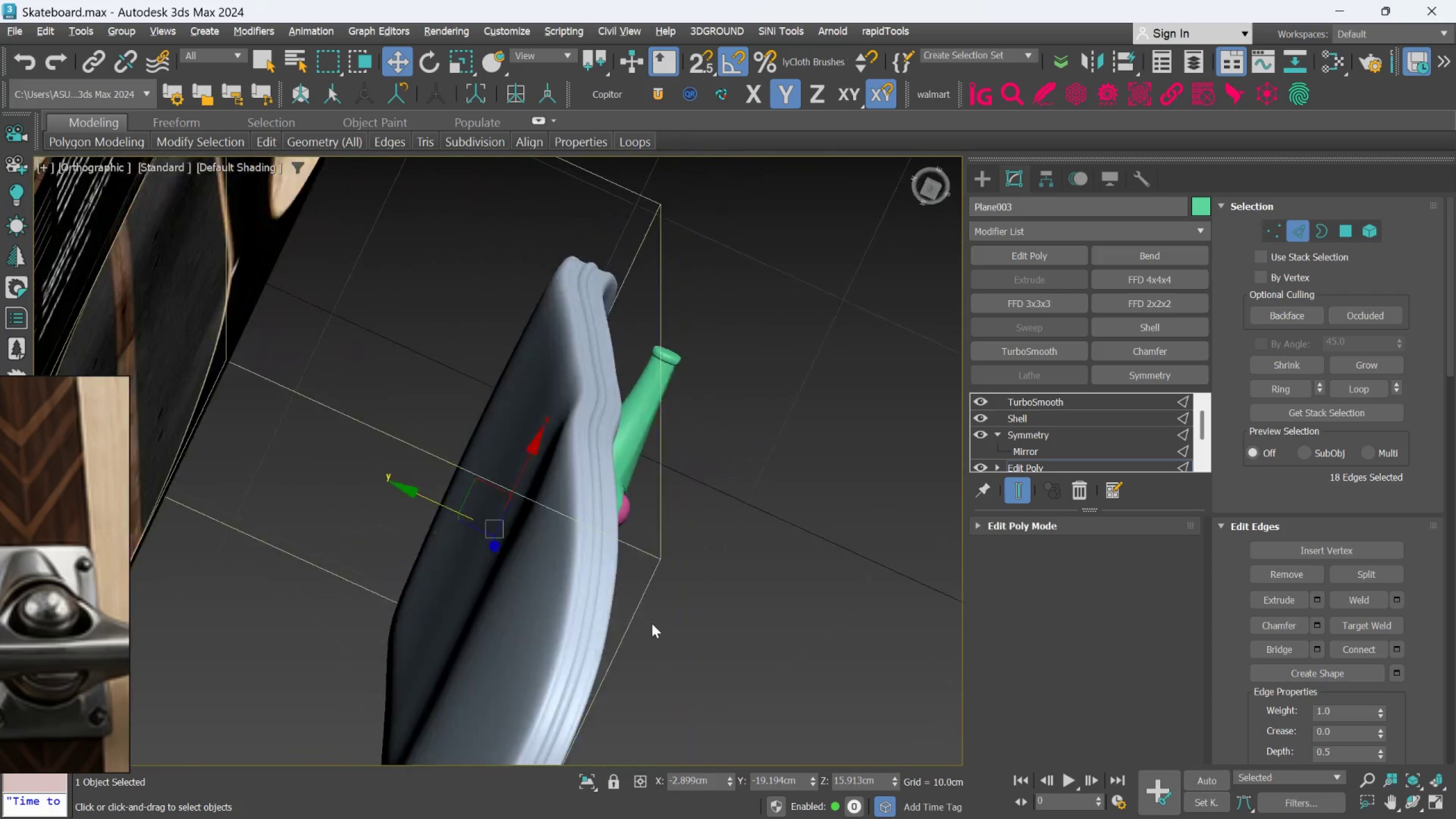 
scroll: coordinate [541, 469], scroll_direction: down, amount: 1.0
 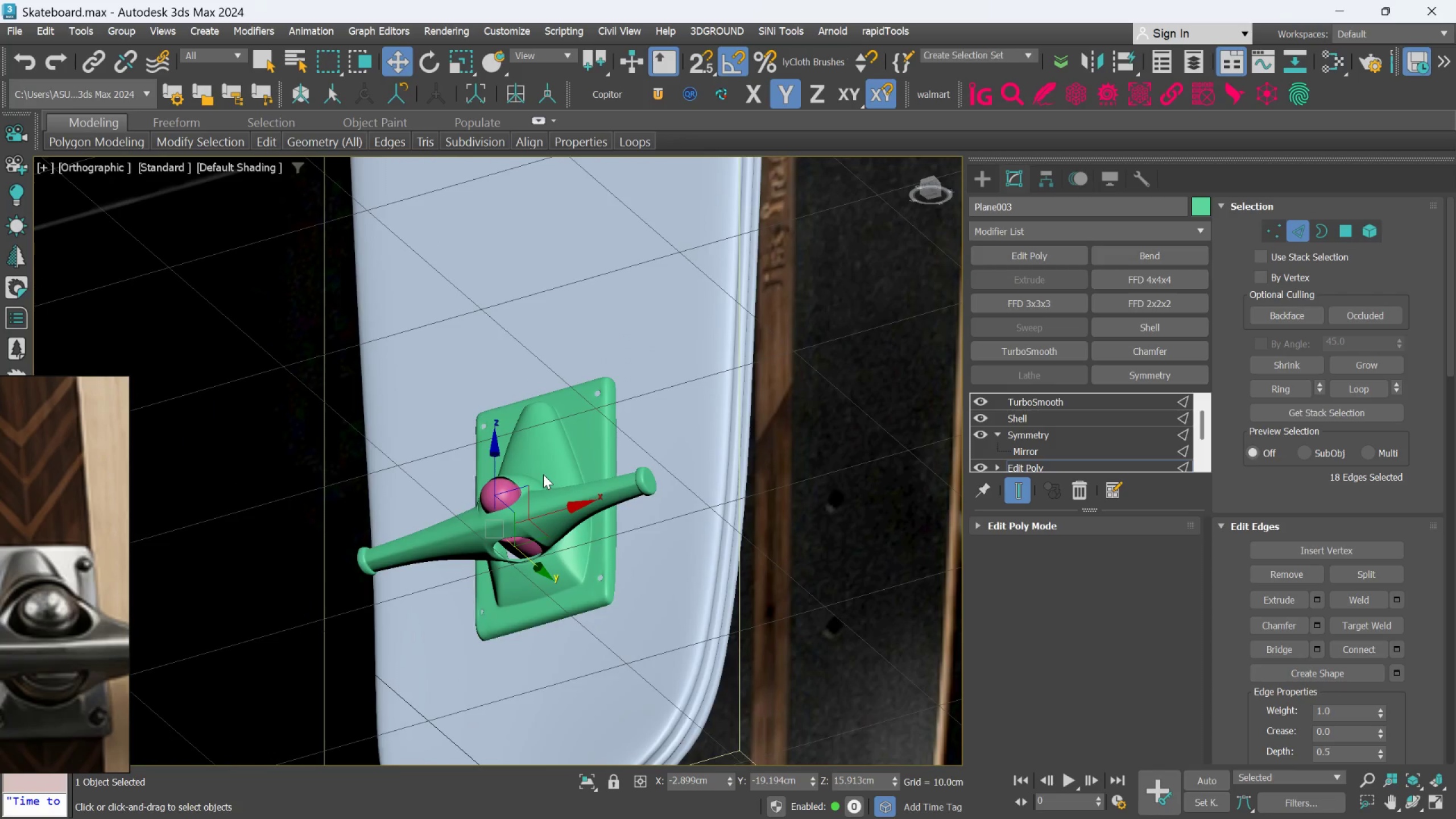 
hold_key(key=AltLeft, duration=1.23)
 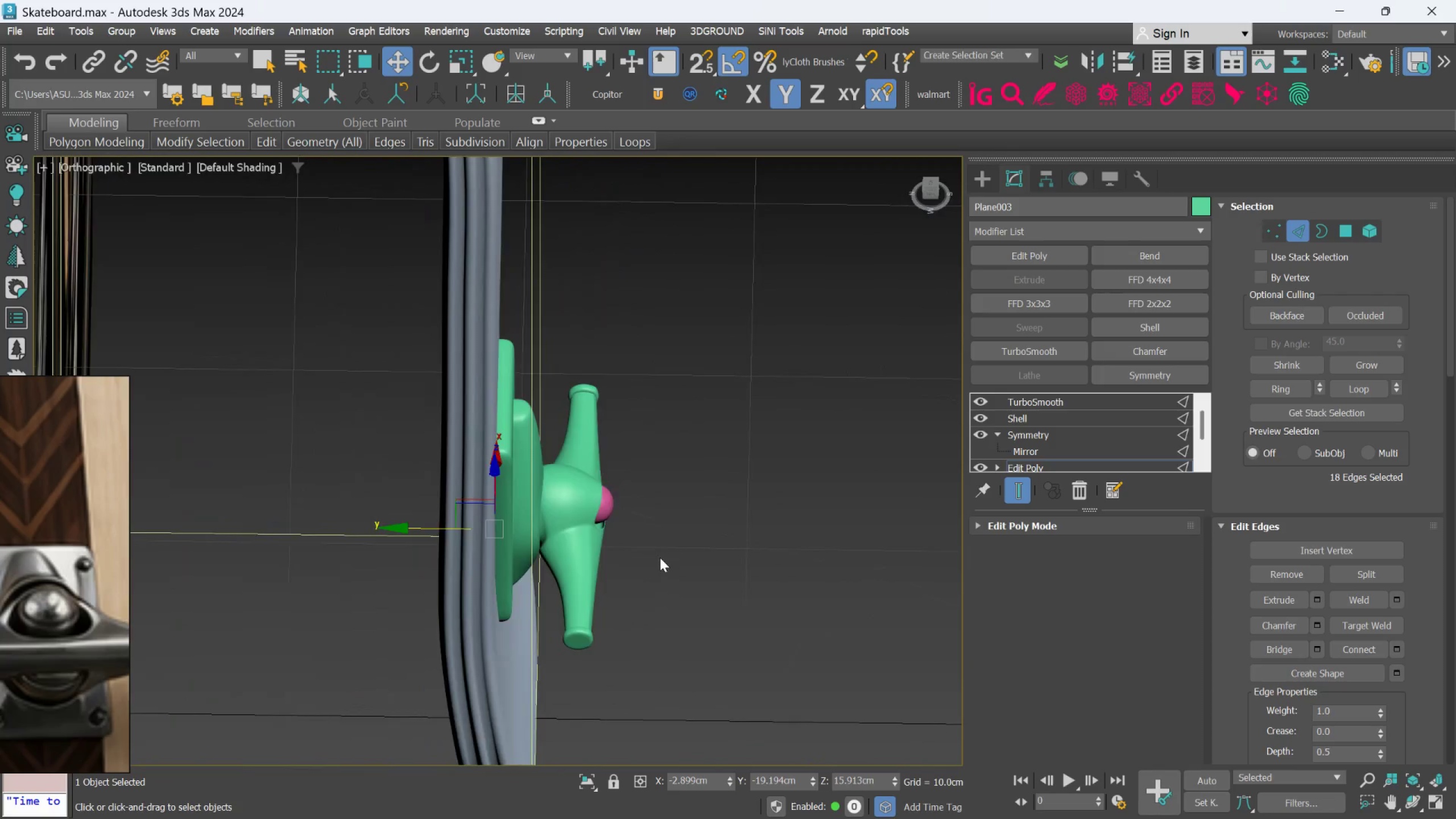 
hold_key(key=AltLeft, duration=1.5)
 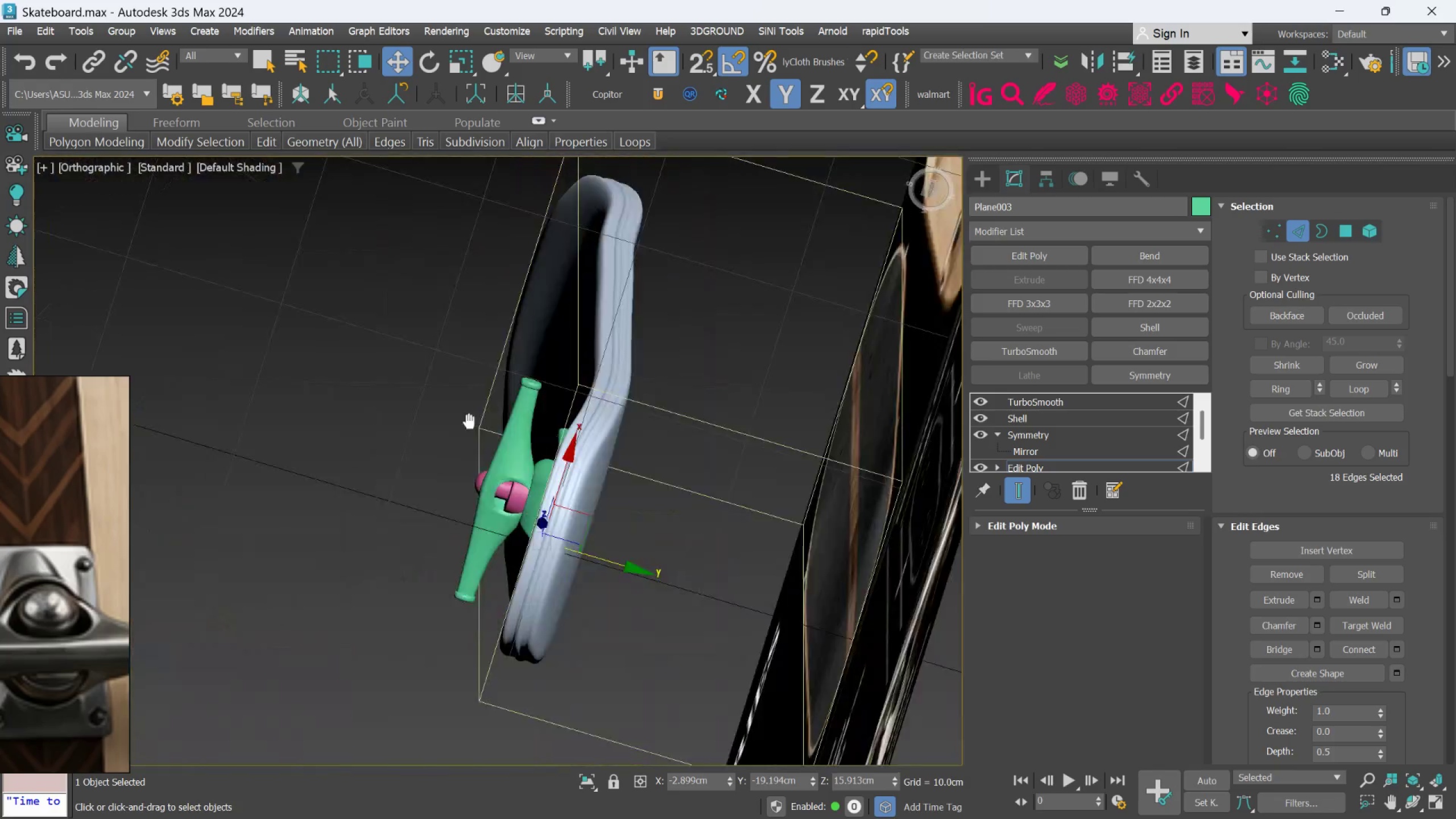 
scroll: coordinate [659, 559], scroll_direction: down, amount: 1.0
 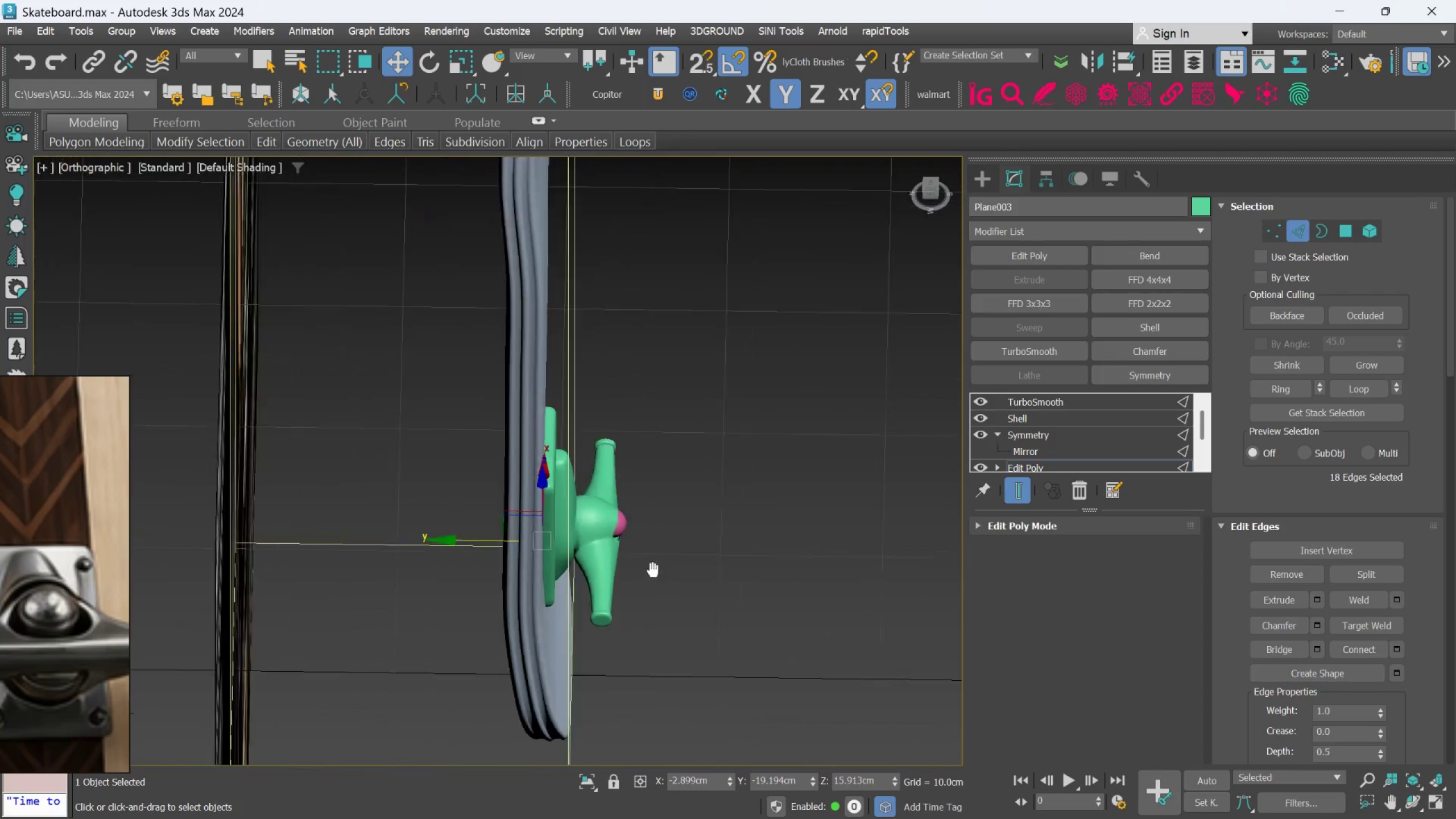 
hold_key(key=AltLeft, duration=0.73)
 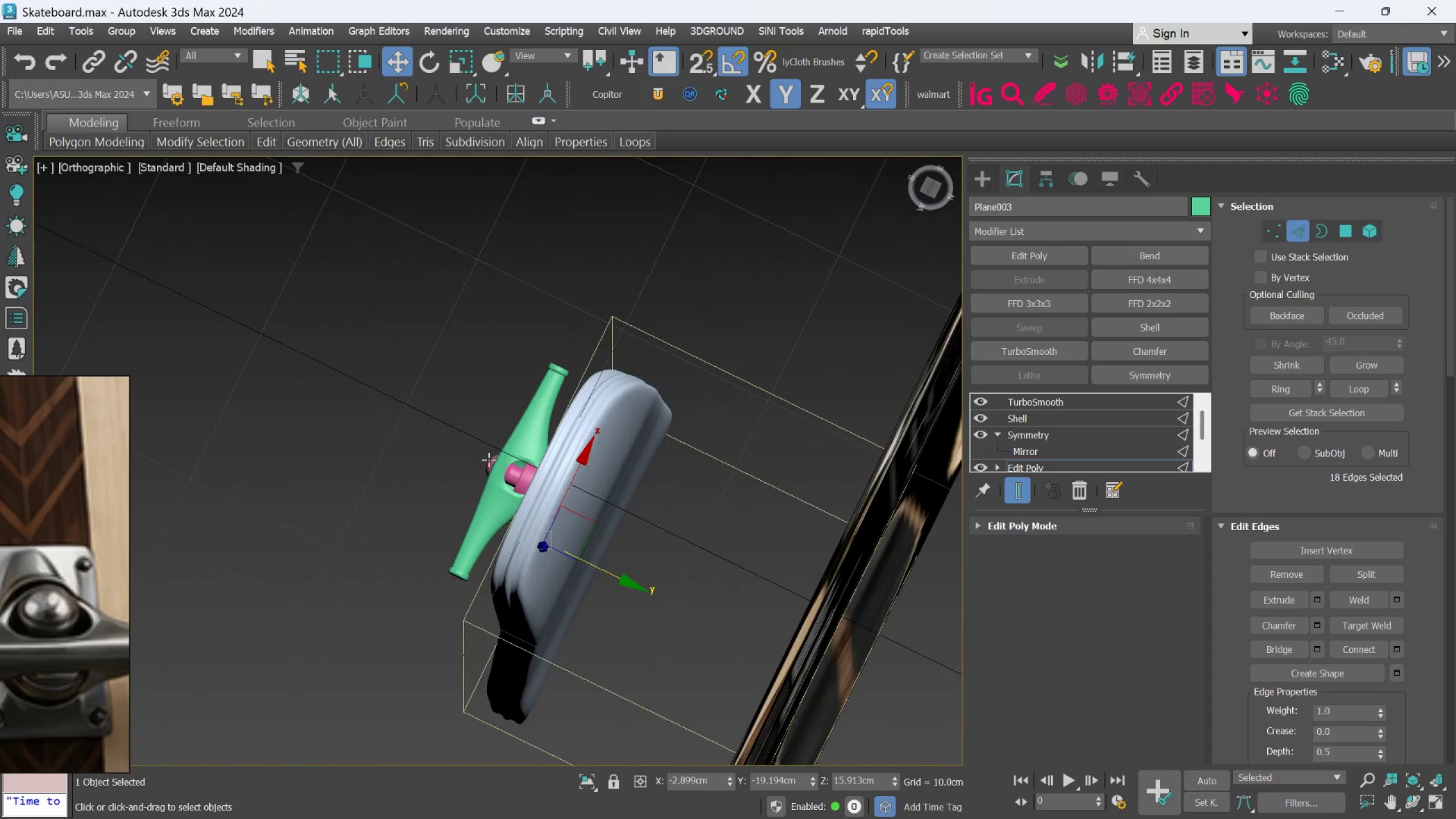 
hold_key(key=AltLeft, duration=0.55)
 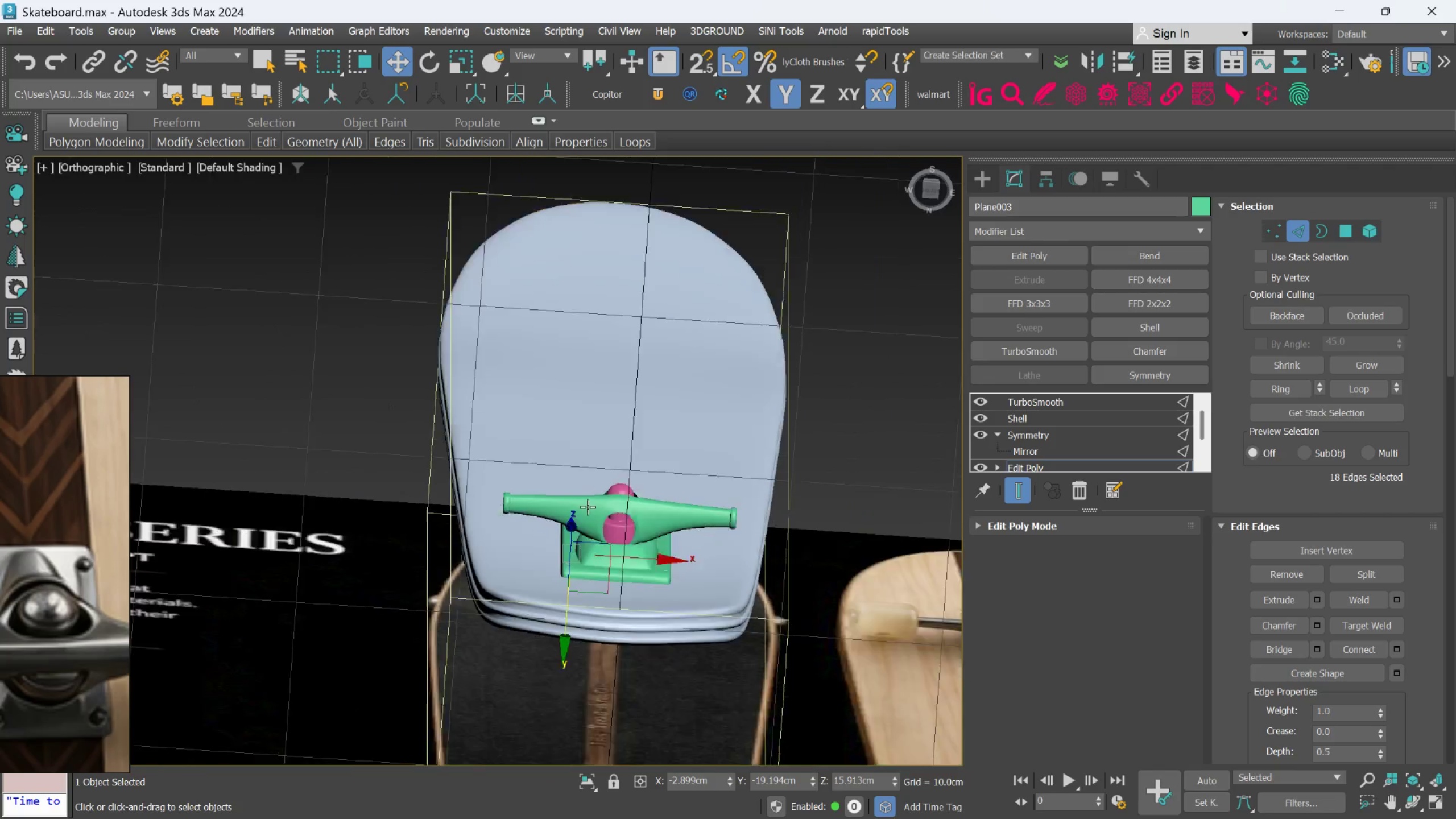 
scroll: coordinate [489, 461], scroll_direction: up, amount: 1.0
 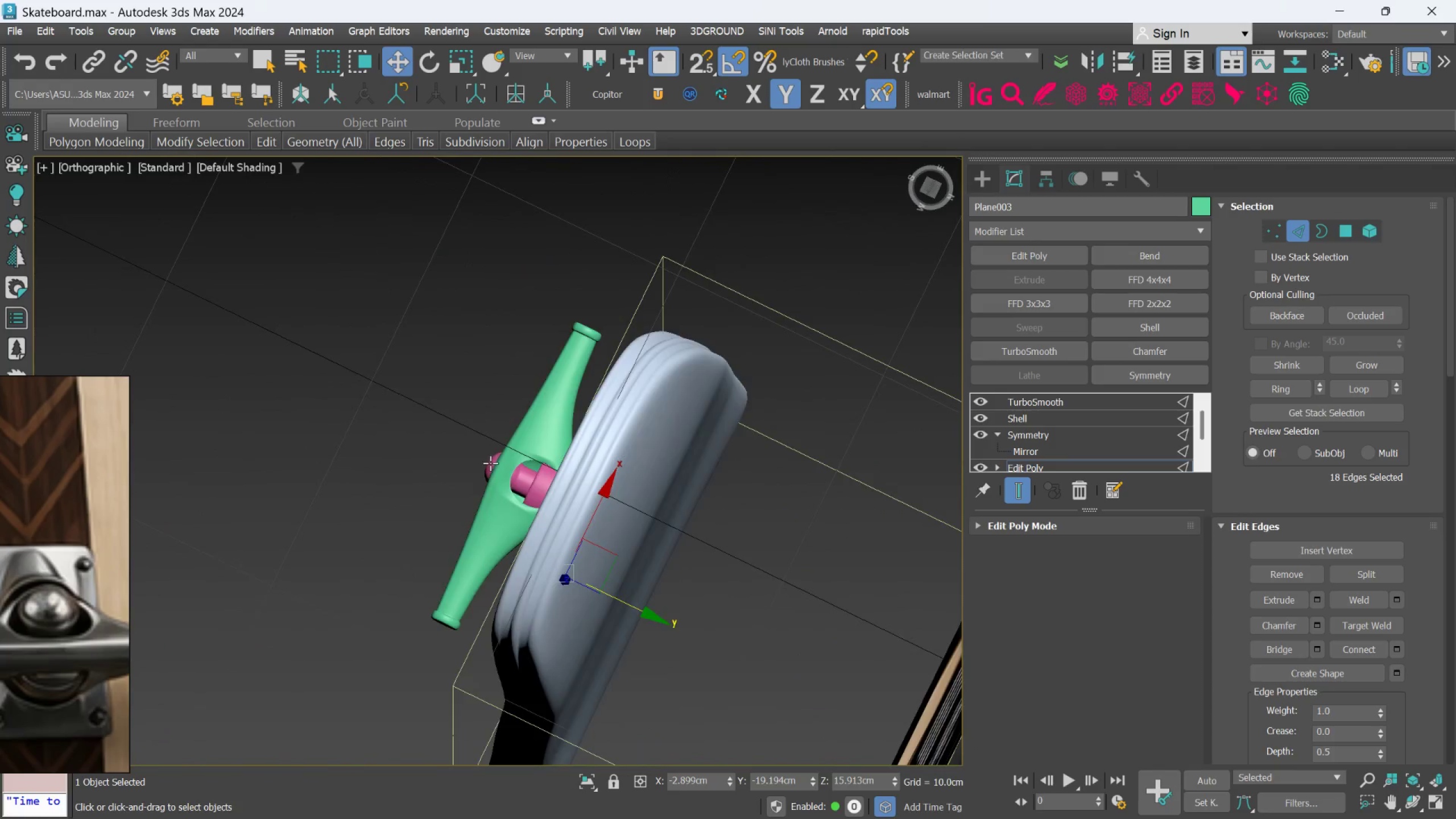 
hold_key(key=AltLeft, duration=0.72)
 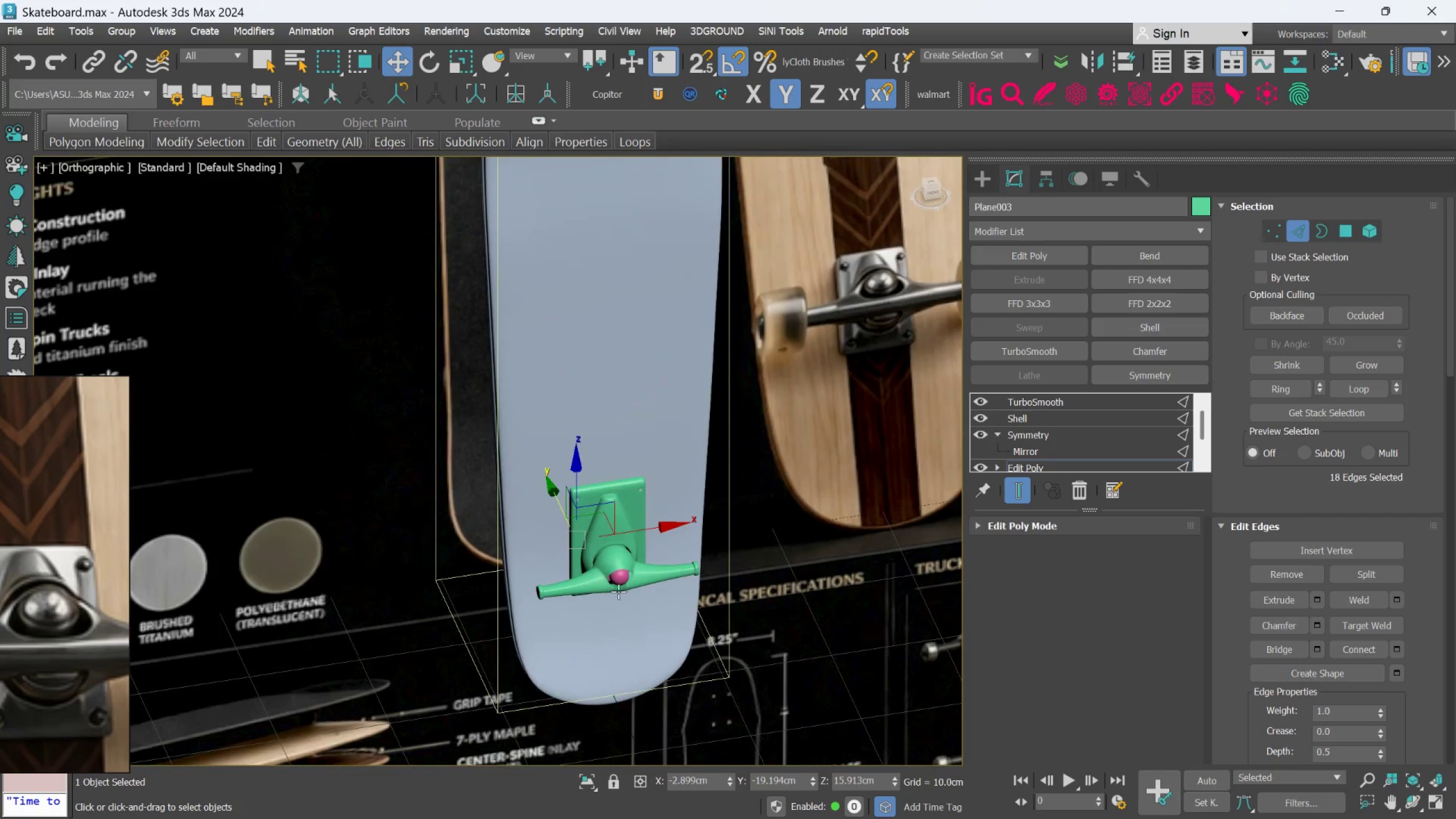 
scroll: coordinate [588, 507], scroll_direction: down, amount: 2.0
 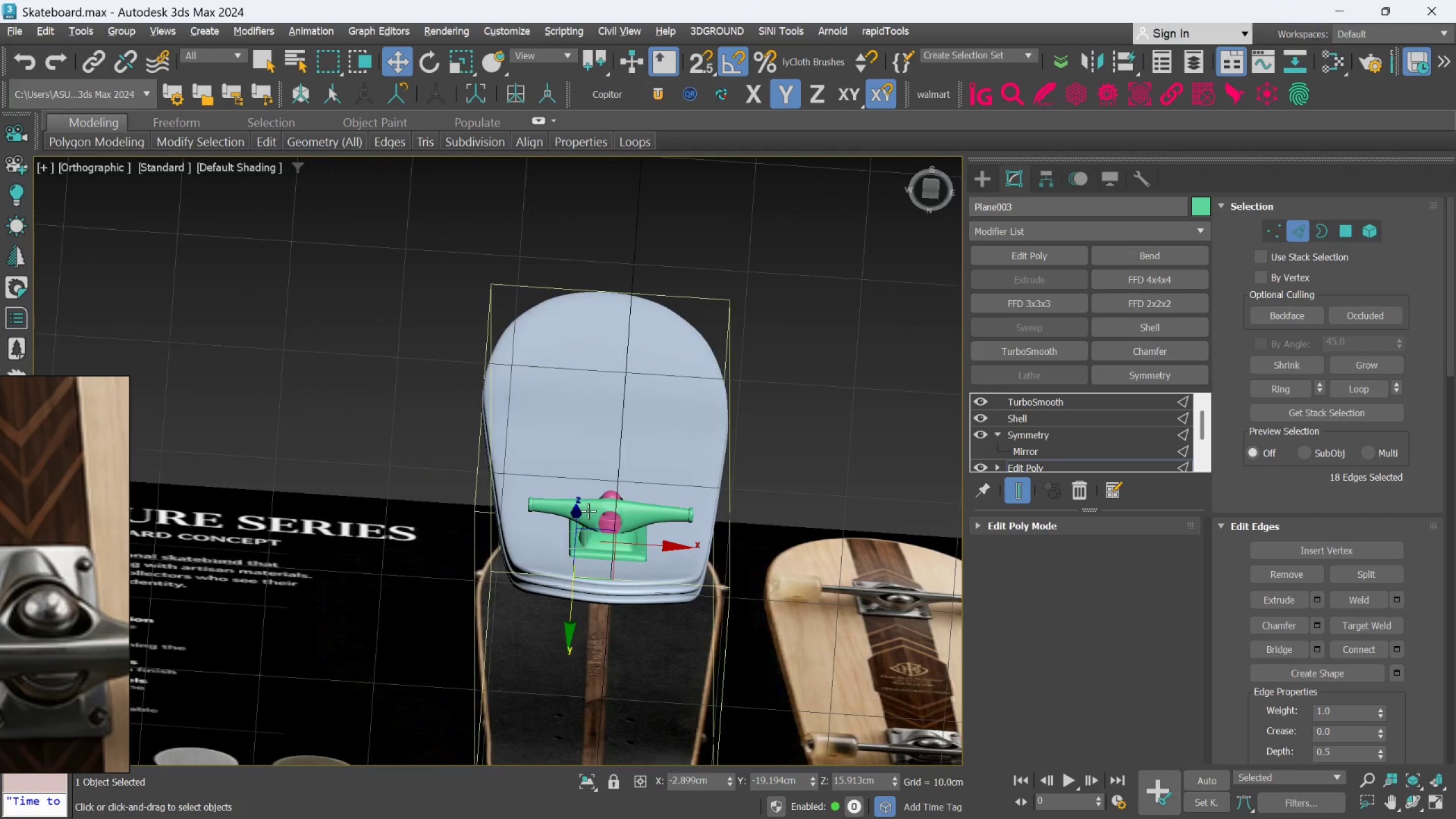 
hold_key(key=AltLeft, duration=1.33)
 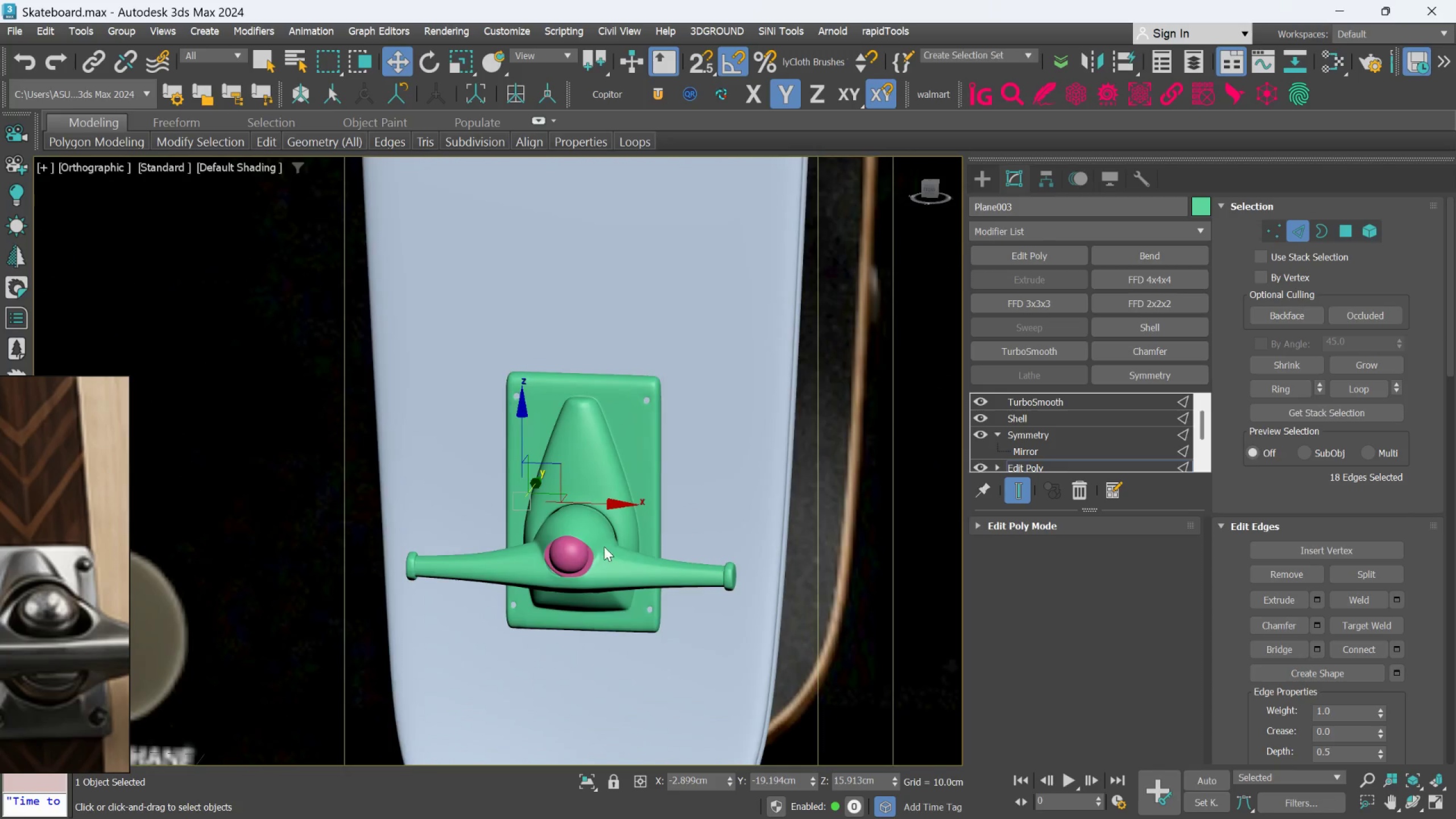 
scroll: coordinate [631, 577], scroll_direction: up, amount: 2.0
 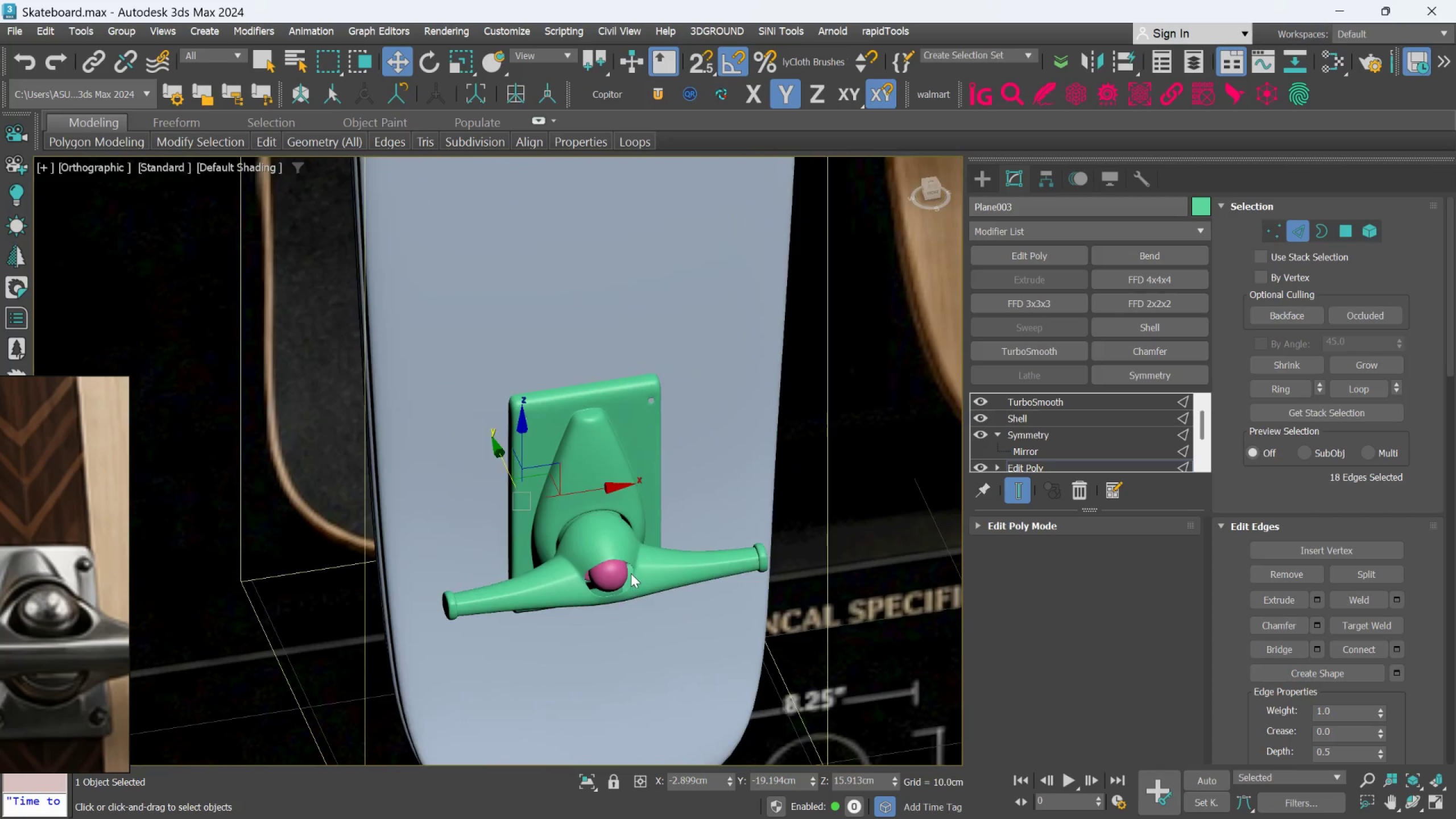 
hold_key(key=AltLeft, duration=0.55)
 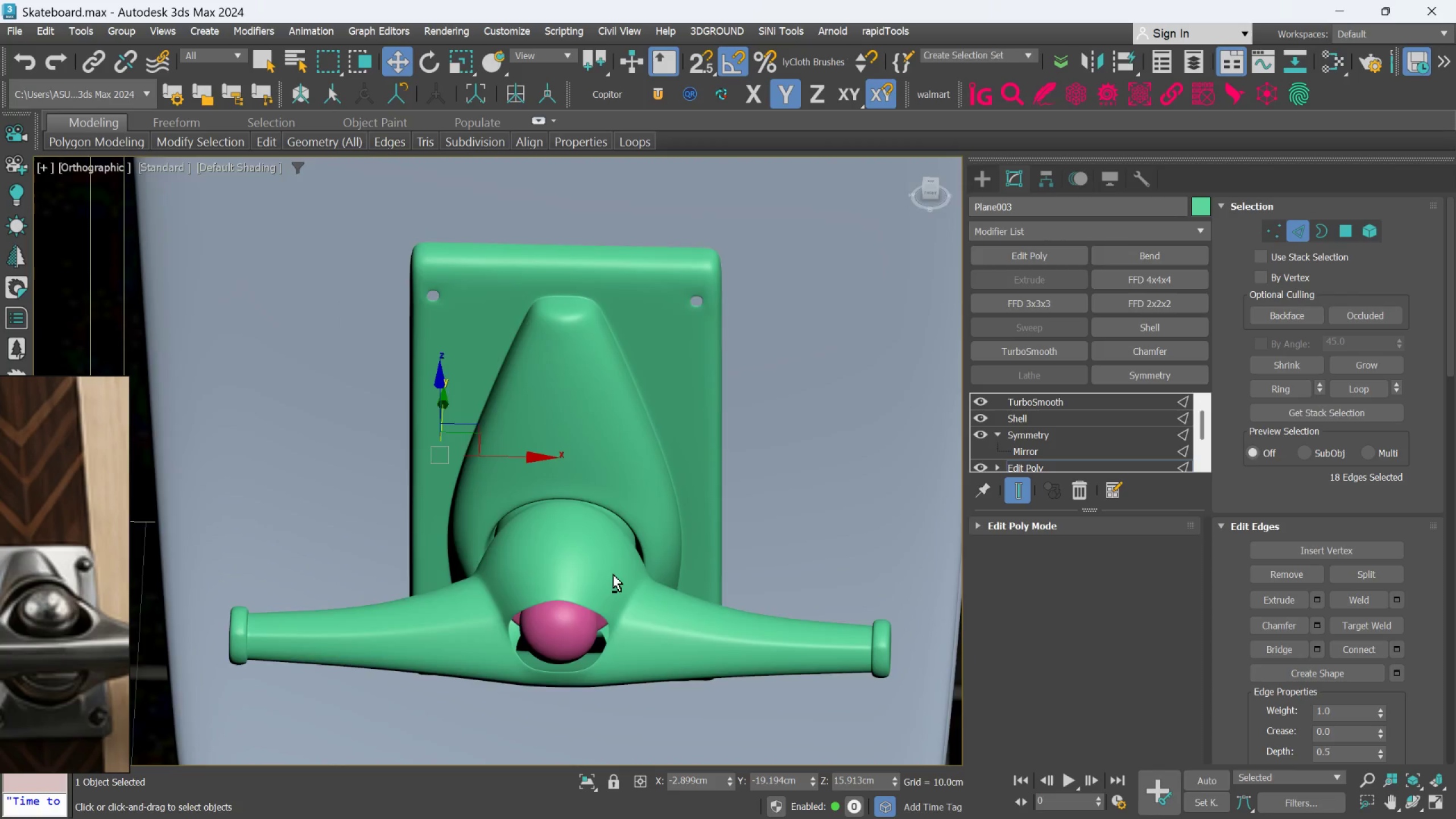 
scroll: coordinate [604, 547], scroll_direction: up, amount: 2.0
 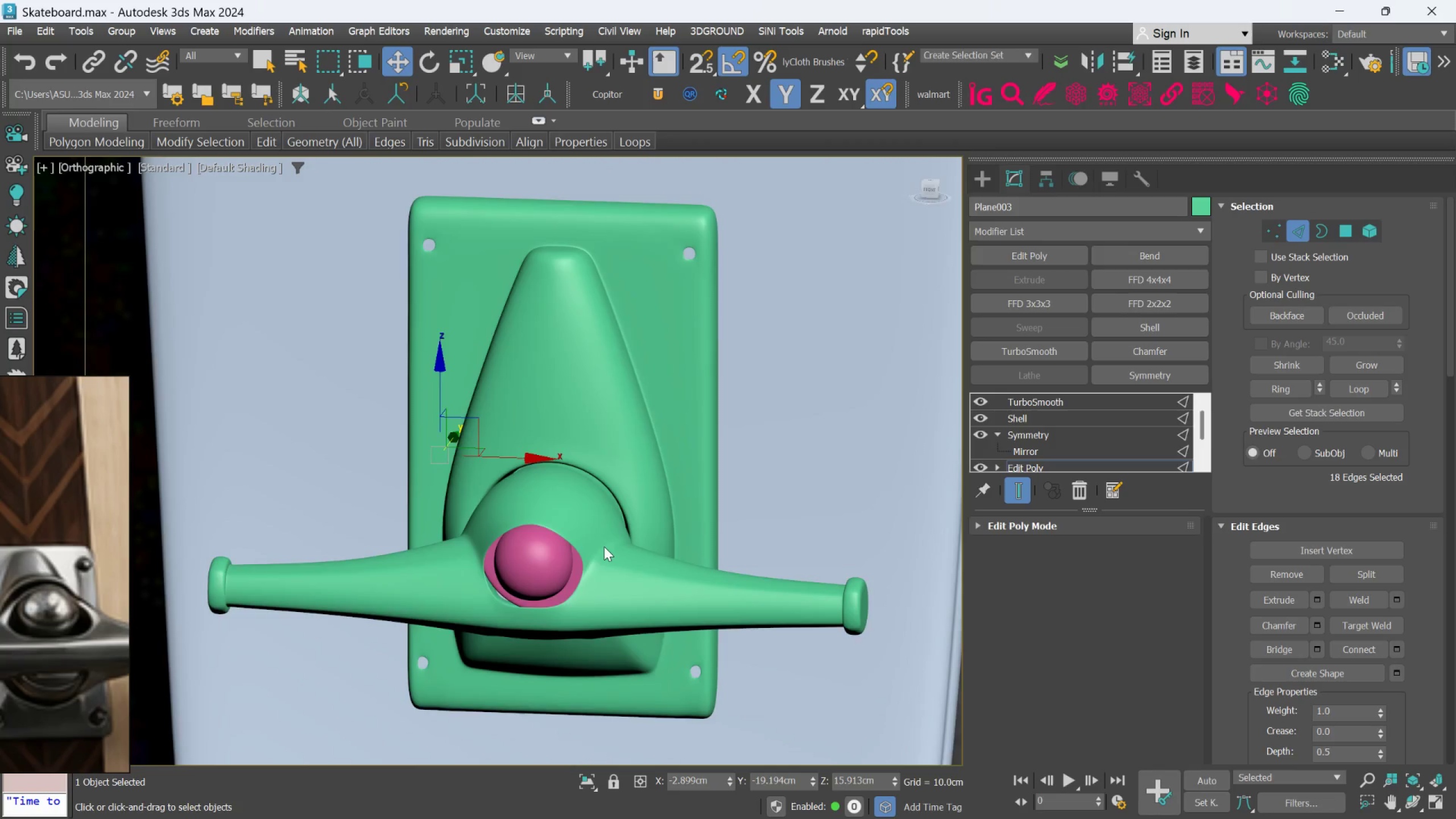 
hold_key(key=AltLeft, duration=1.52)
 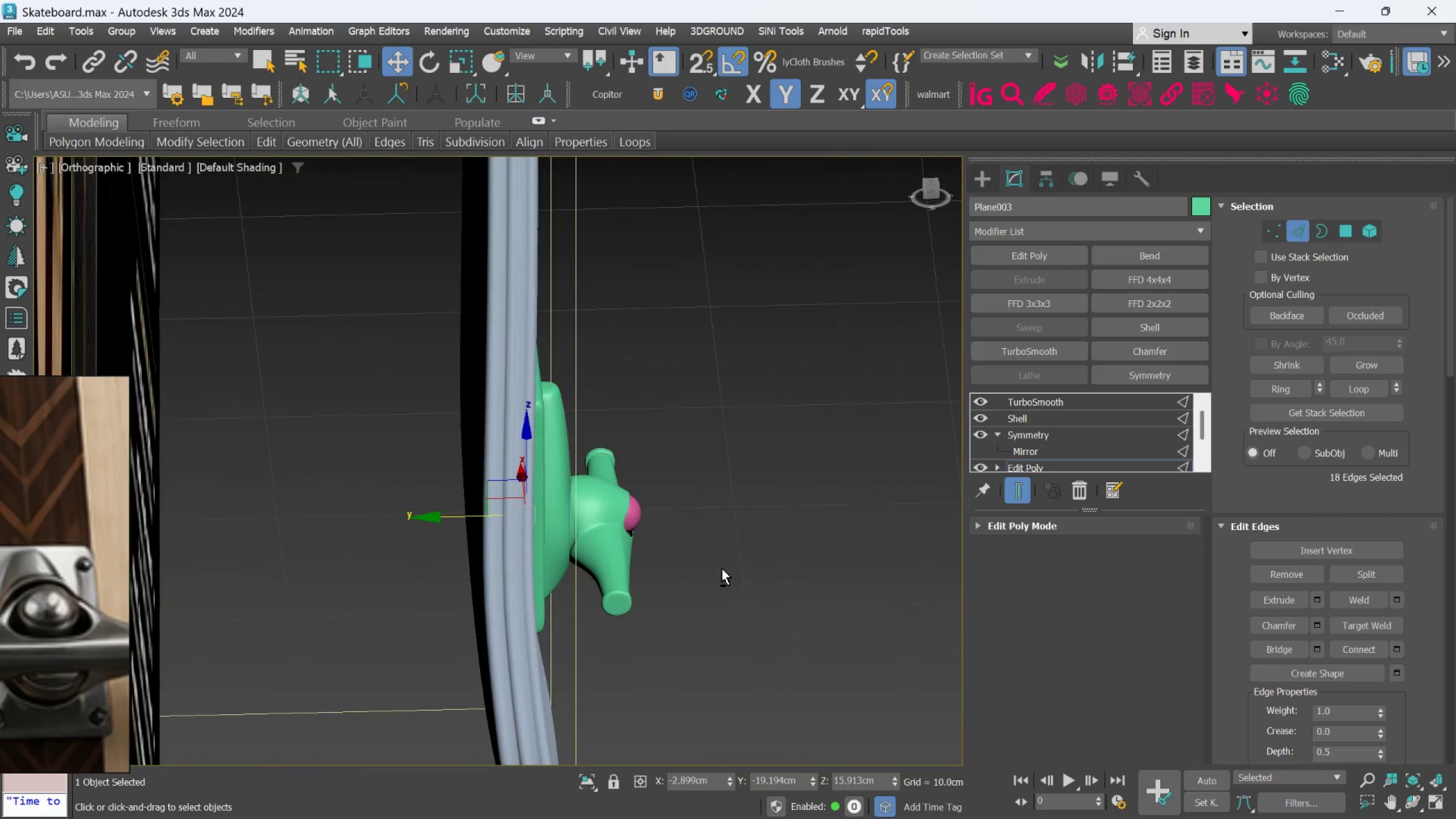 
scroll: coordinate [613, 574], scroll_direction: down, amount: 2.0
 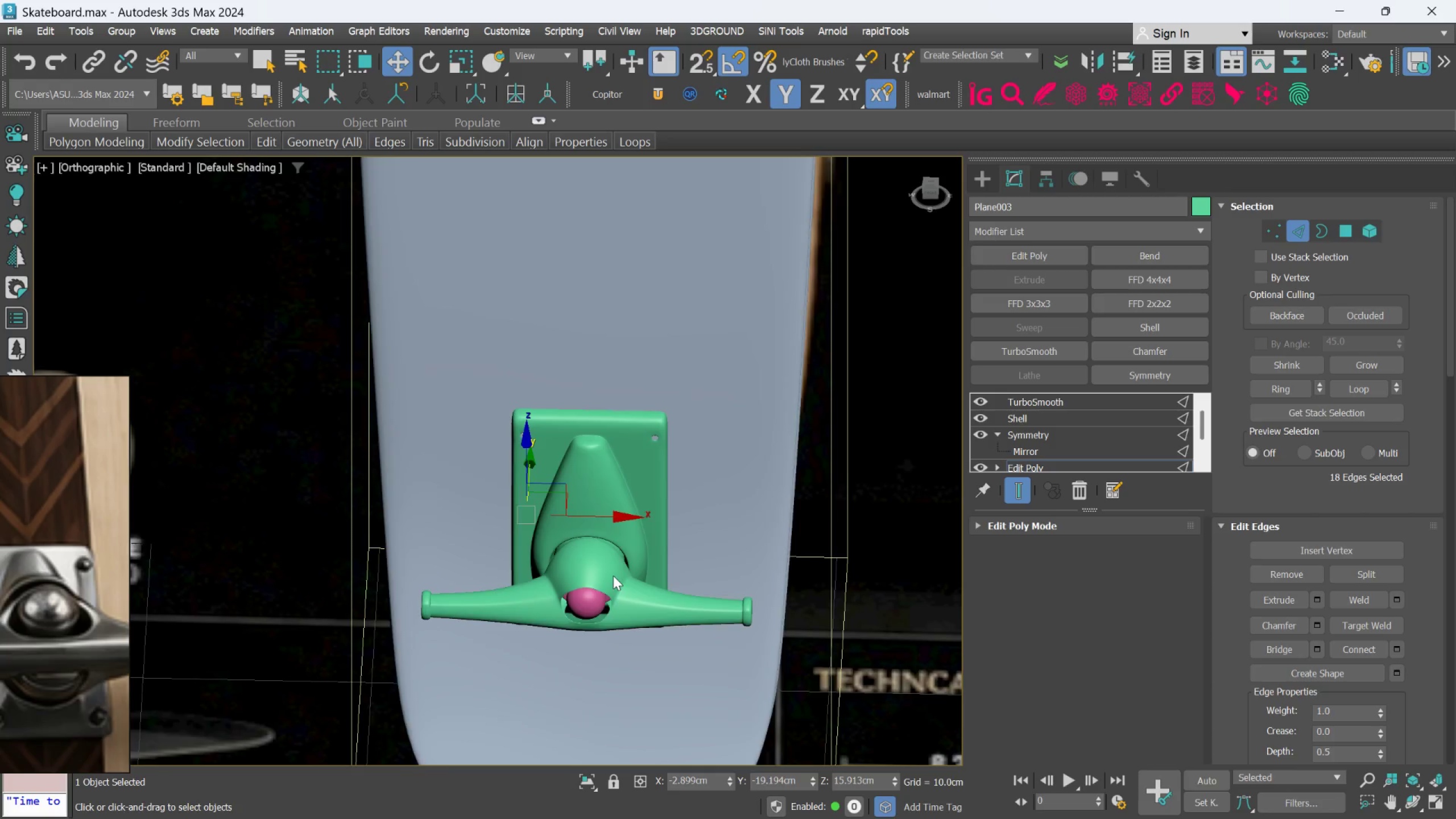 
hold_key(key=AltLeft, duration=0.5)
 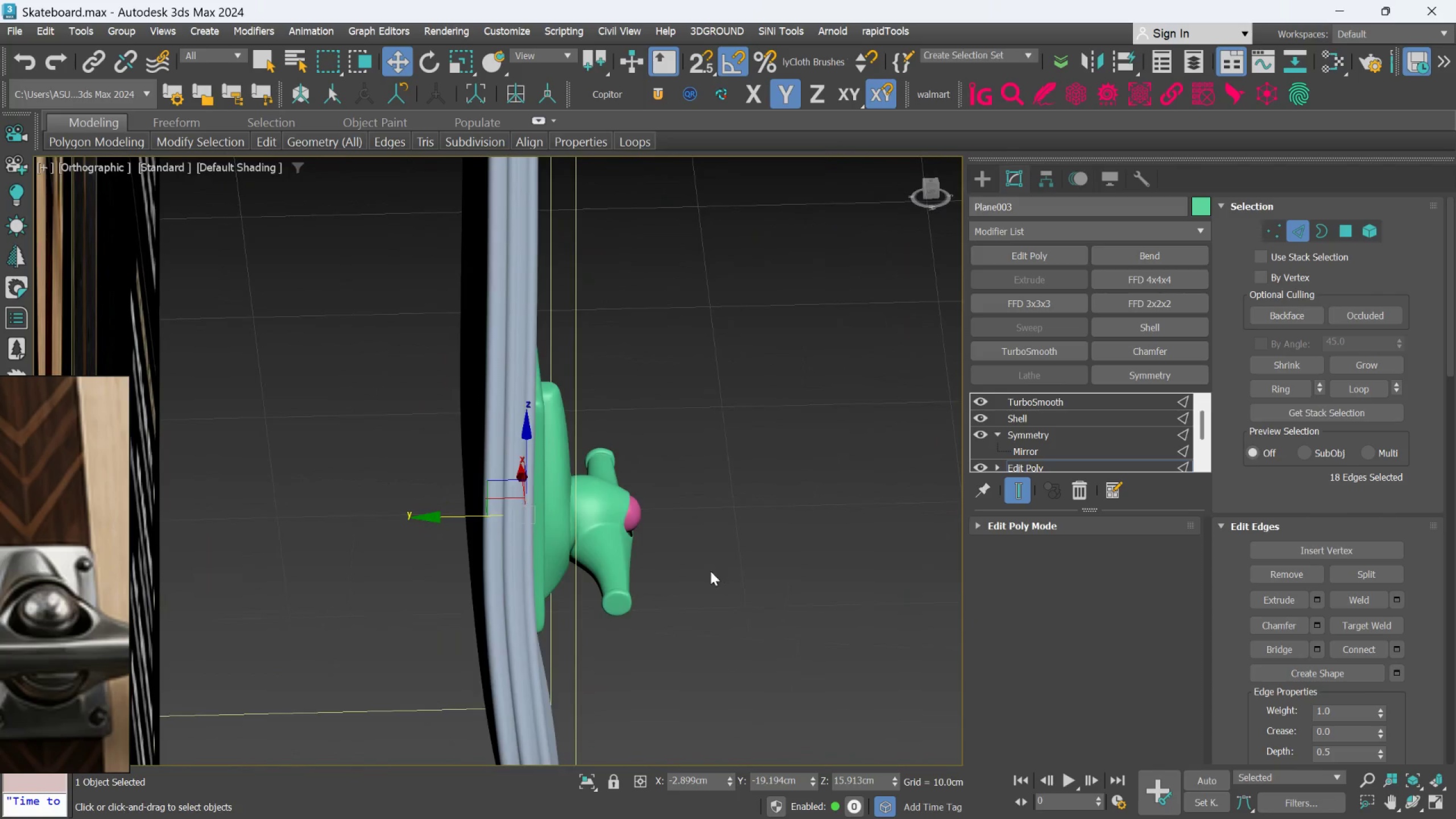 
hold_key(key=AltLeft, duration=1.52)
 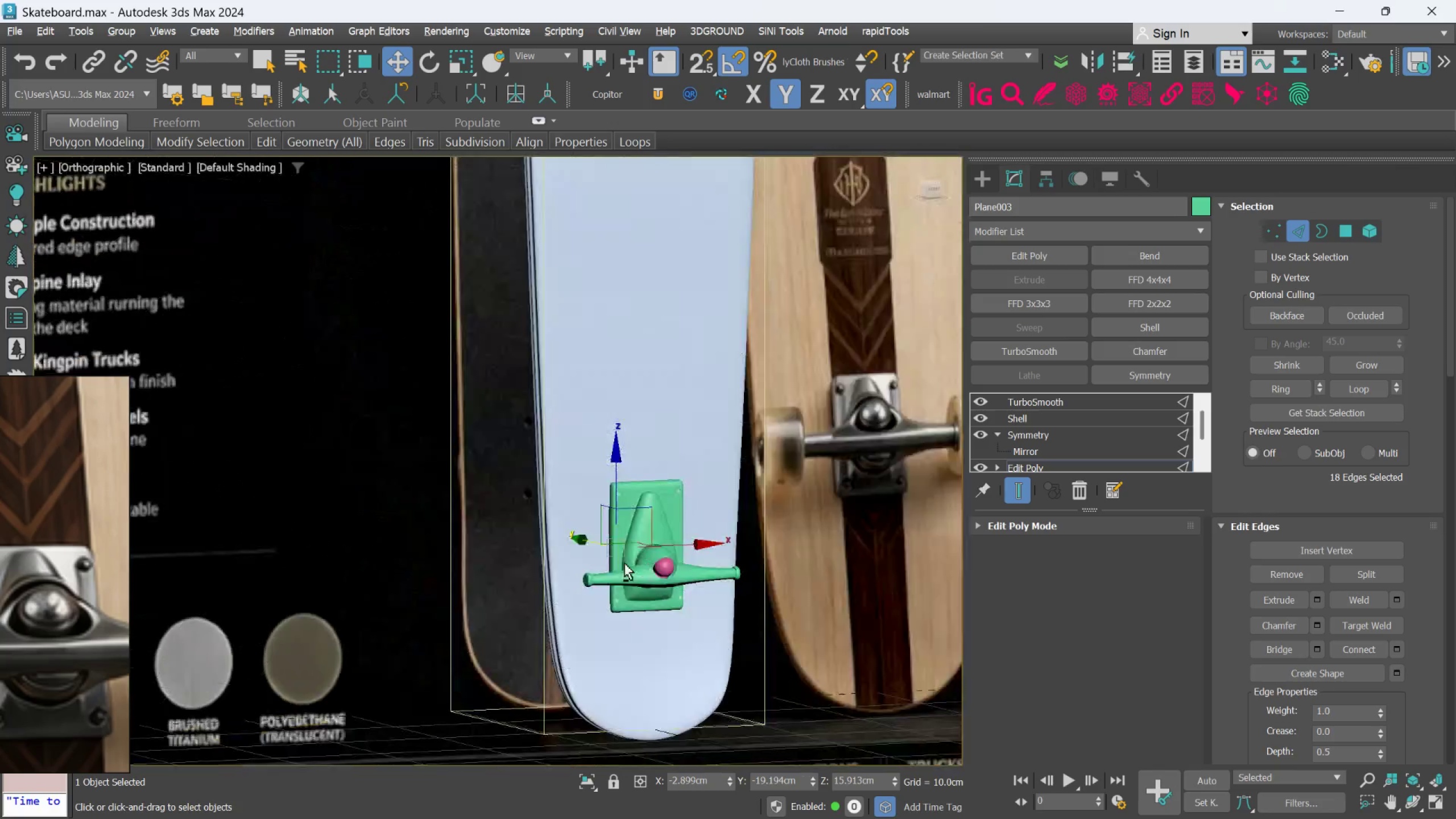 
scroll: coordinate [705, 582], scroll_direction: down, amount: 2.0
 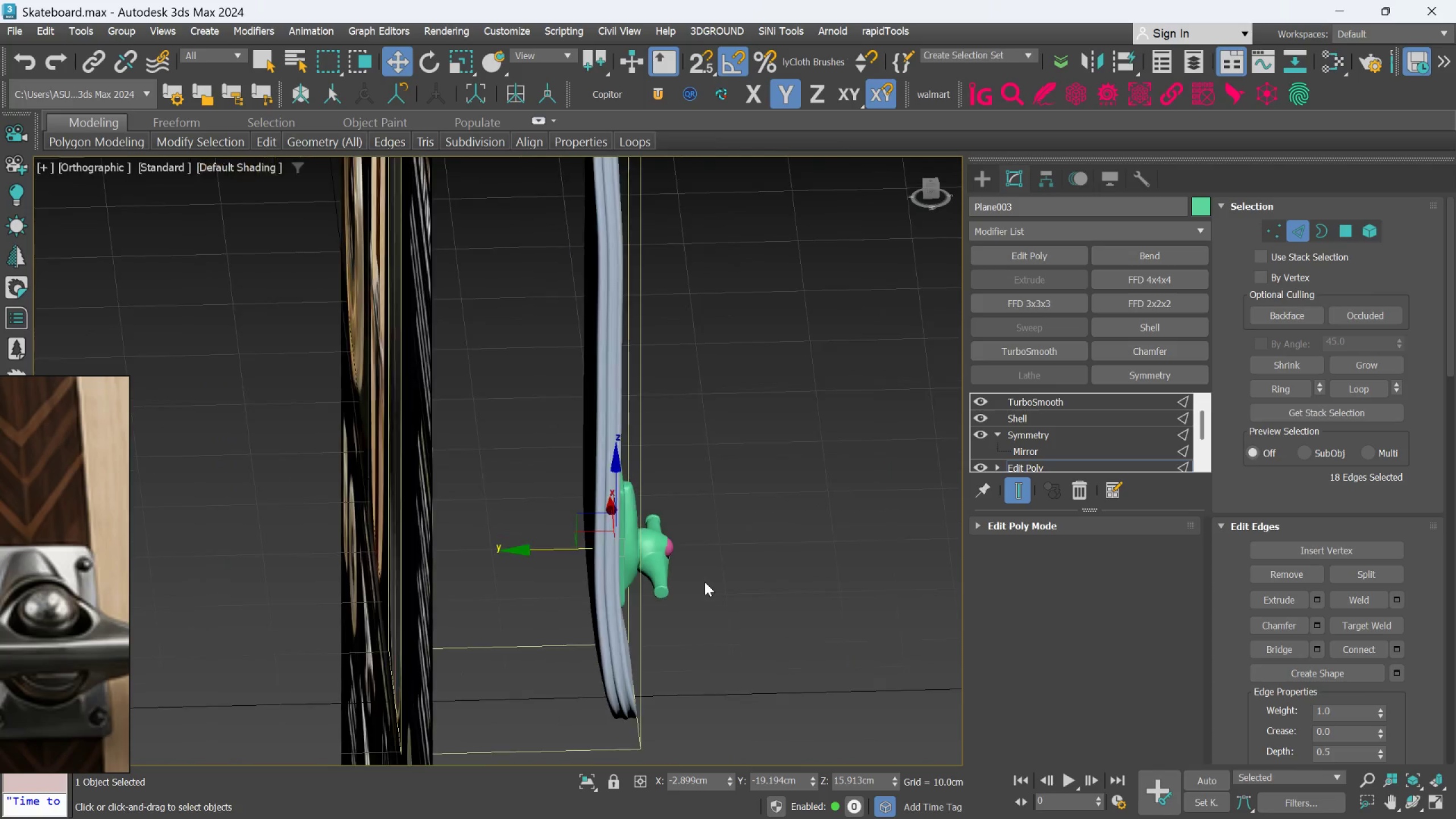 
key(Alt+AltLeft)
 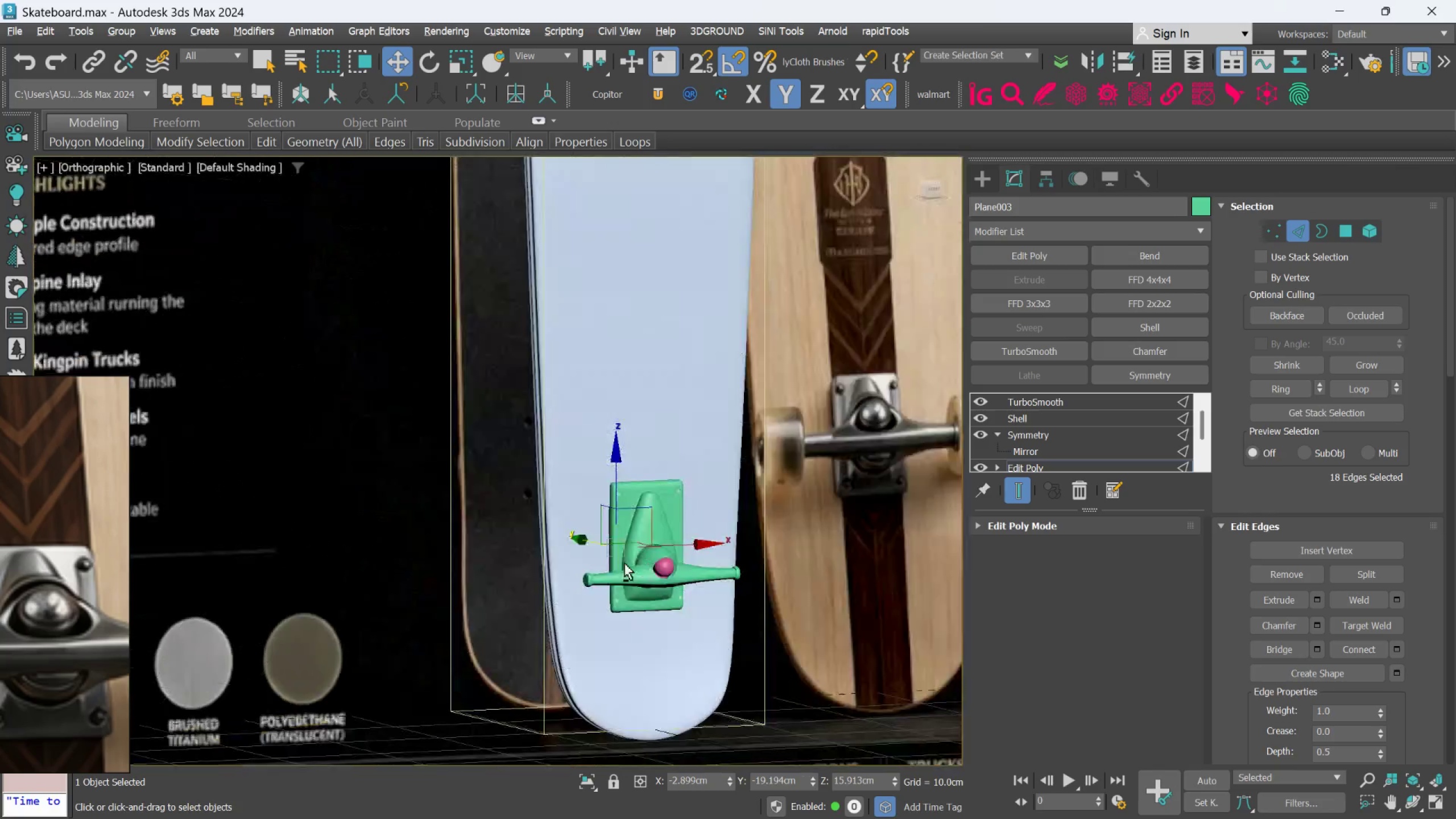 
key(Alt+AltLeft)
 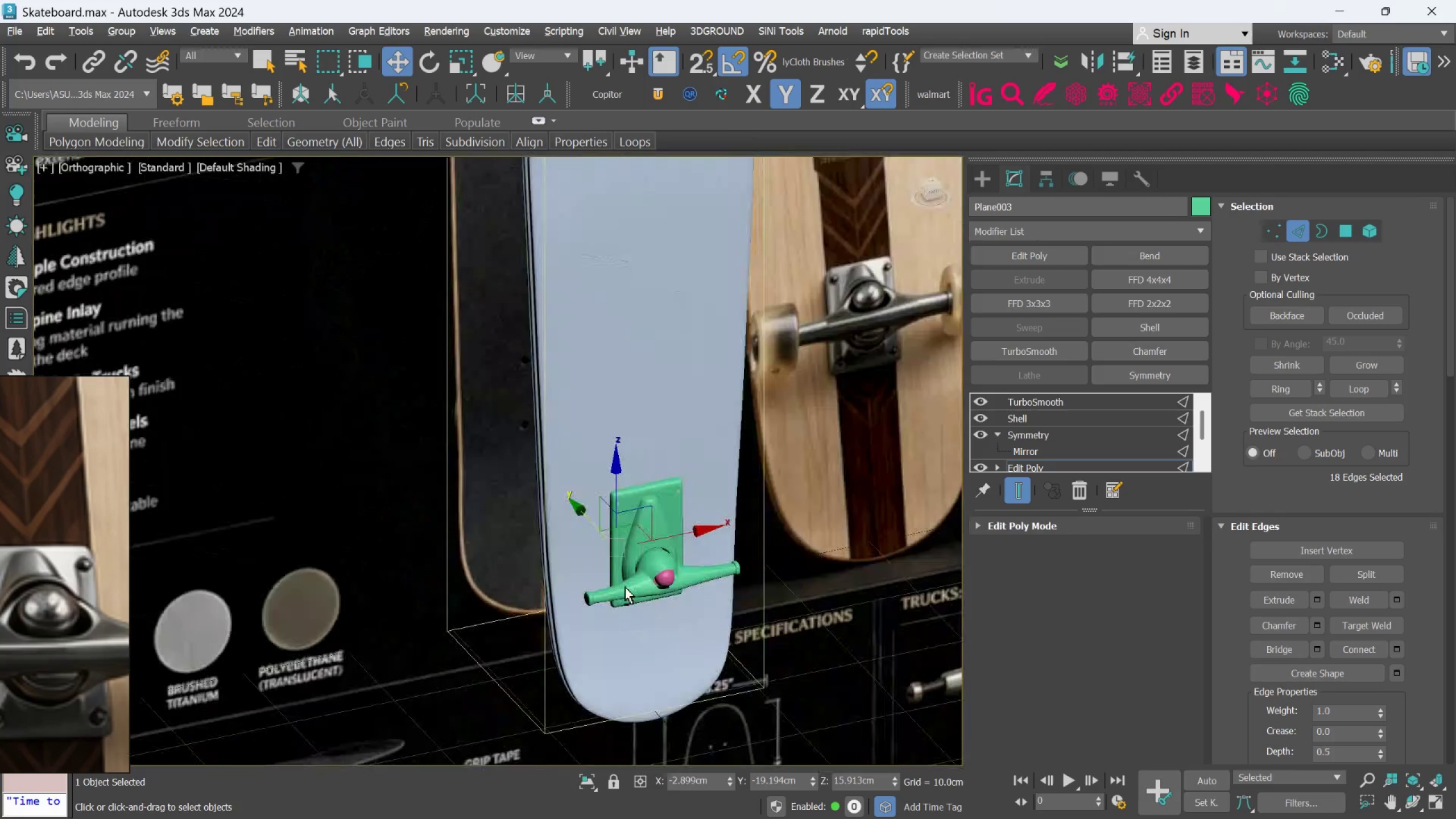 
key(Alt+AltLeft)
 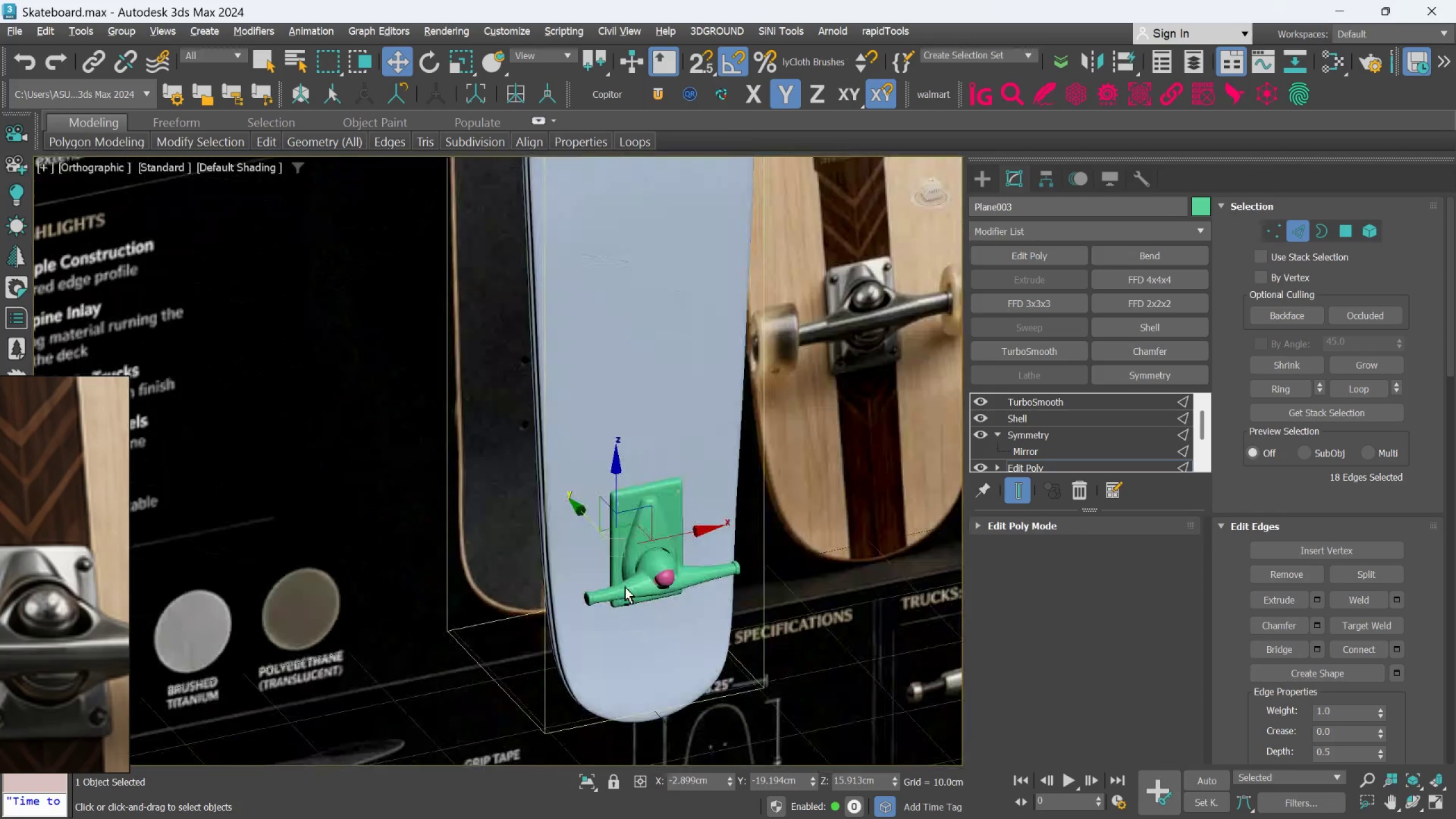 
key(Alt+AltLeft)
 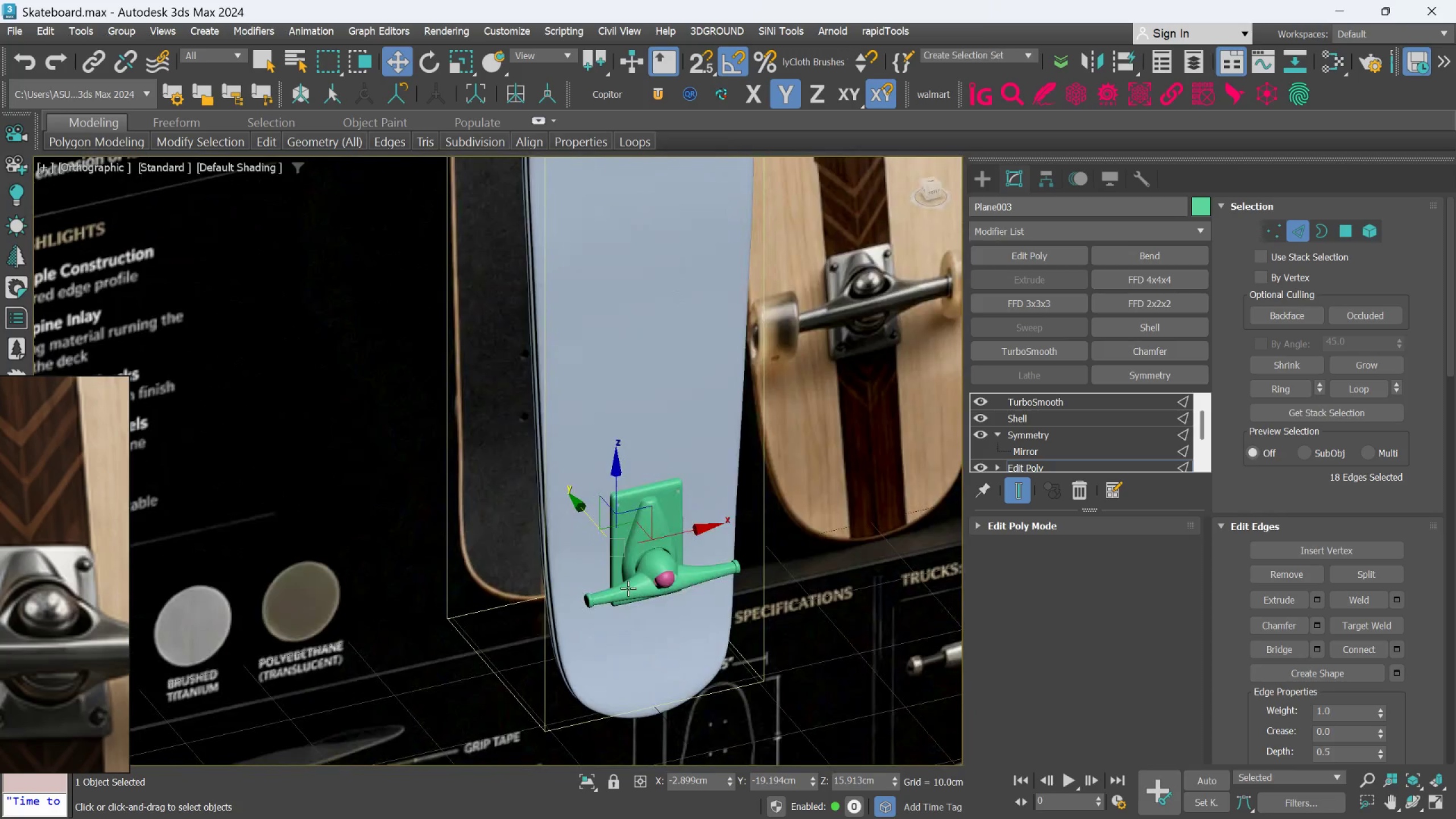 
hold_key(key=AltLeft, duration=1.53)
 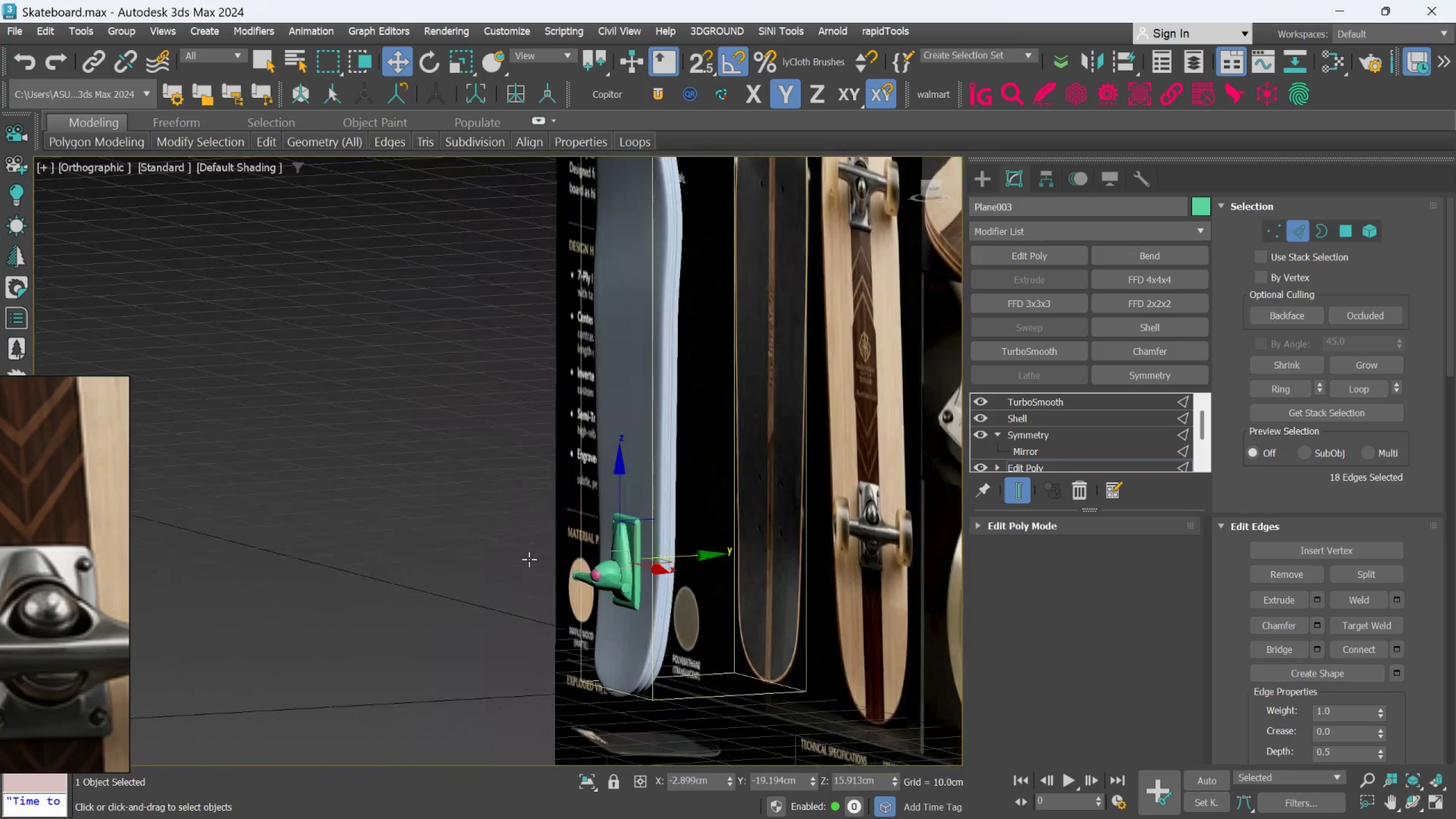 
scroll: coordinate [628, 588], scroll_direction: down, amount: 1.0
 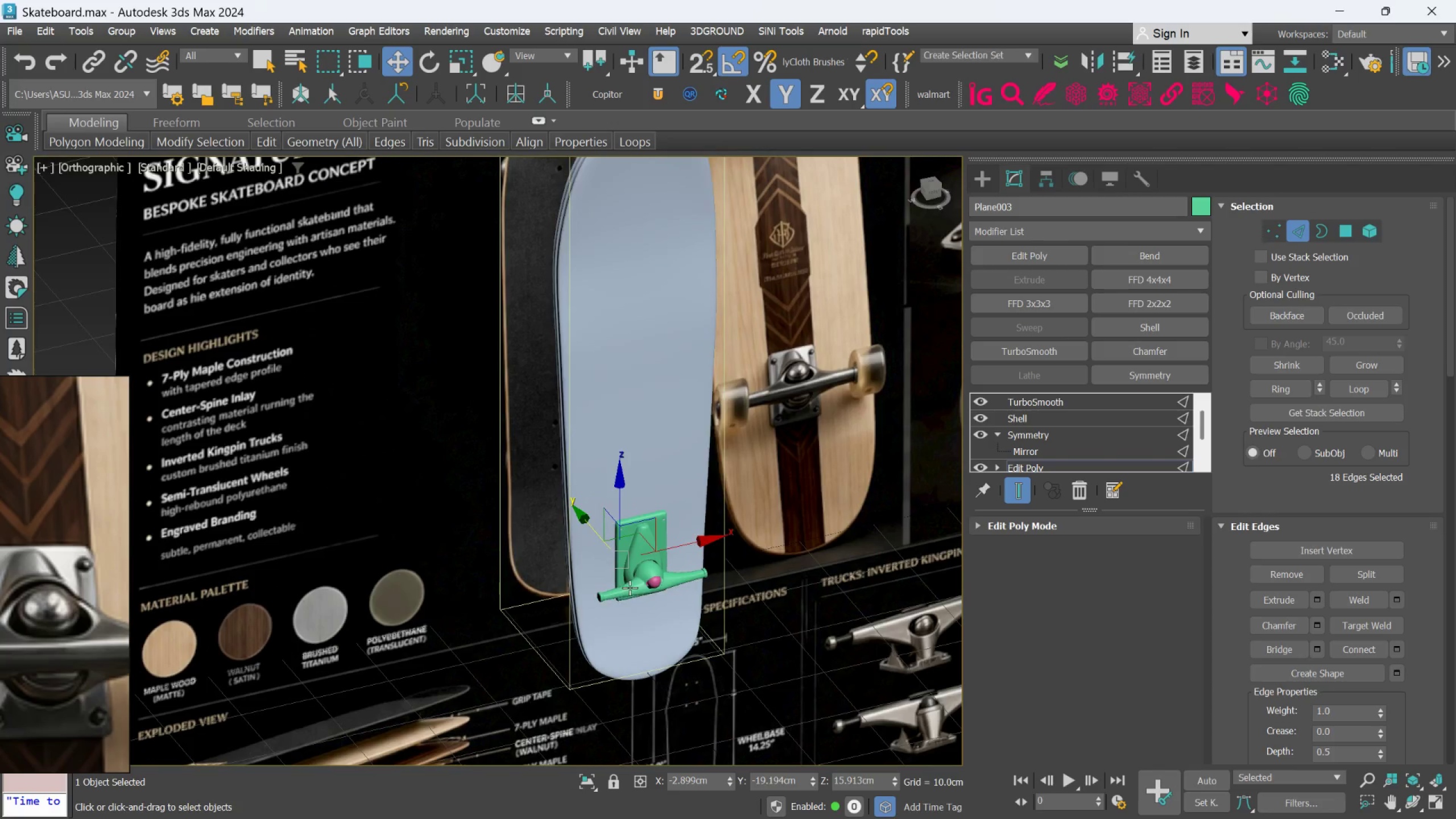 
hold_key(key=AltLeft, duration=1.14)
 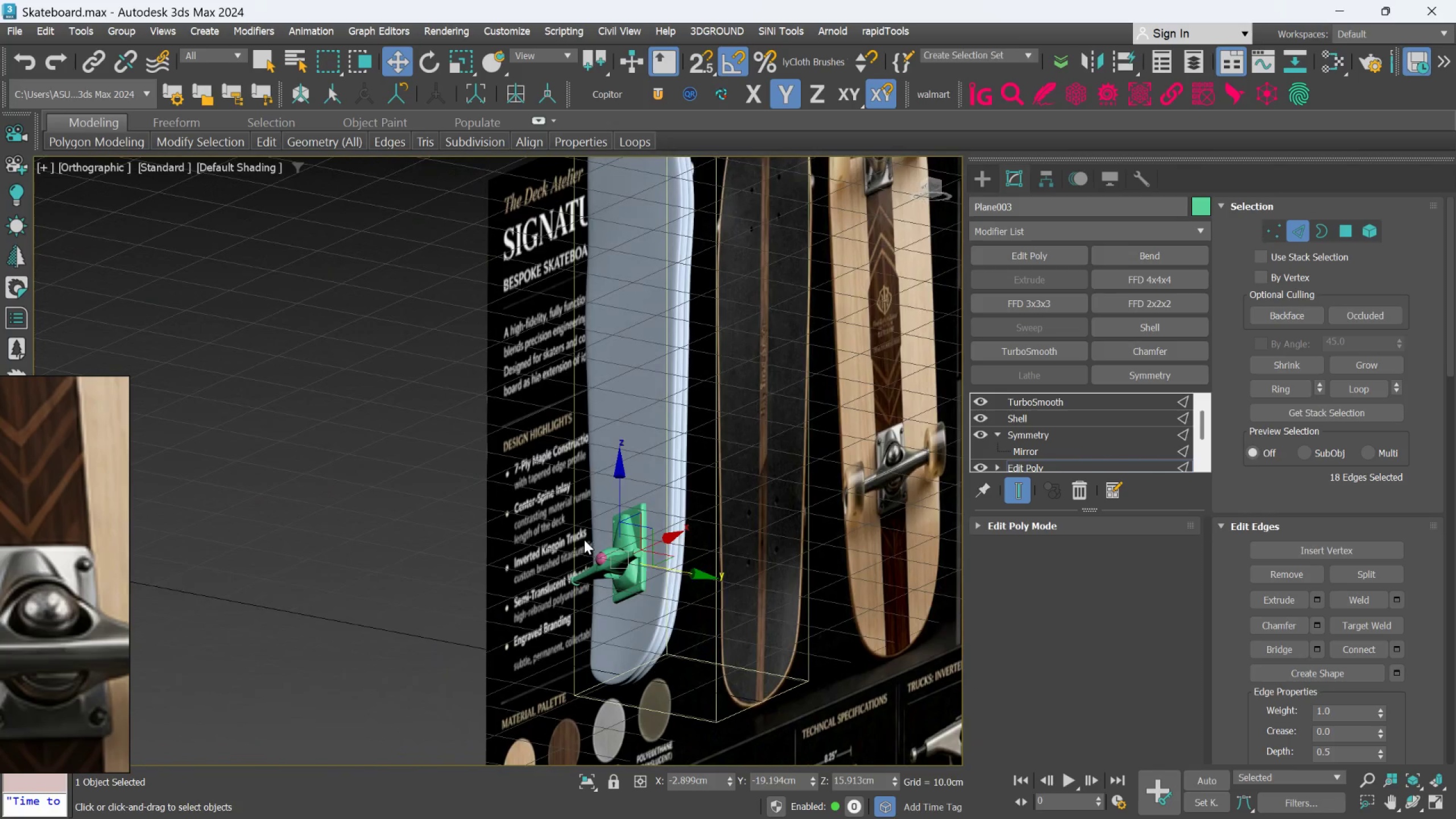 
hold_key(key=AltLeft, duration=0.8)
 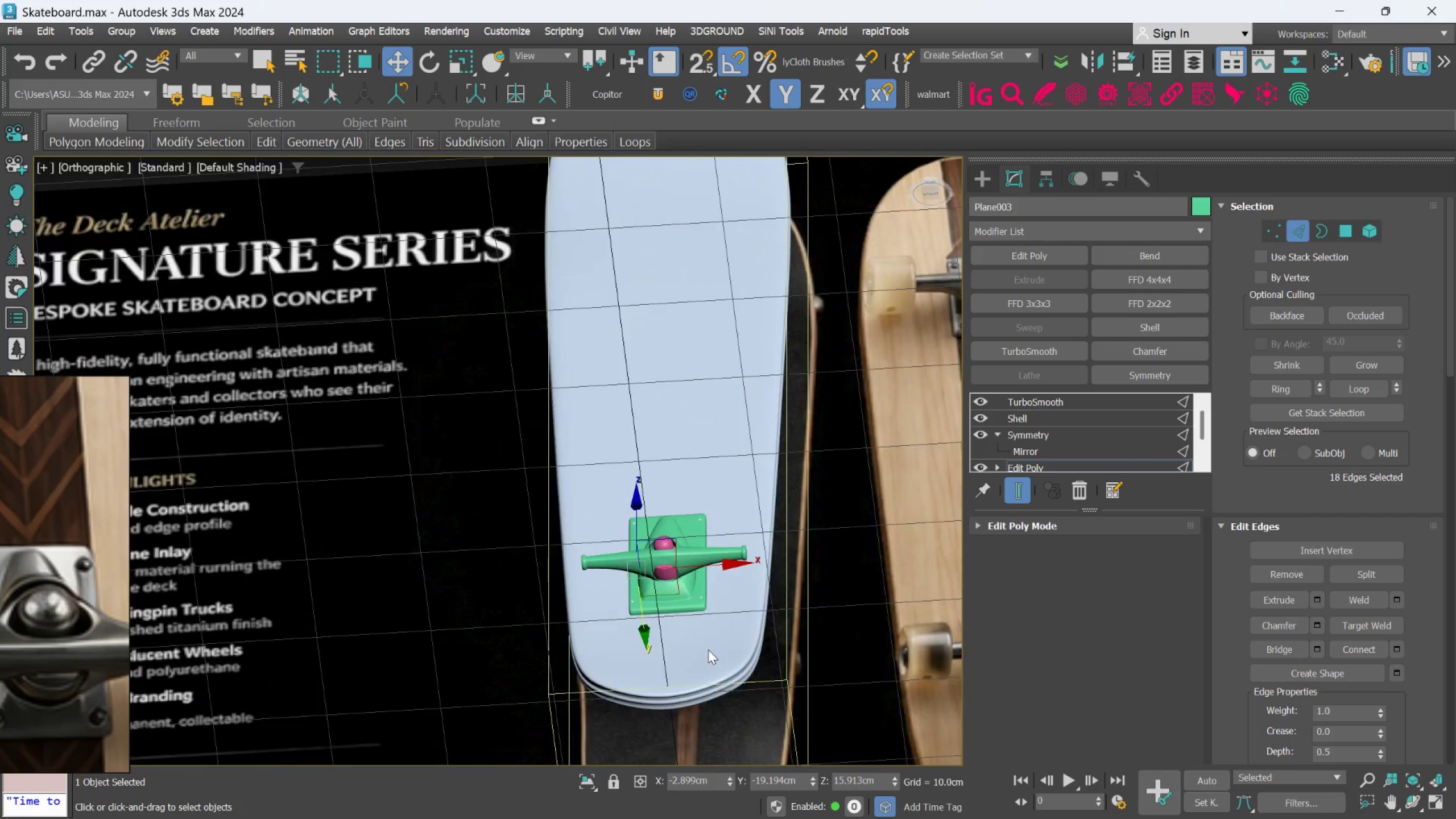 
scroll: coordinate [584, 540], scroll_direction: up, amount: 1.0
 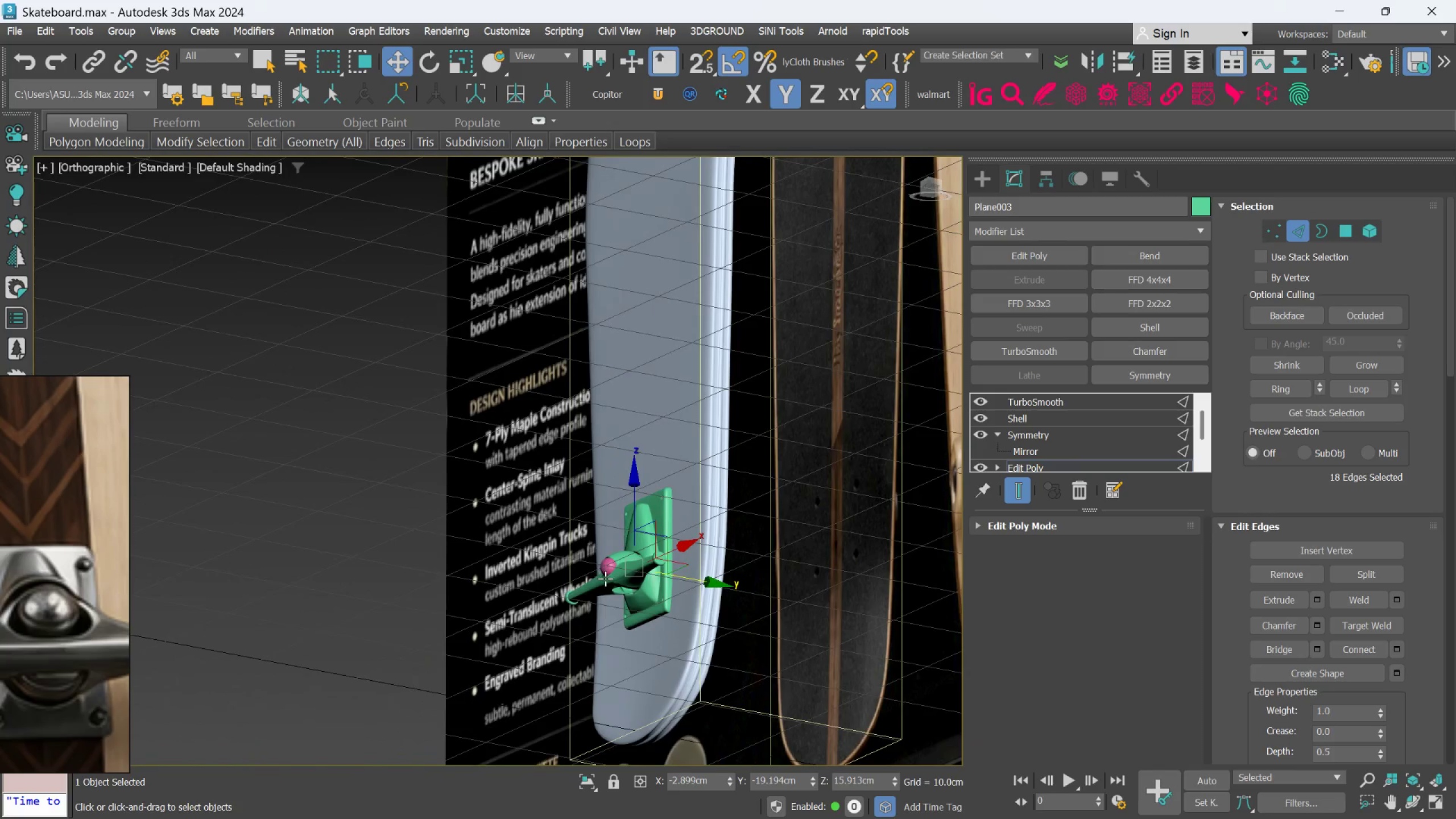 
hold_key(key=AltLeft, duration=1.3)
 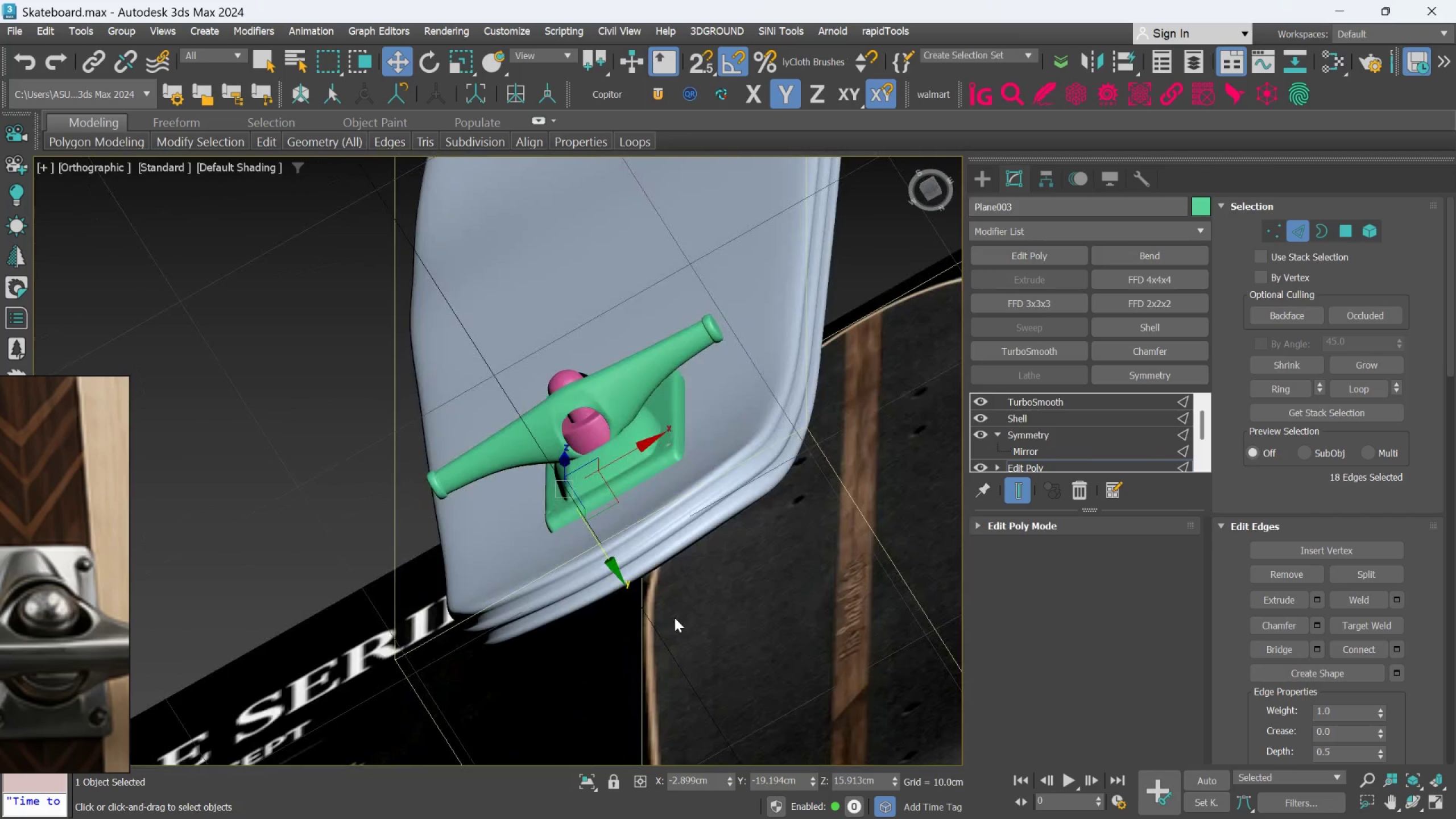 
scroll: coordinate [708, 650], scroll_direction: up, amount: 2.0
 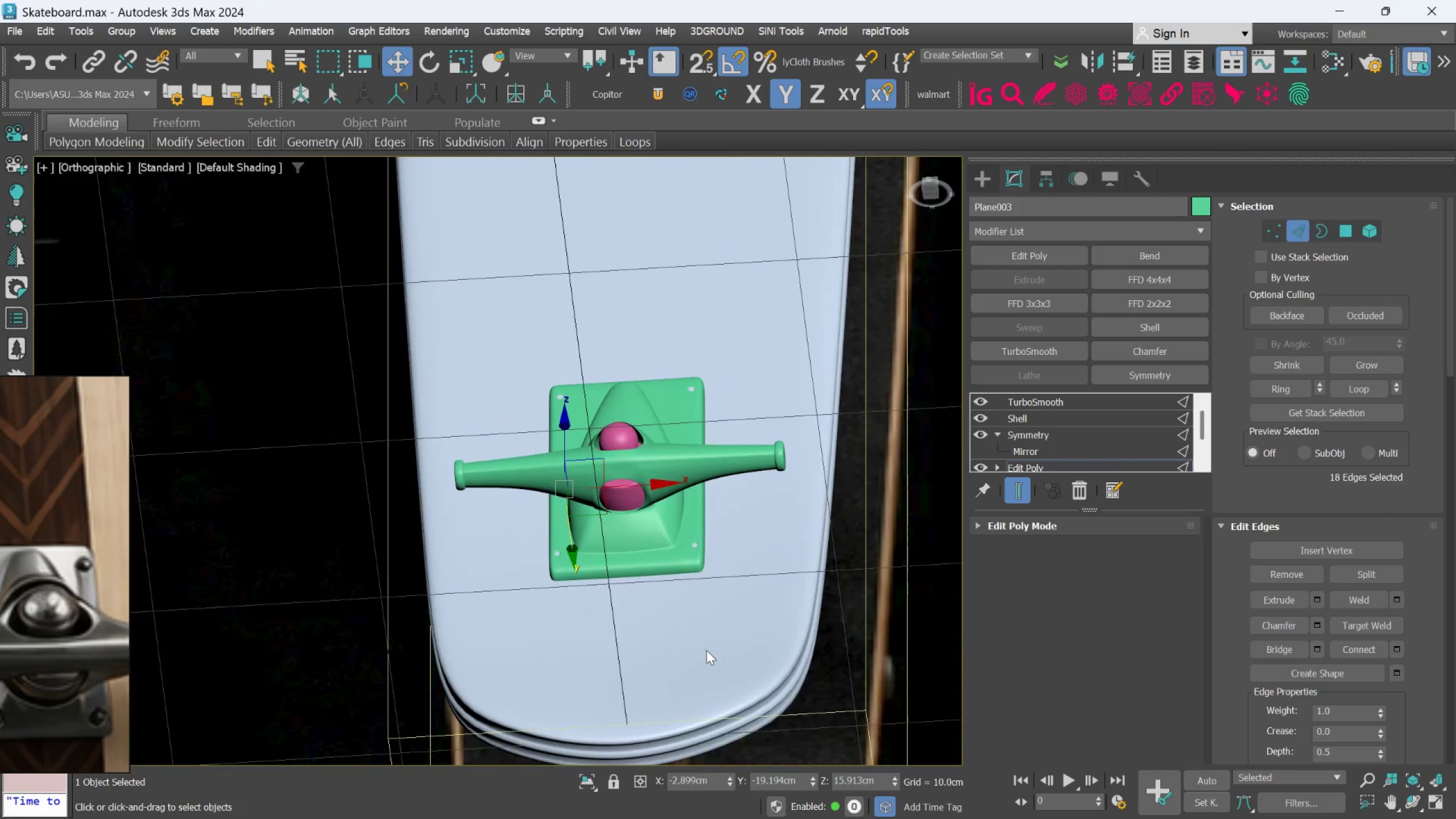 
hold_key(key=AltLeft, duration=1.34)
 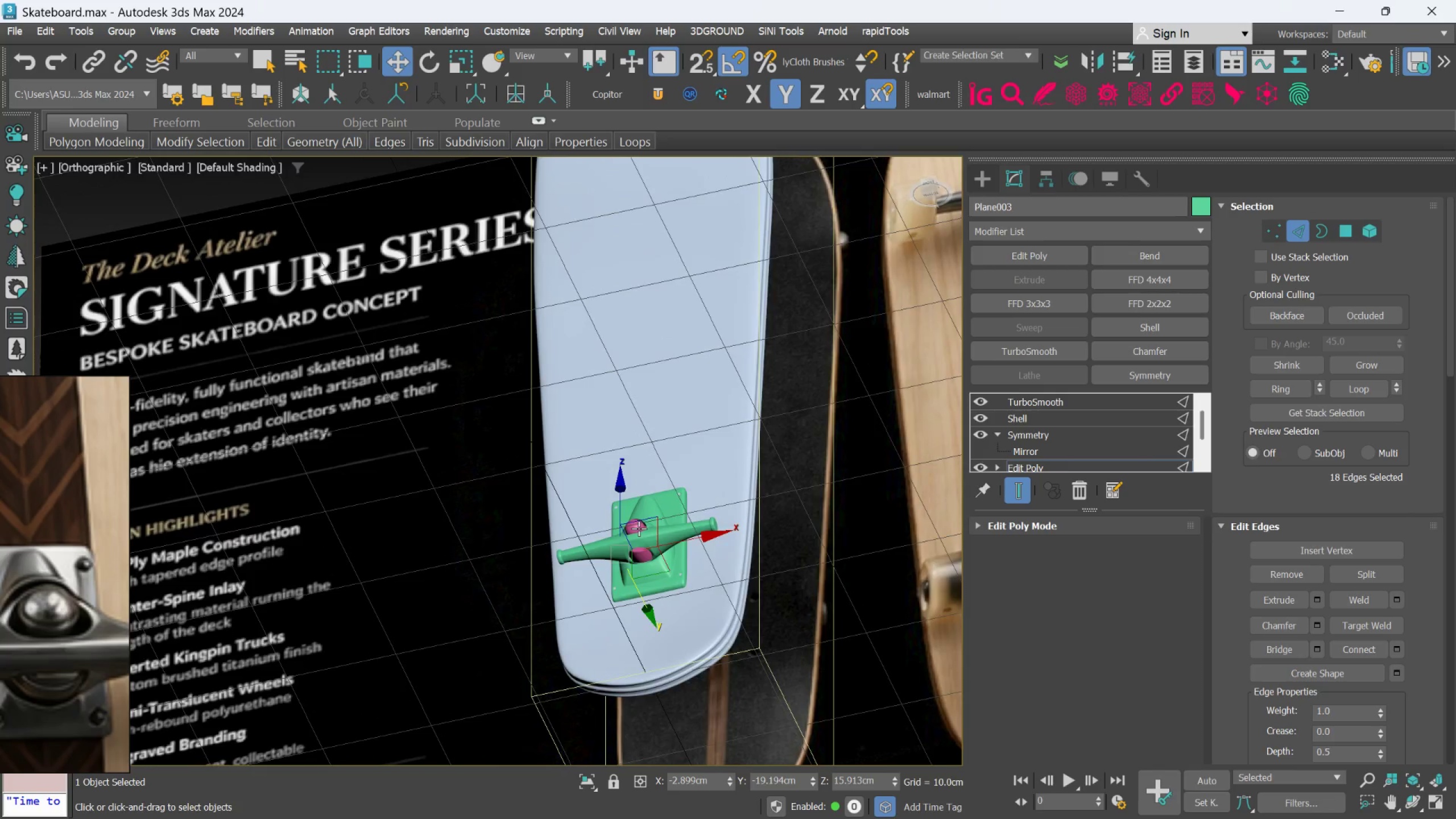 
scroll: coordinate [675, 618], scroll_direction: down, amount: 2.0
 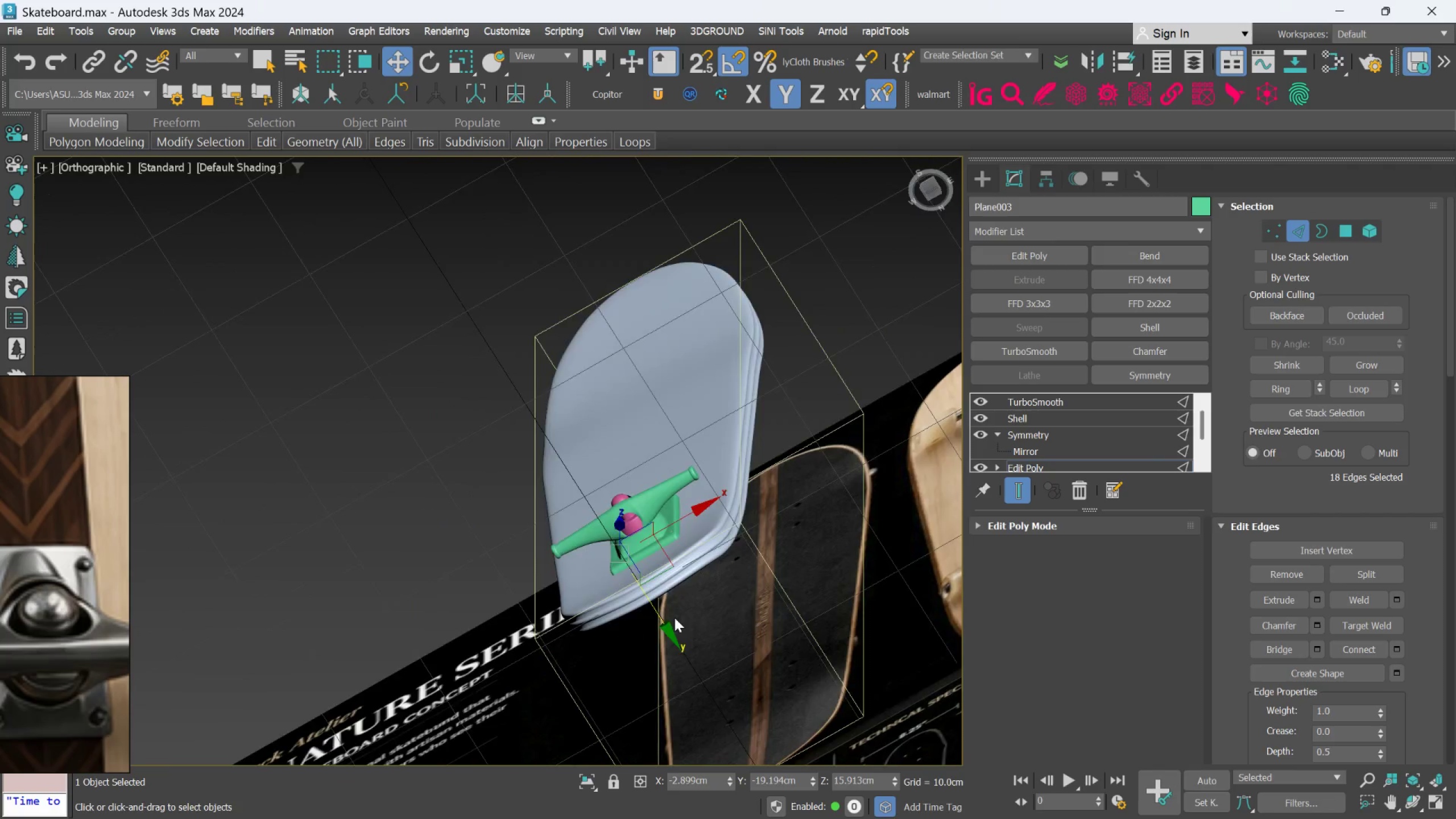 
hold_key(key=AltLeft, duration=0.48)
 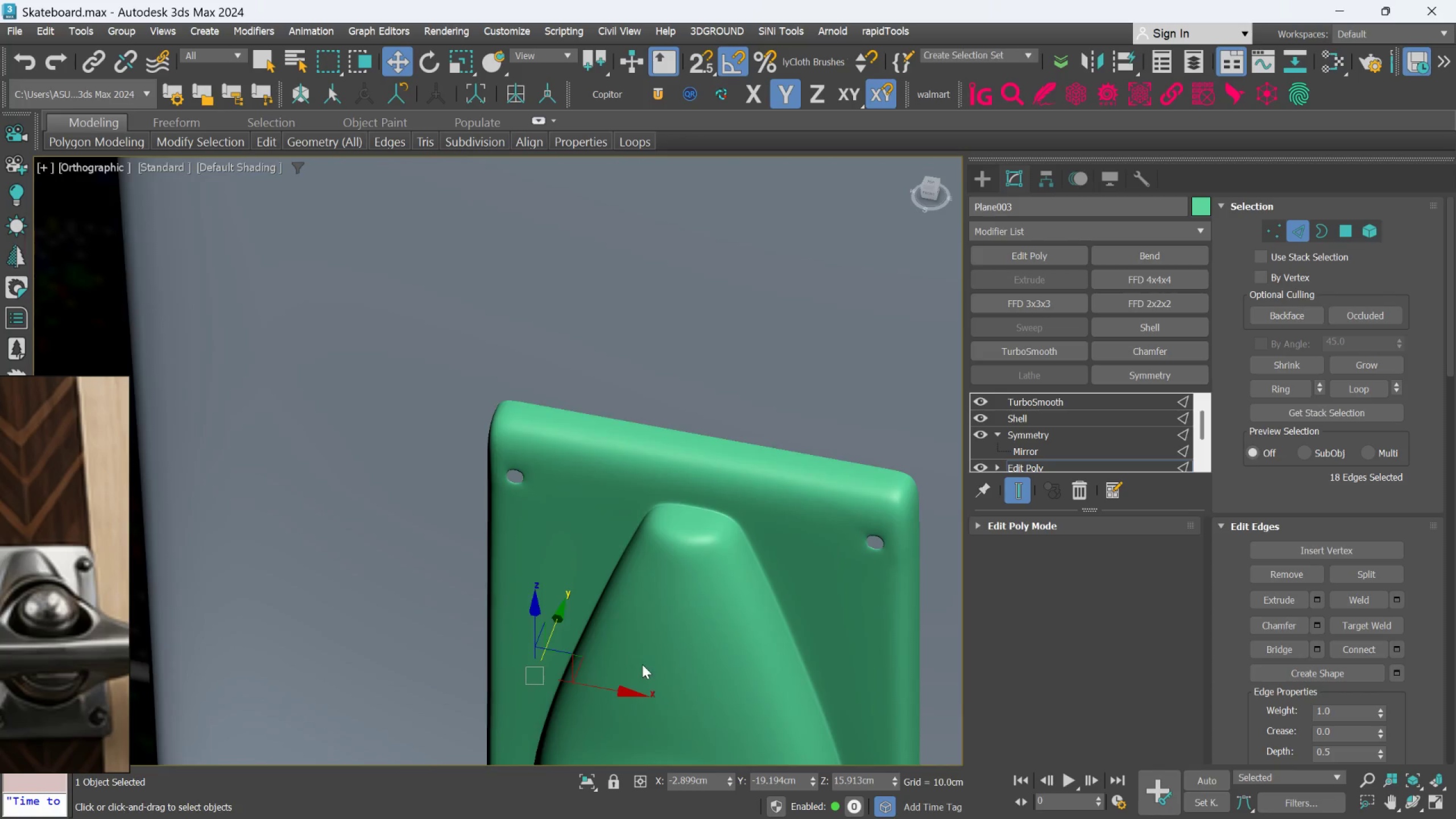 
scroll: coordinate [632, 531], scroll_direction: up, amount: 5.0
 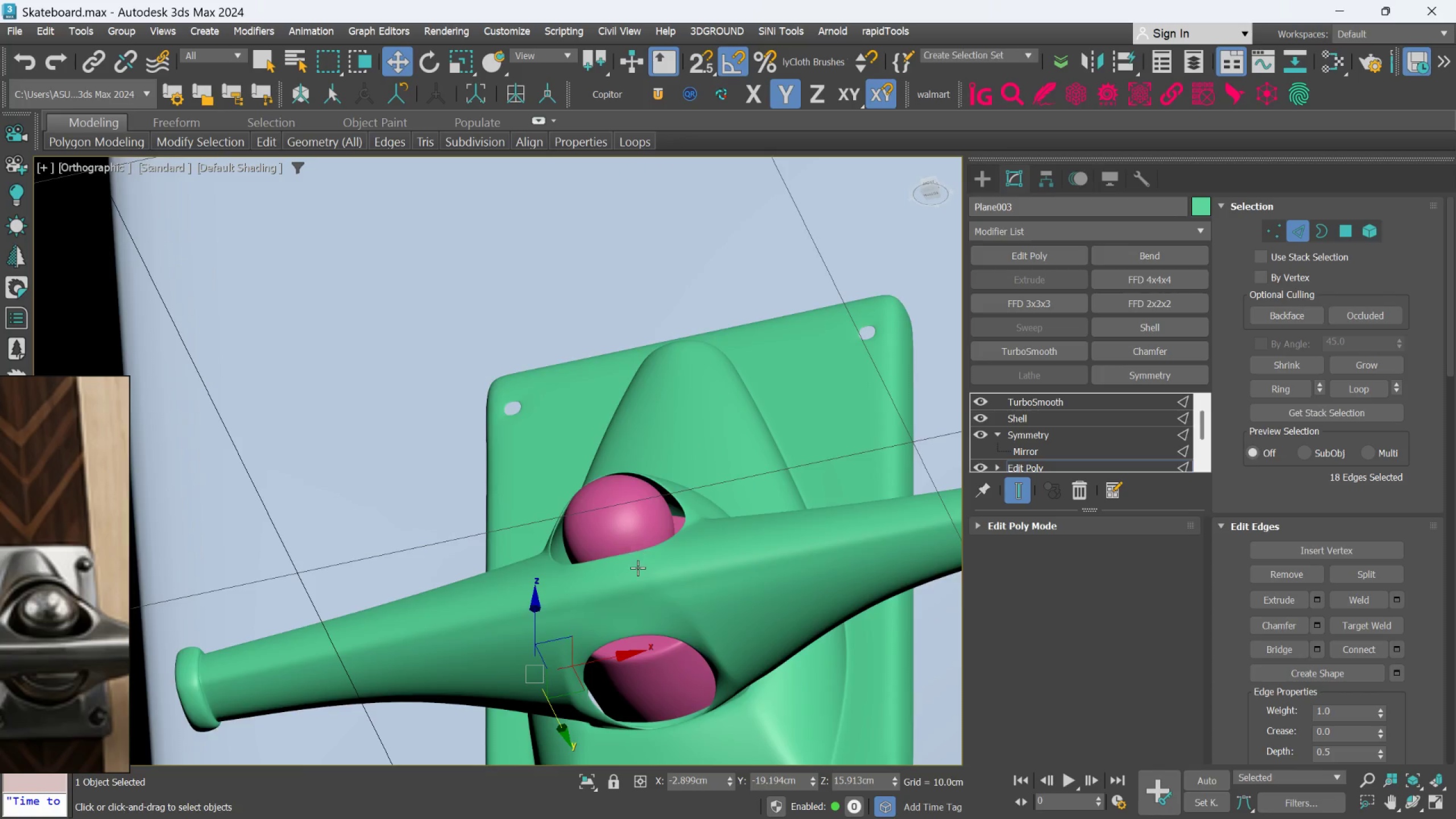 
hold_key(key=AltLeft, duration=0.91)
 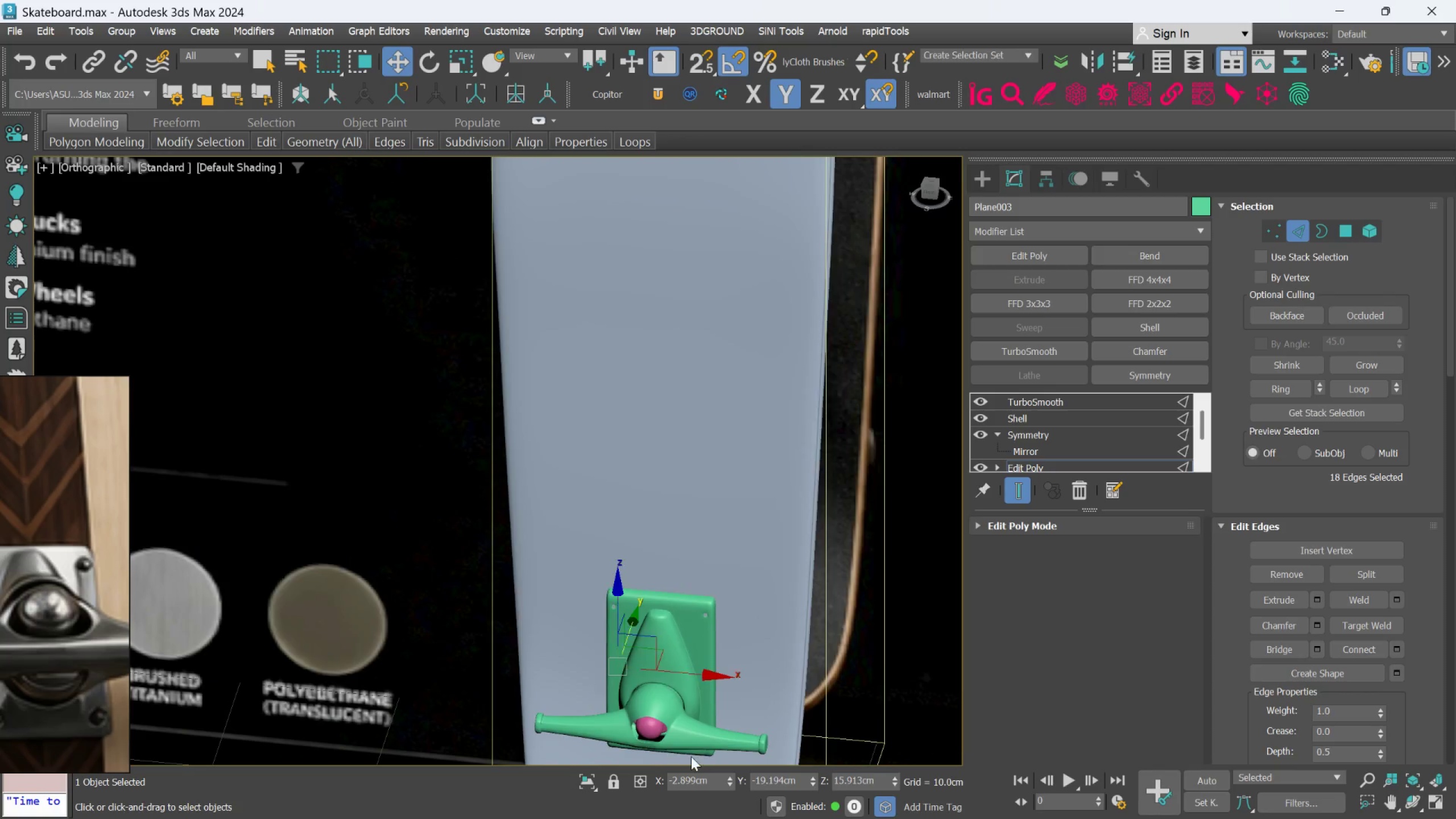 
scroll: coordinate [642, 664], scroll_direction: down, amount: 4.0
 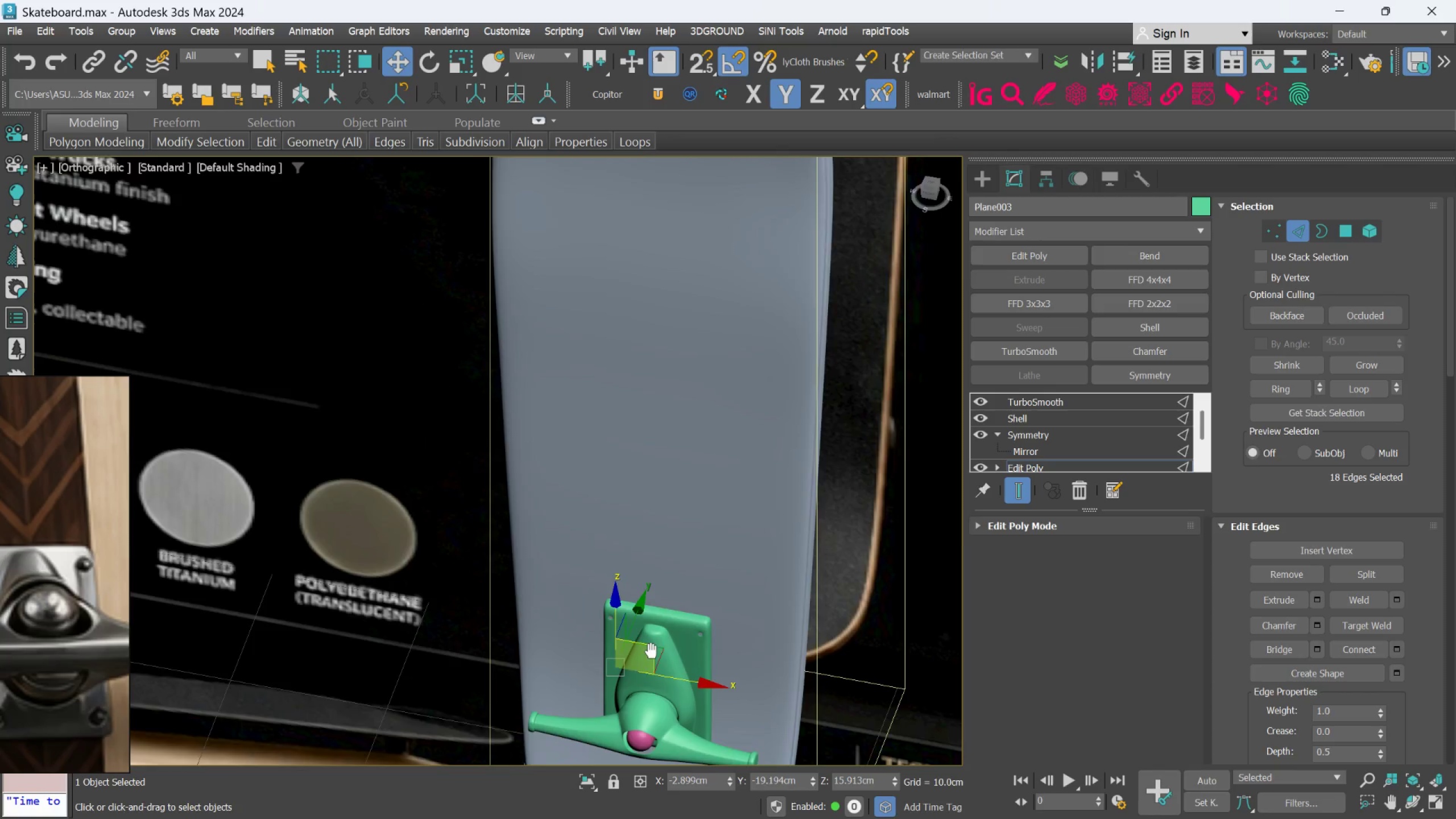 
hold_key(key=AltLeft, duration=0.45)
 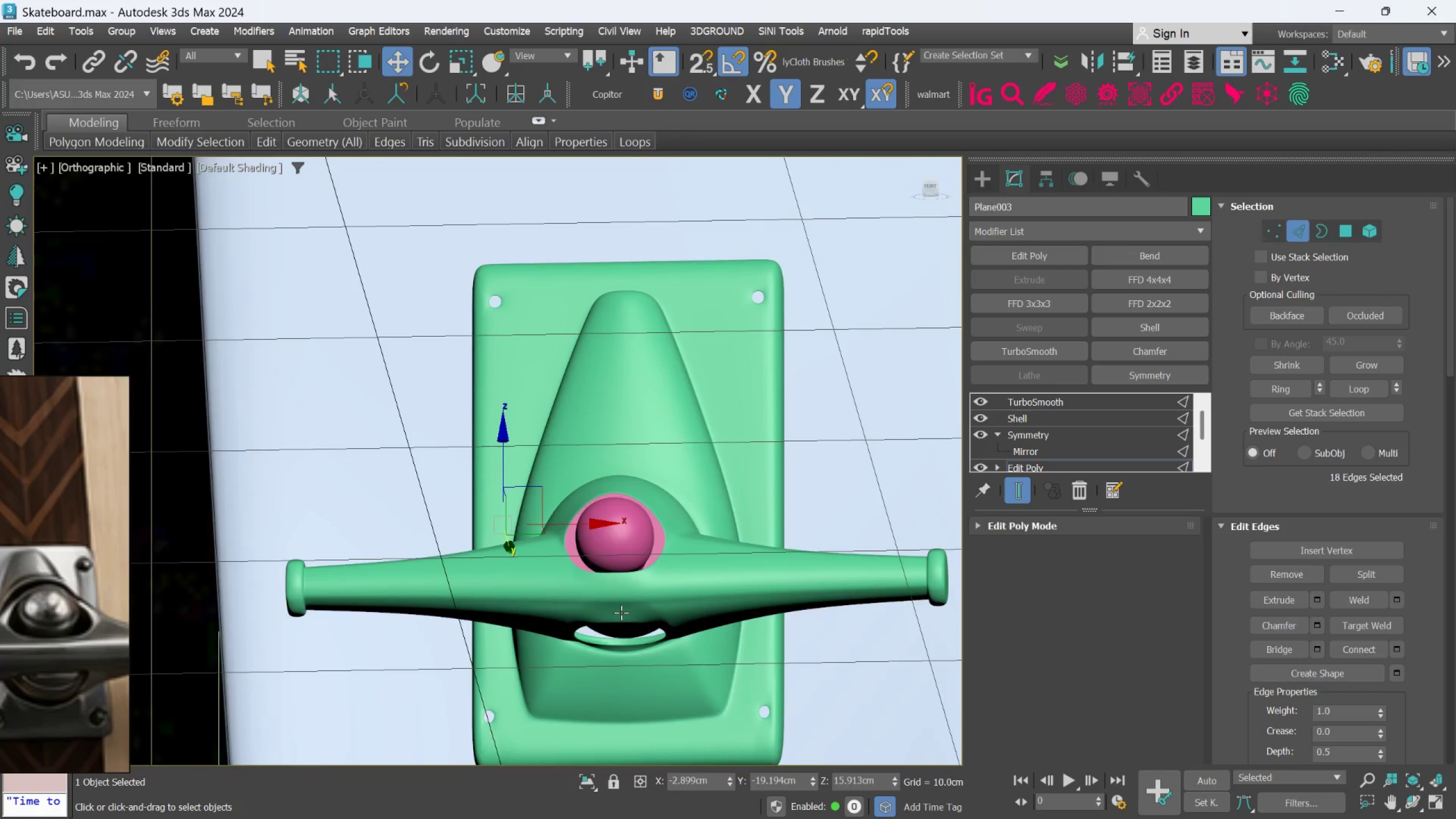 
scroll: coordinate [616, 612], scroll_direction: up, amount: 5.0
 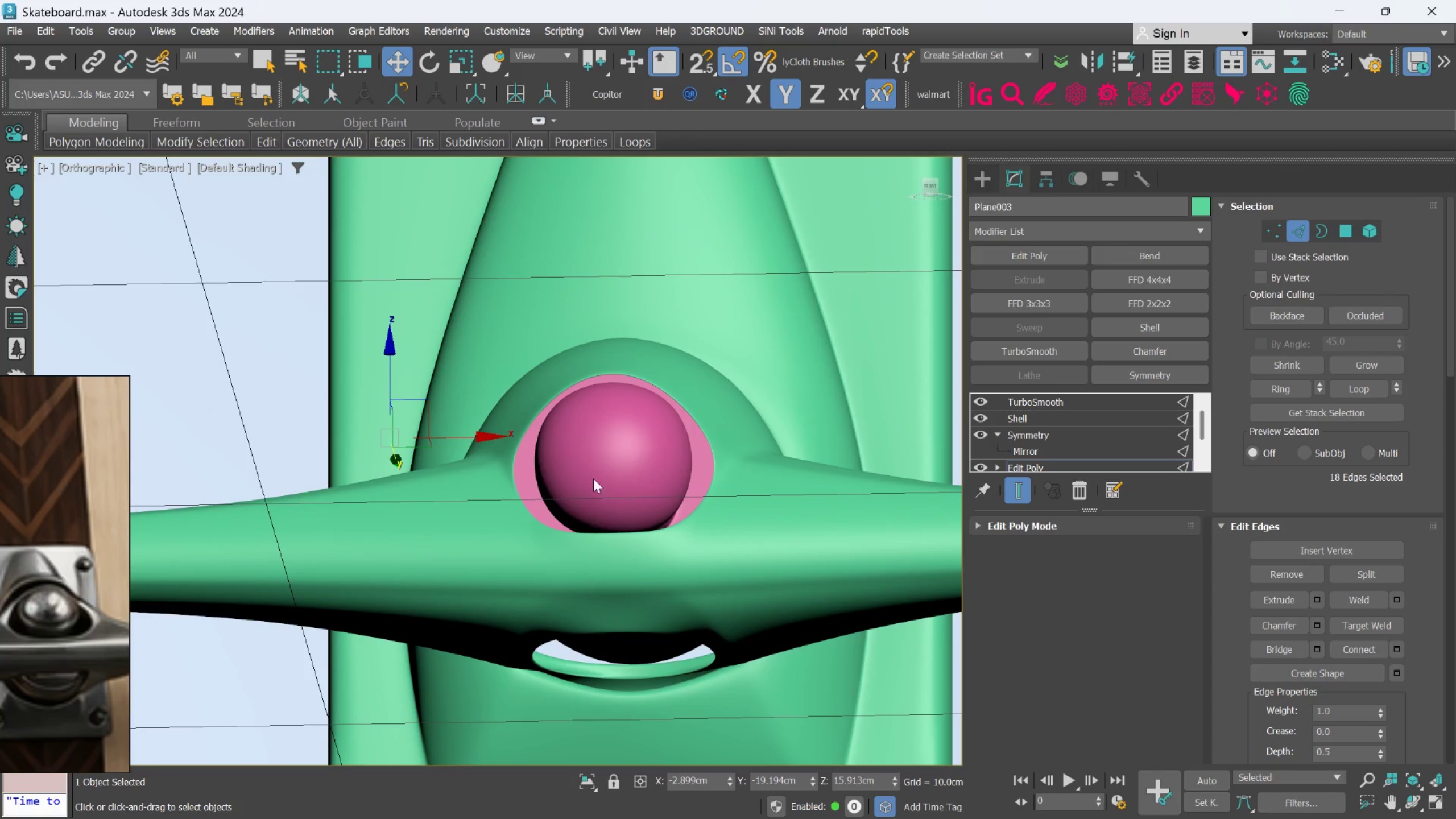 
hold_key(key=AltLeft, duration=0.75)
 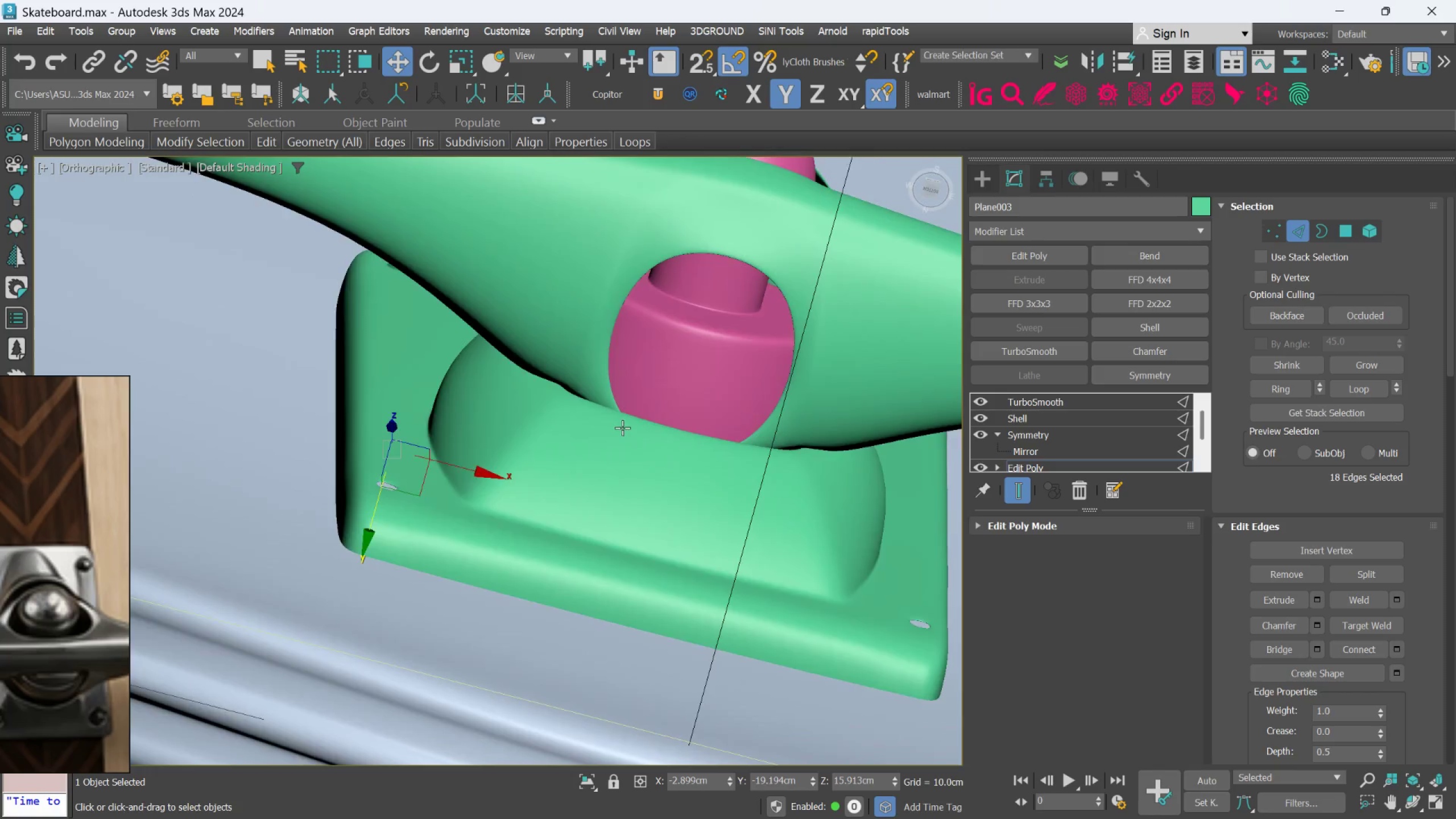 
scroll: coordinate [599, 500], scroll_direction: none, amount: 0.0
 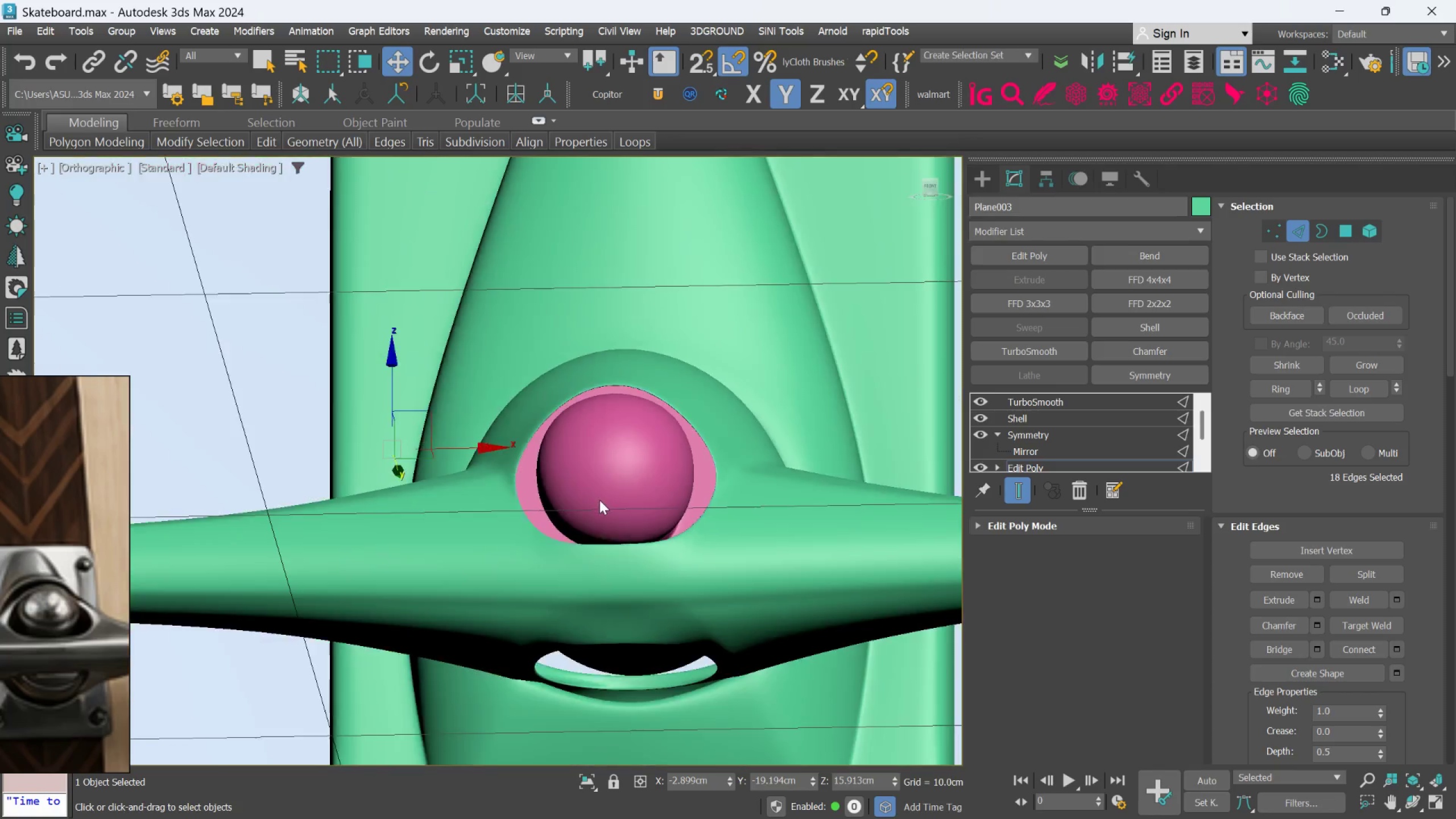 
hold_key(key=AltLeft, duration=0.64)
 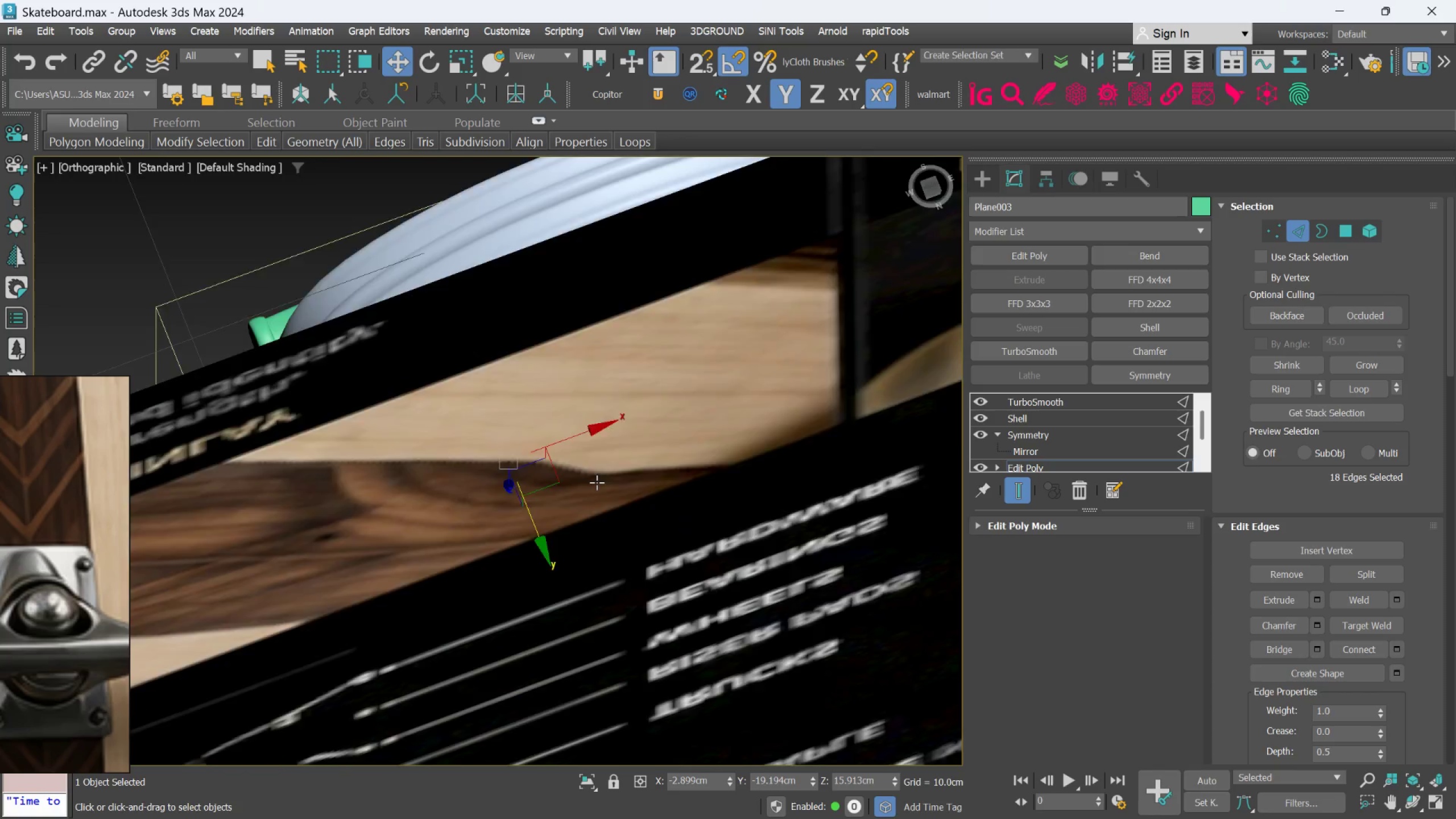 
scroll: coordinate [627, 480], scroll_direction: down, amount: 2.0
 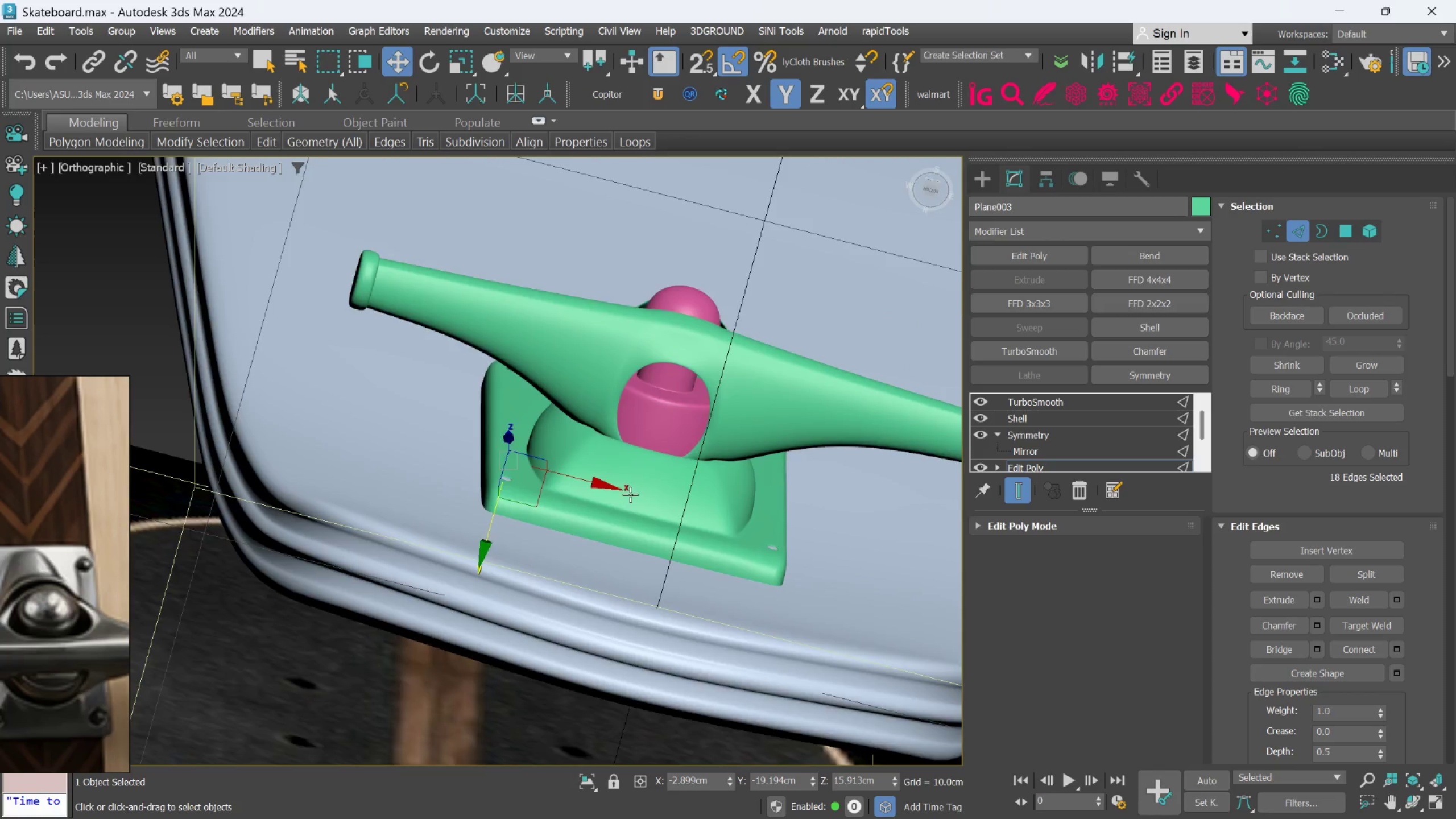 
hold_key(key=AltLeft, duration=1.14)
 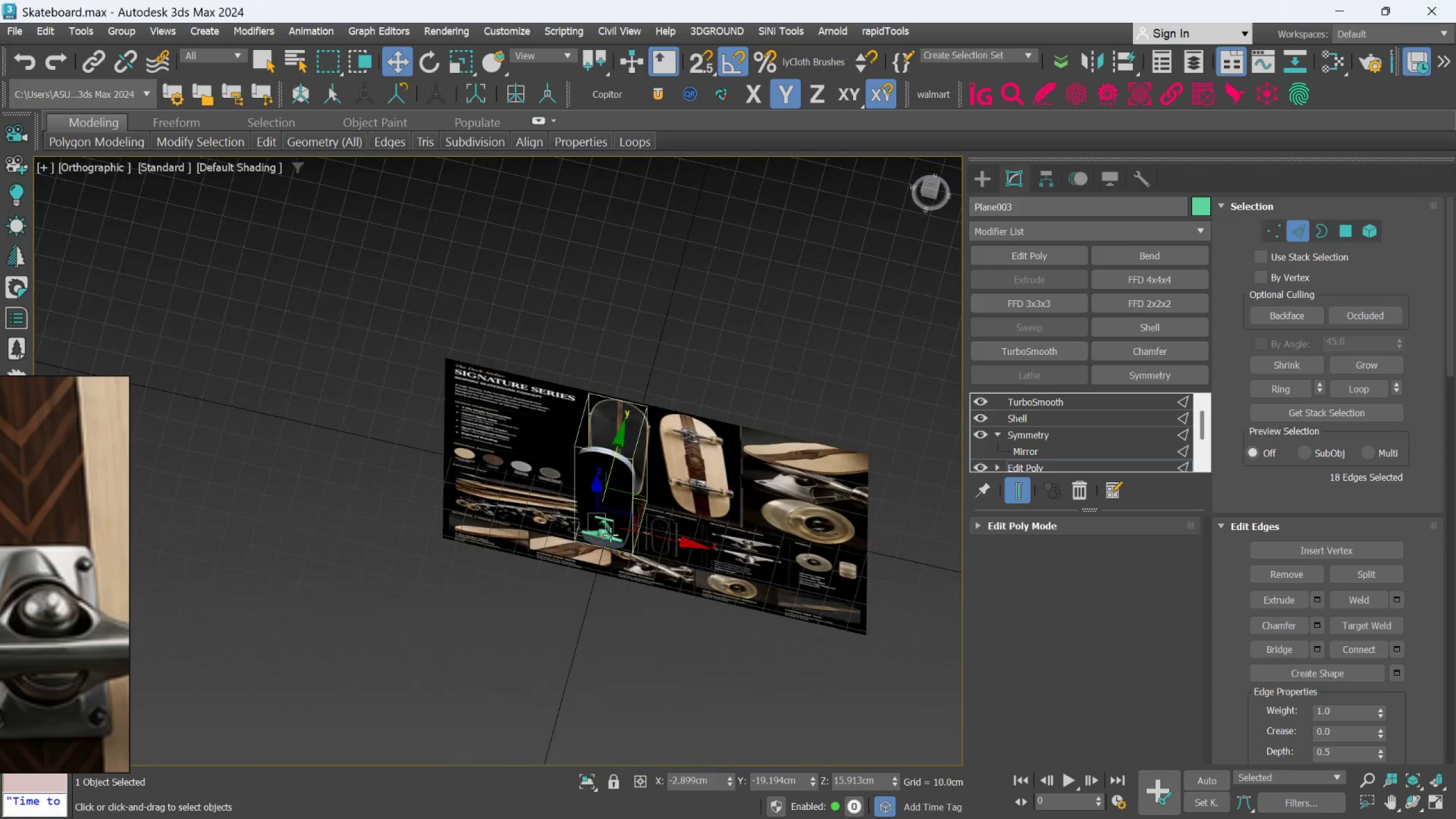 
scroll: coordinate [603, 532], scroll_direction: down, amount: 8.0
 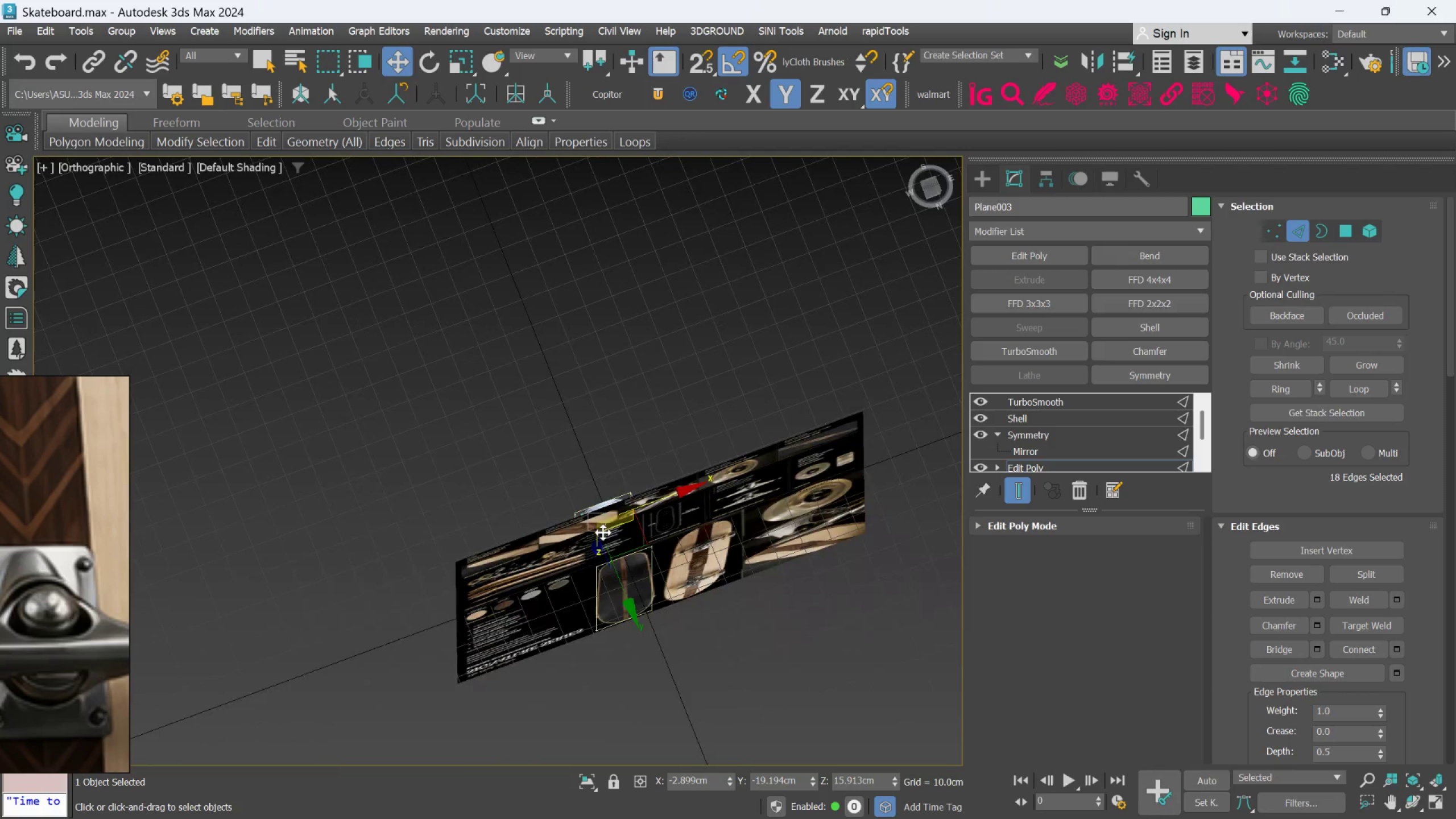 
hold_key(key=AltLeft, duration=0.67)
 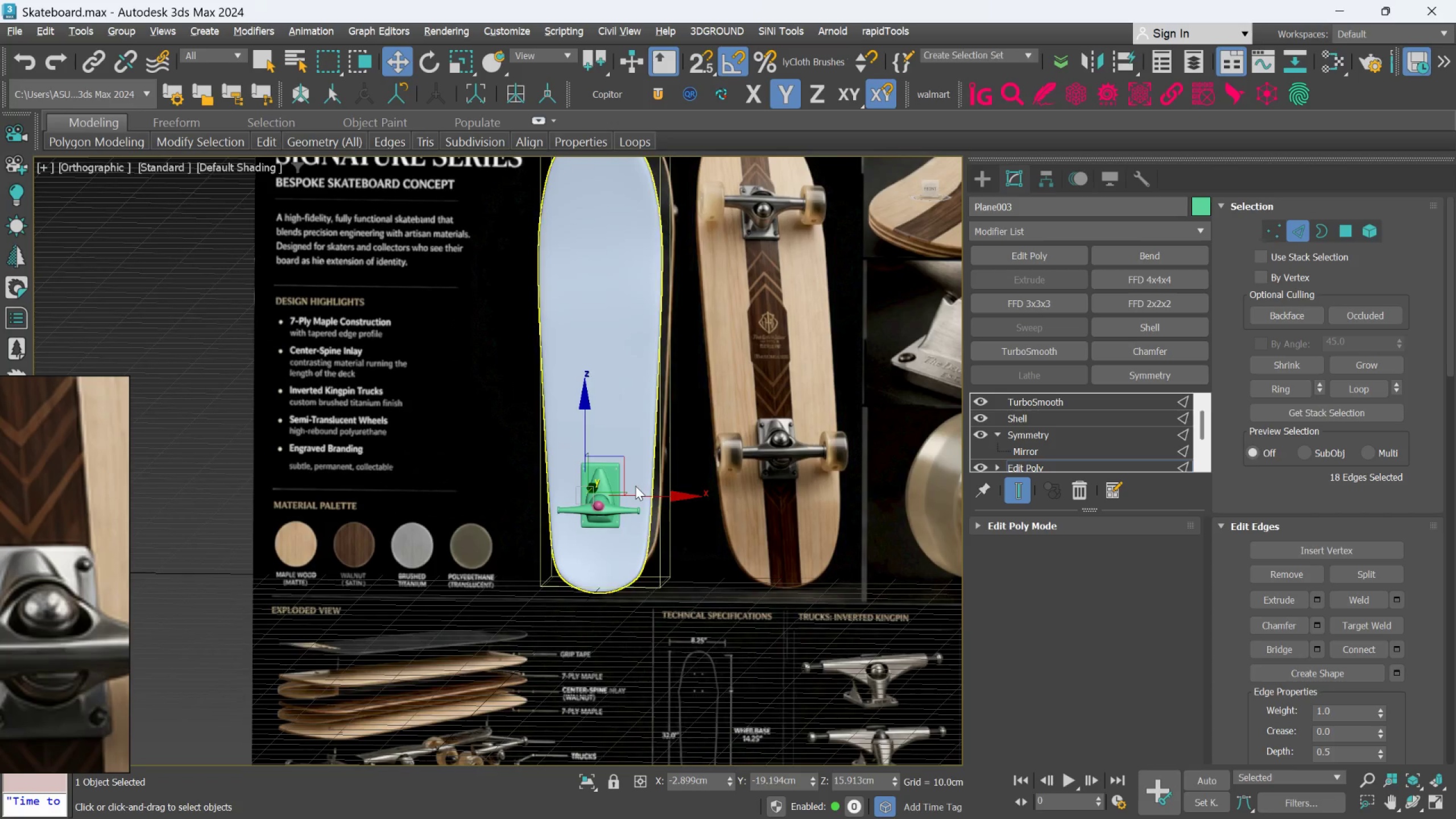 
scroll: coordinate [618, 525], scroll_direction: up, amount: 3.0
 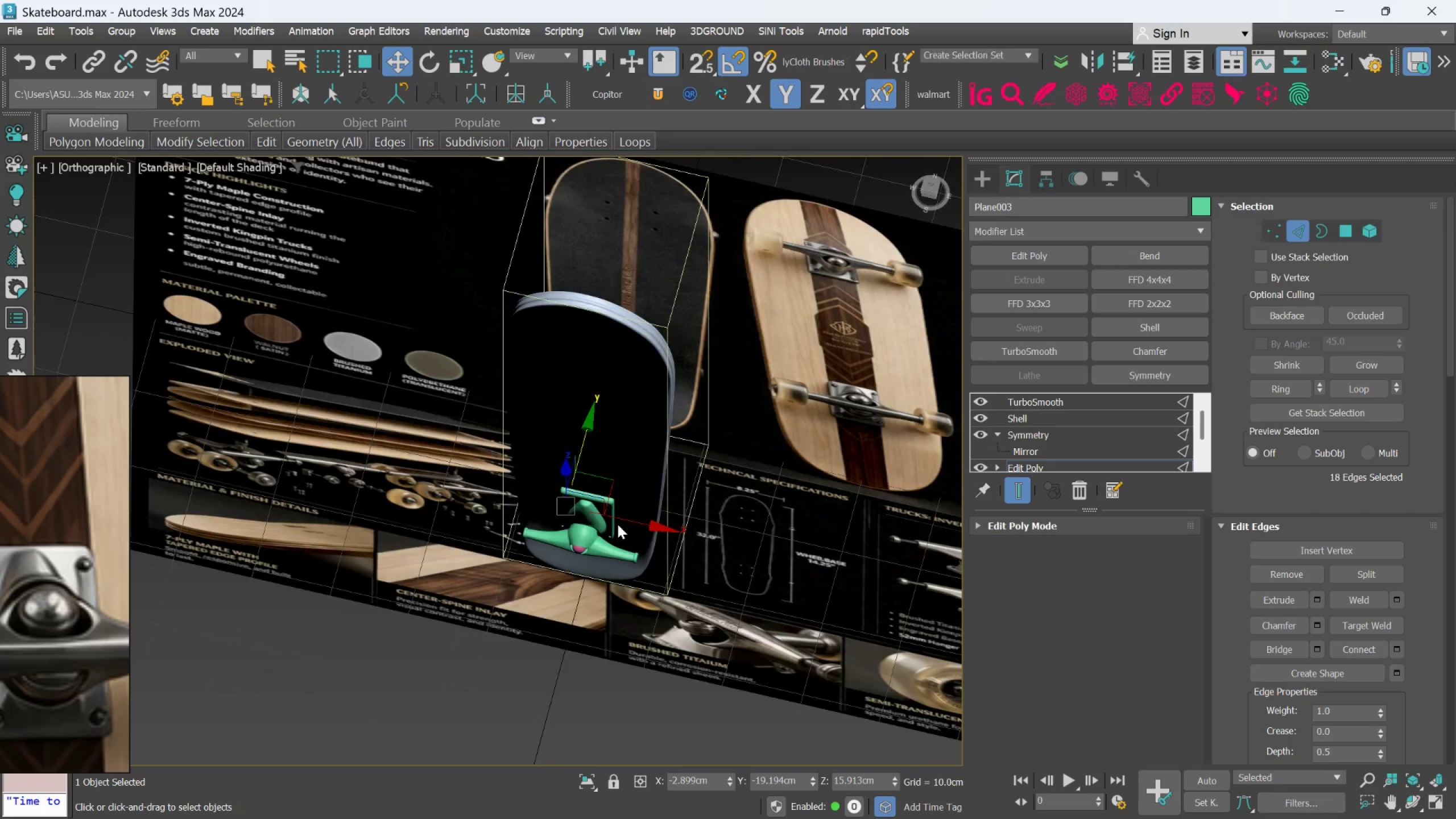 
hold_key(key=AltLeft, duration=1.22)
scroll: coordinate [630, 469], scroll_direction: down, amount: 1.0
 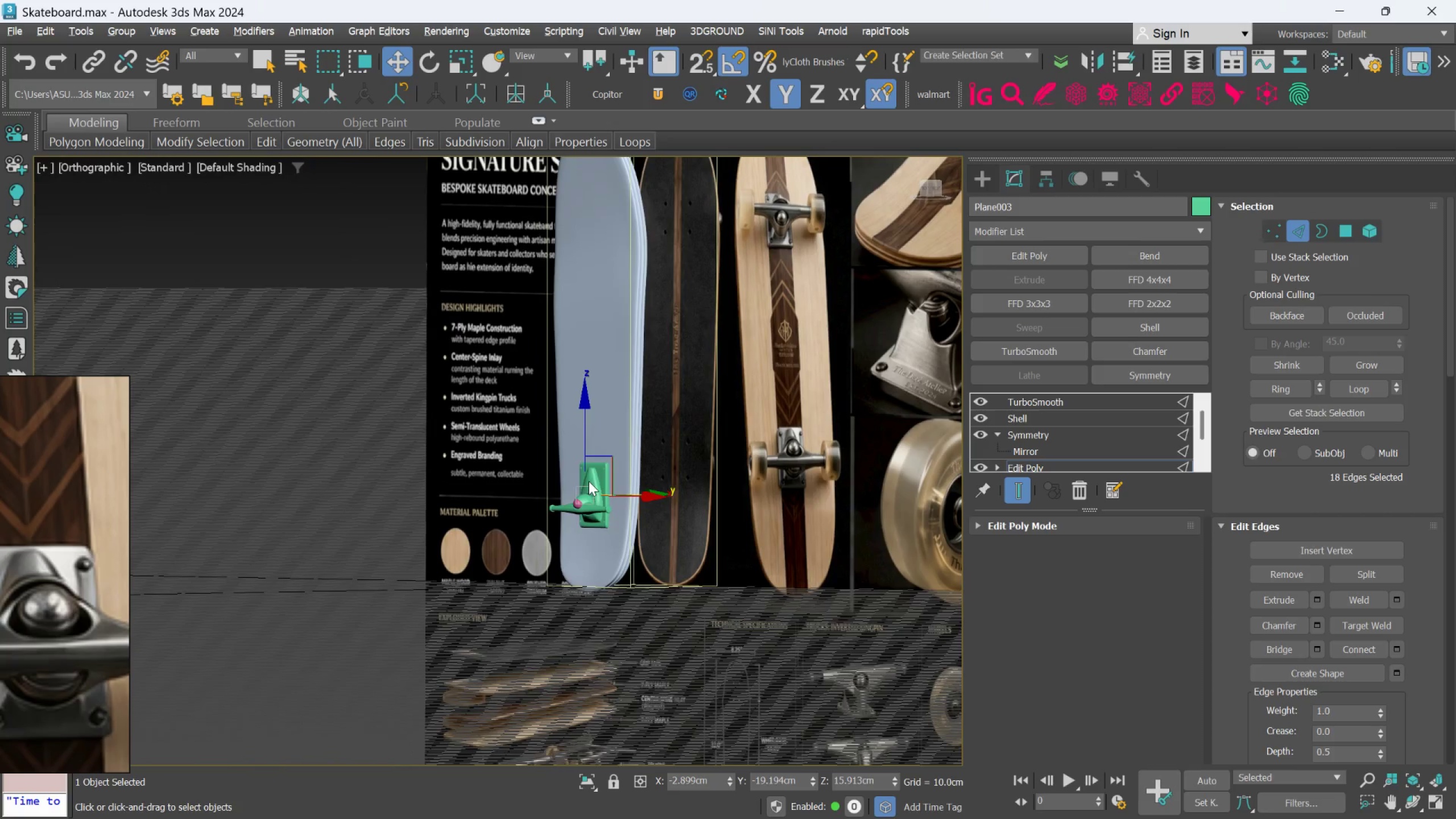 
hold_key(key=AltLeft, duration=1.52)
 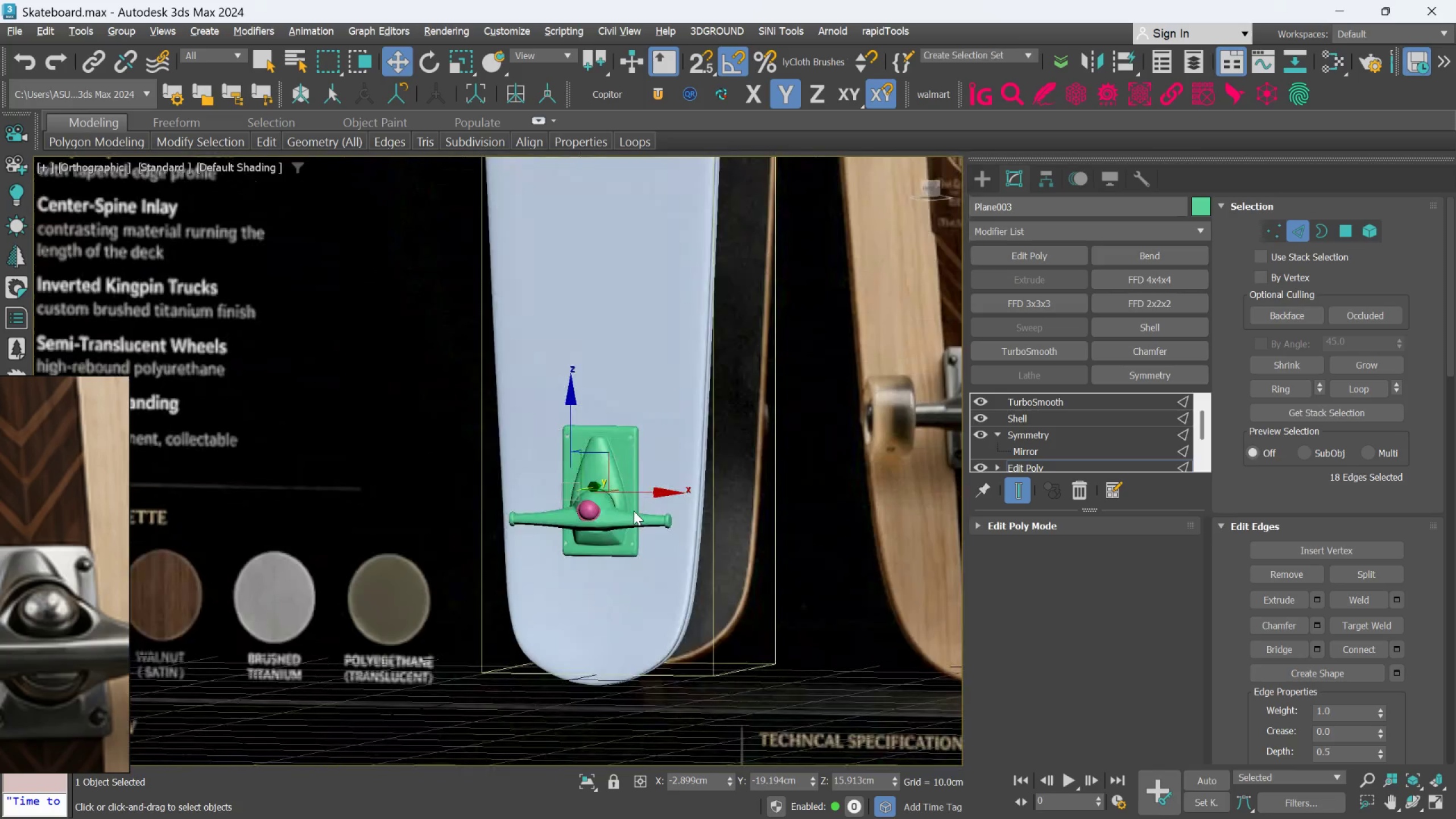 
scroll: coordinate [598, 499], scroll_direction: up, amount: 2.0
 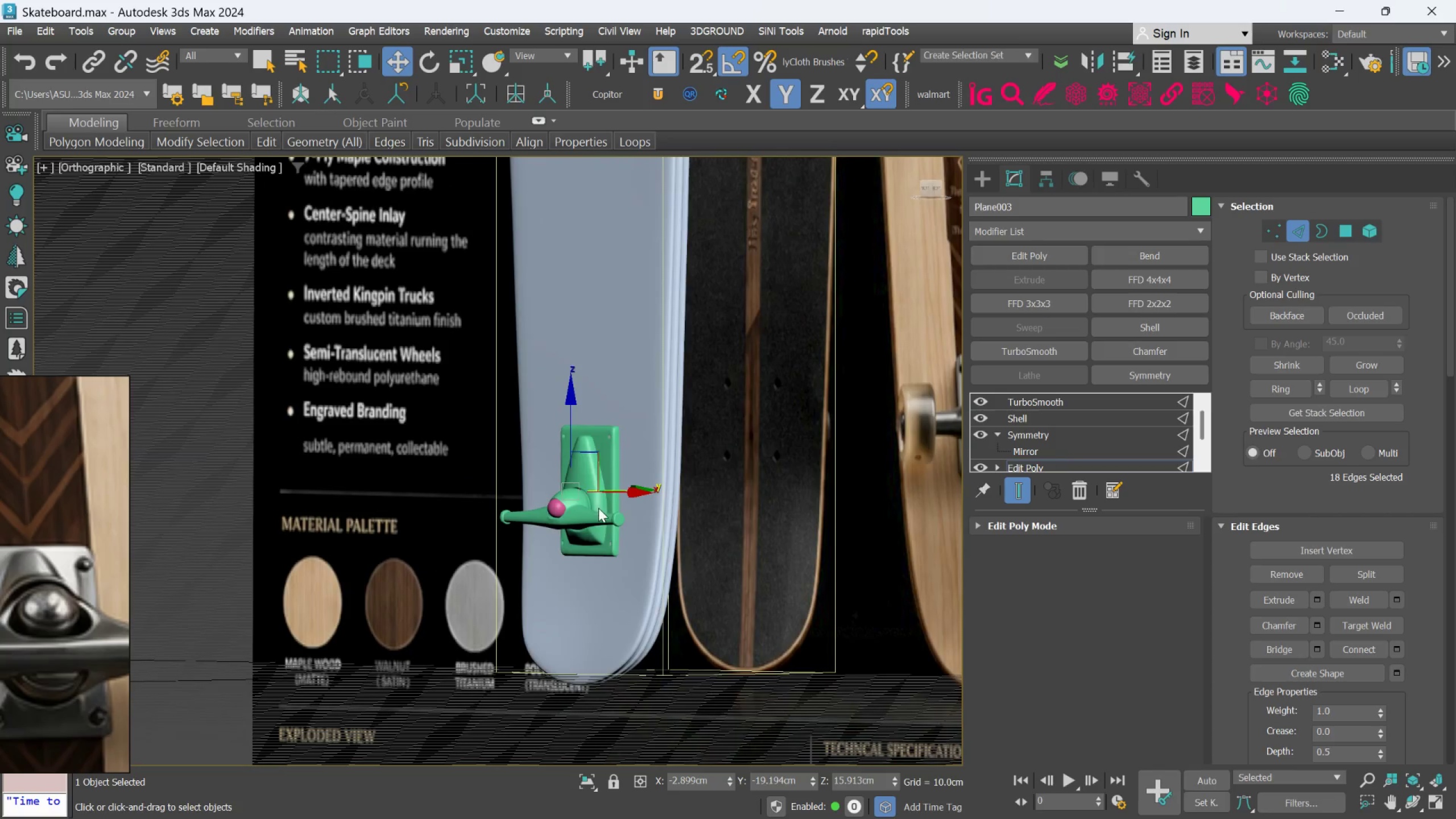 
hold_key(key=AltLeft, duration=1.3)
 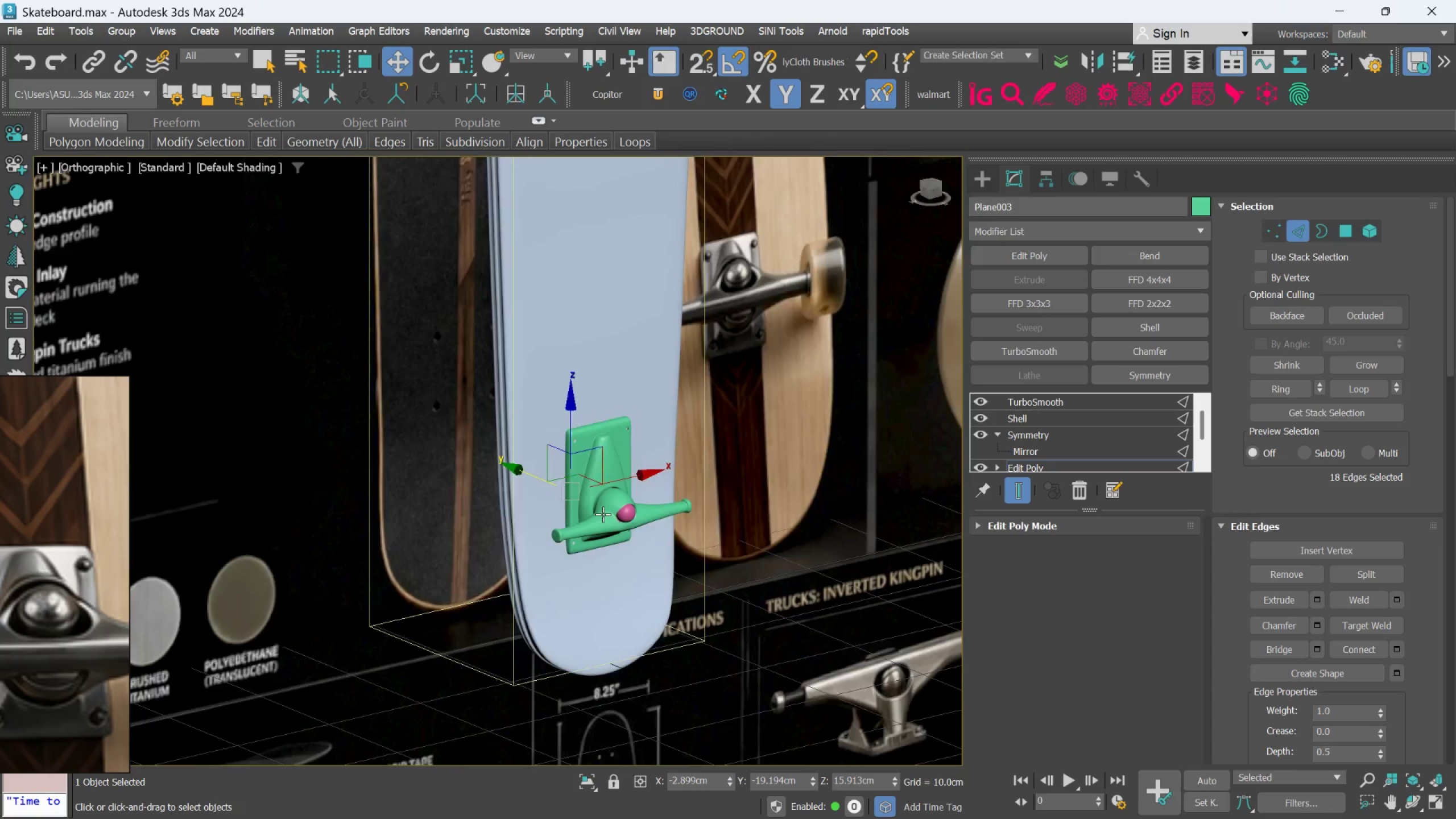 
hold_key(key=AltLeft, duration=1.33)
 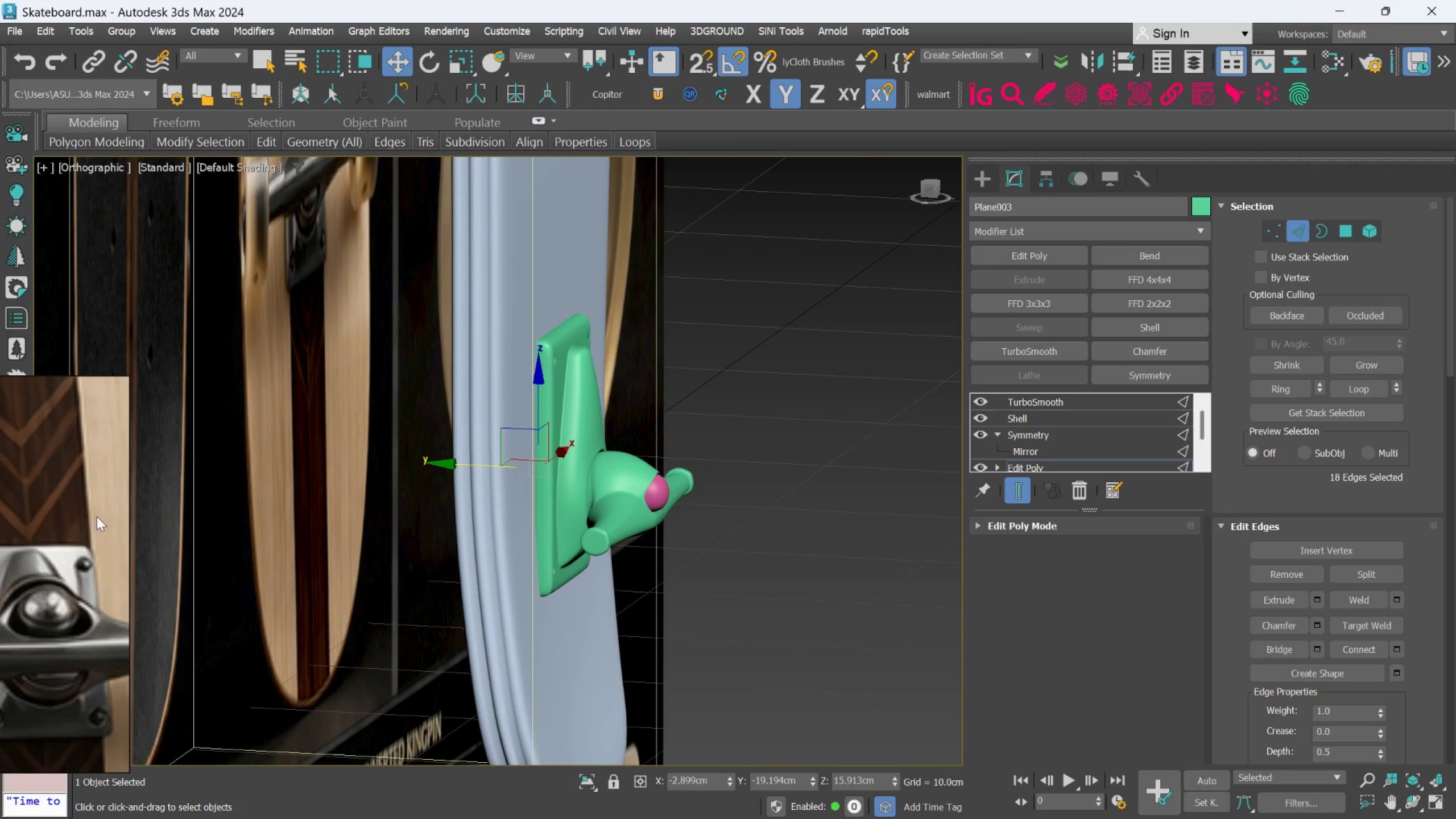 
scroll: coordinate [603, 514], scroll_direction: up, amount: 2.0
 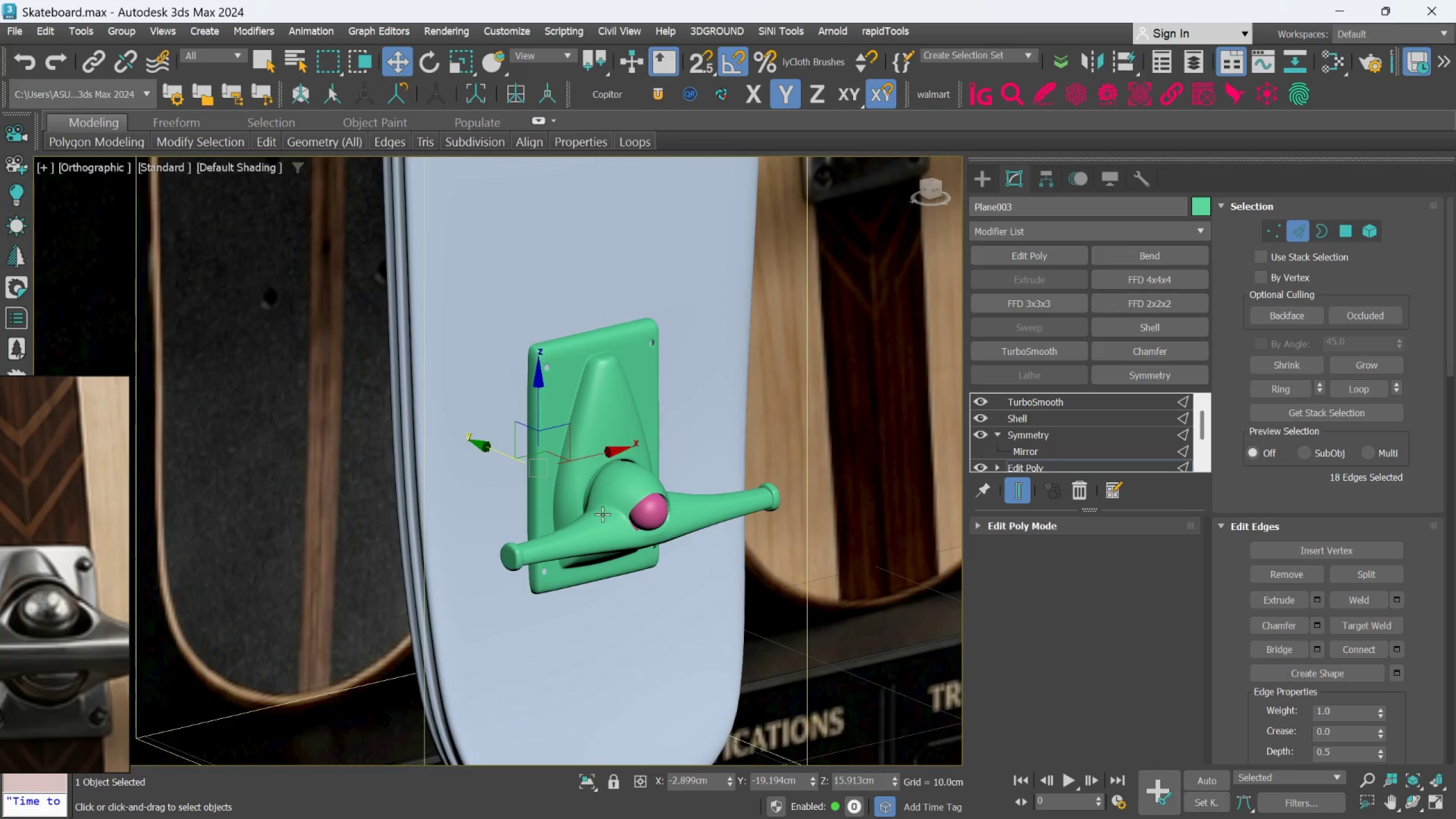 
scroll: coordinate [85, 518], scroll_direction: down, amount: 3.0
 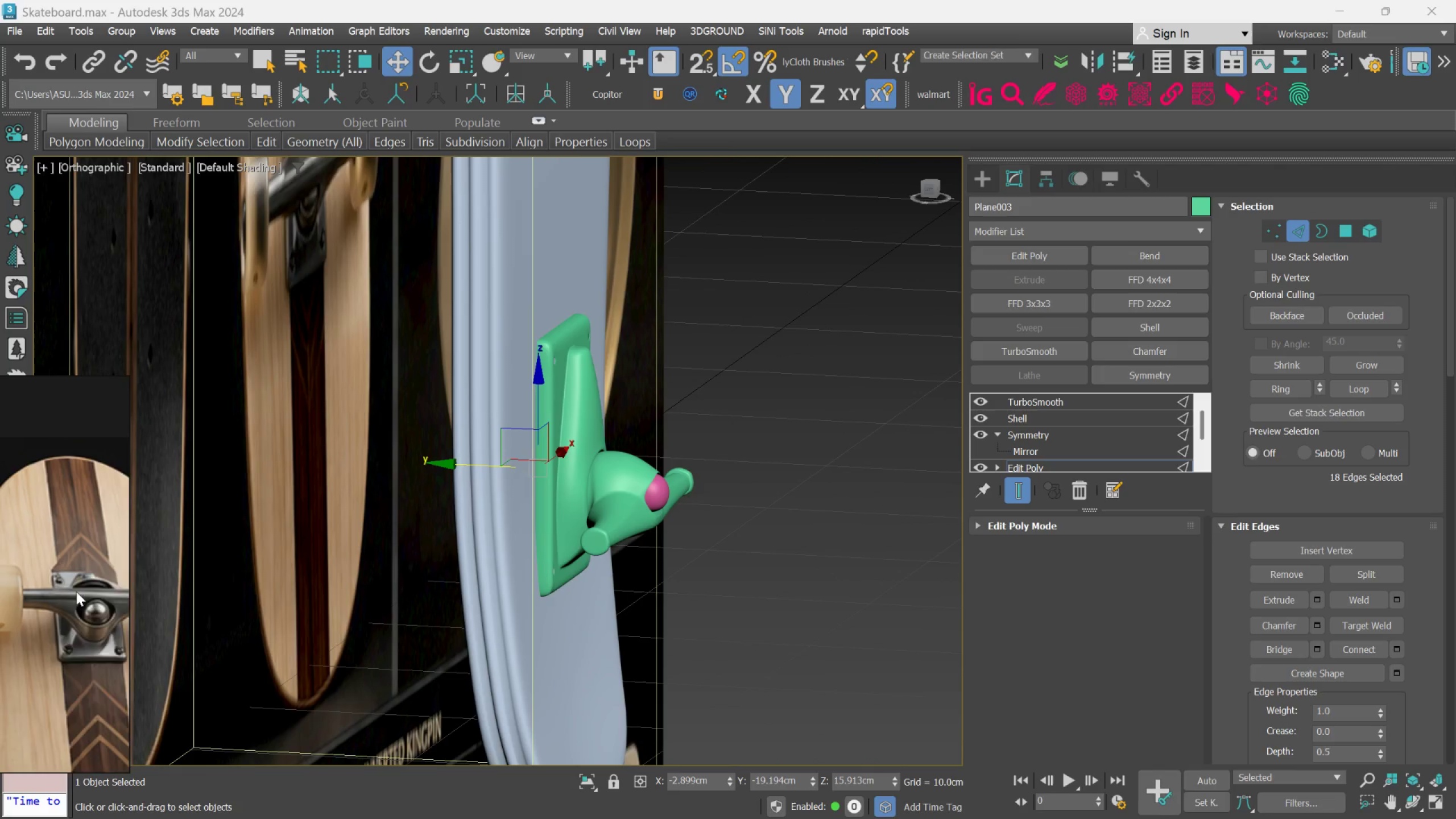 
scroll: coordinate [88, 559], scroll_direction: up, amount: 4.0
 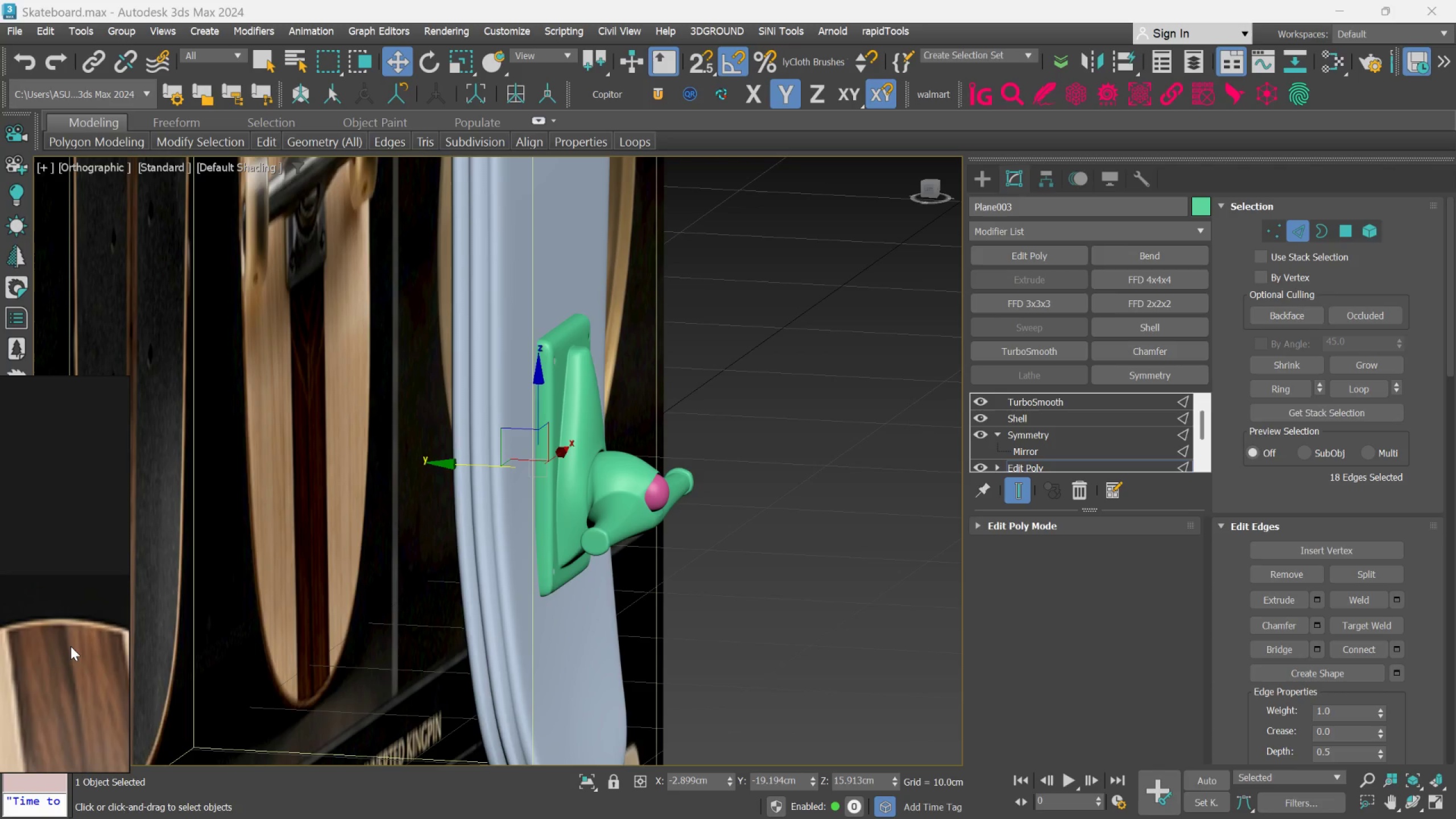 
scroll: coordinate [65, 709], scroll_direction: down, amount: 5.0
 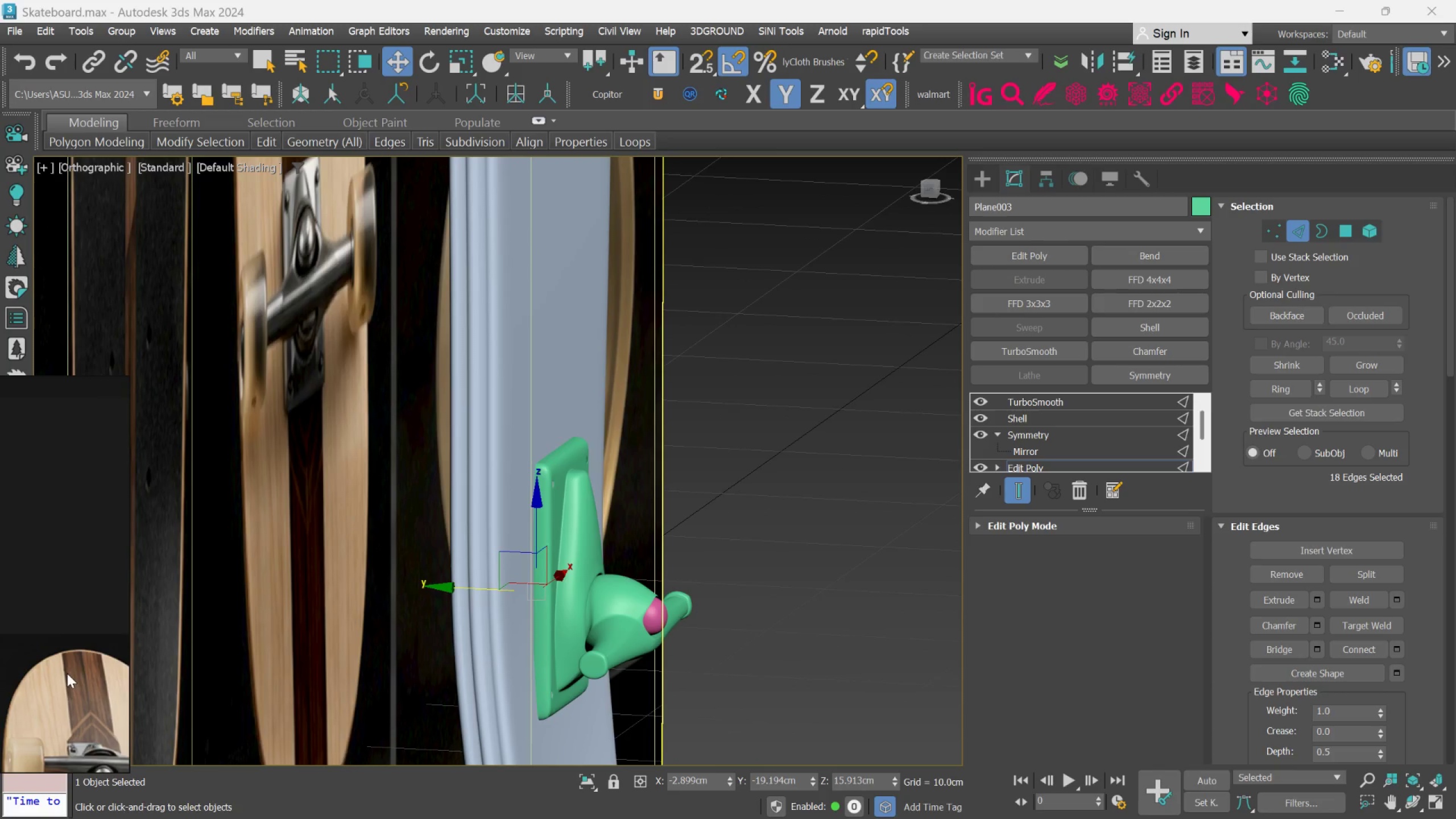 
scroll: coordinate [47, 706], scroll_direction: up, amount: 5.0
 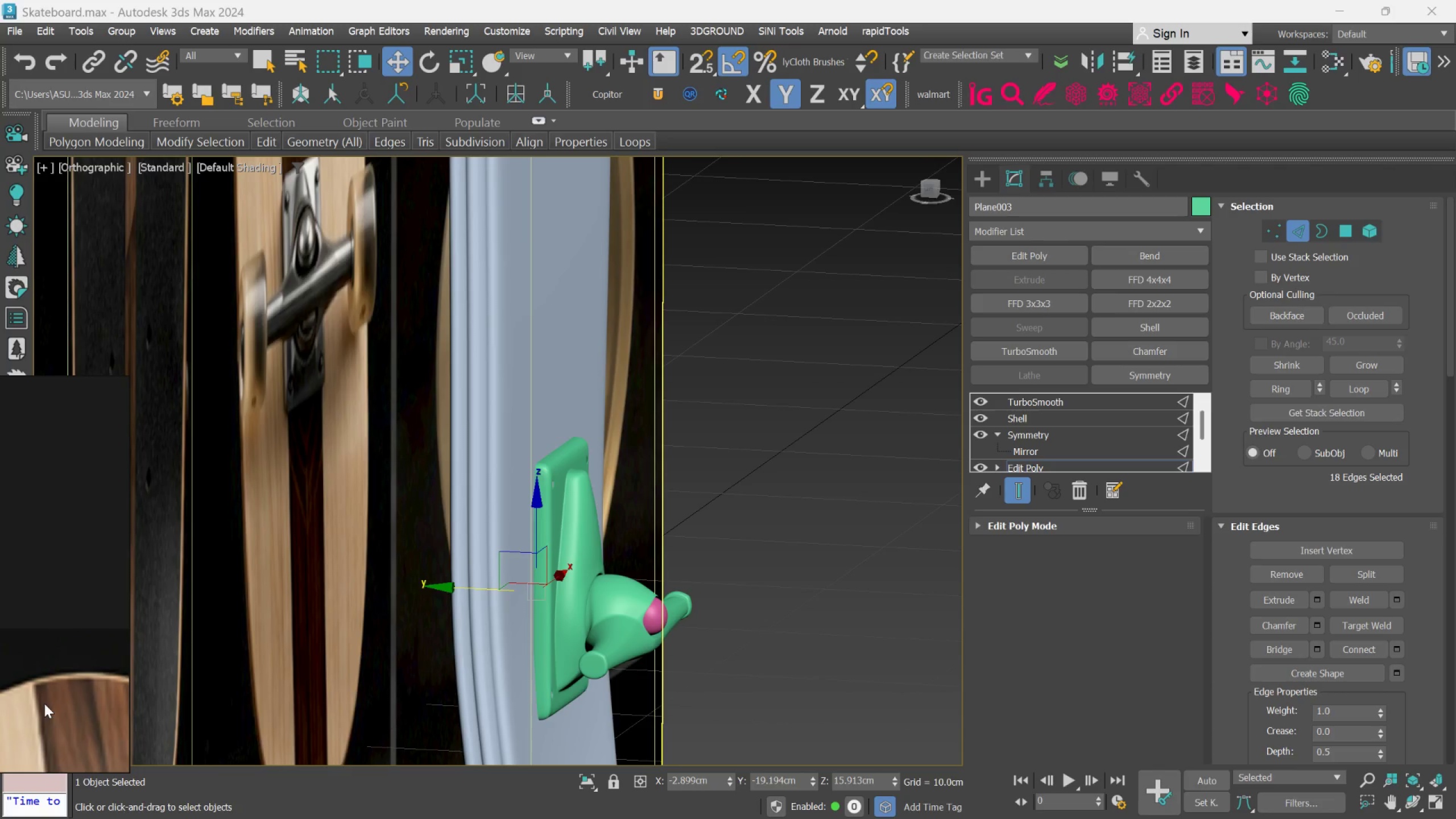 
scroll: coordinate [553, 671], scroll_direction: down, amount: 3.0
 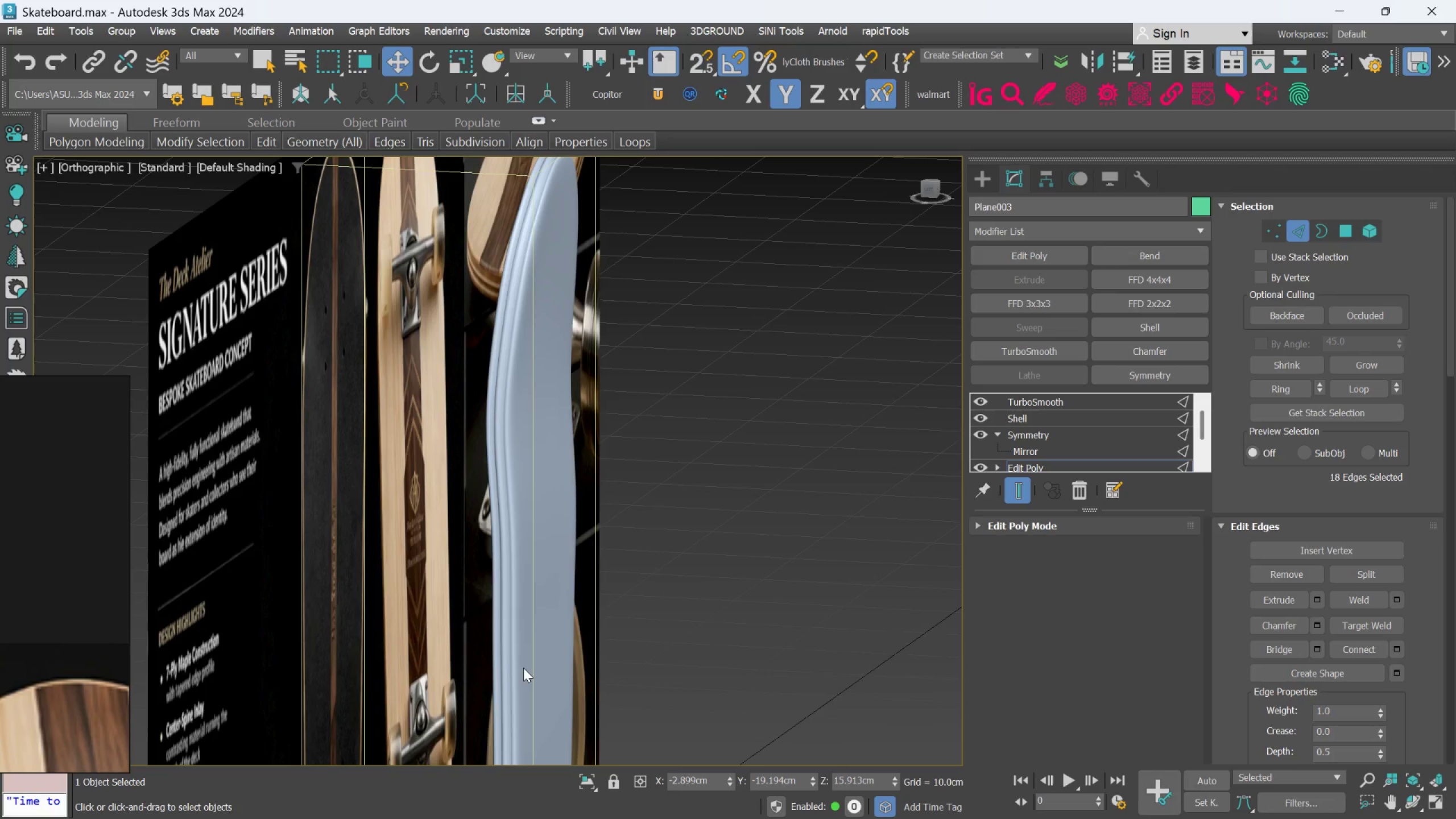 
wait(12.36)
 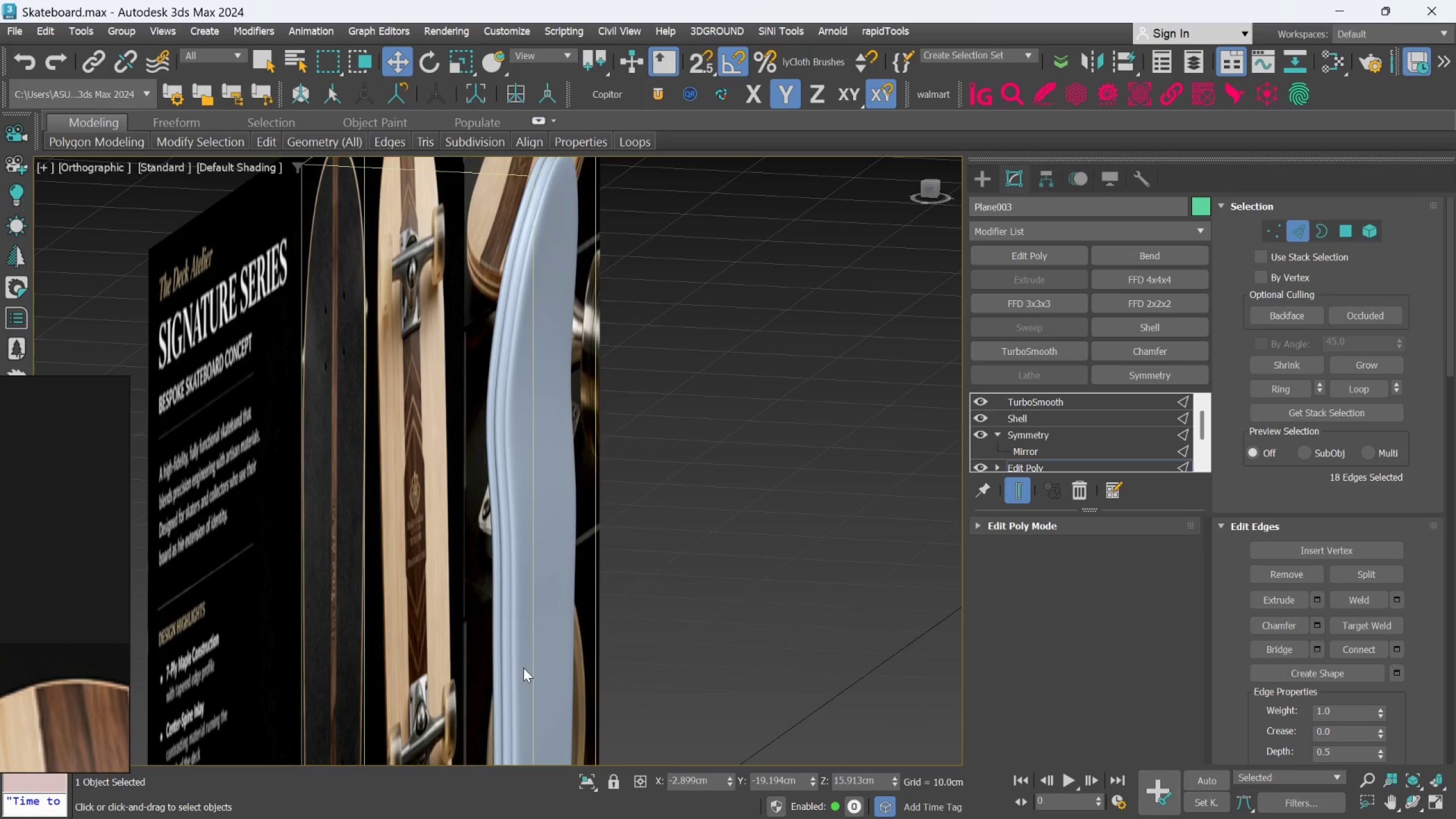 
scroll: coordinate [516, 653], scroll_direction: down, amount: 2.0
 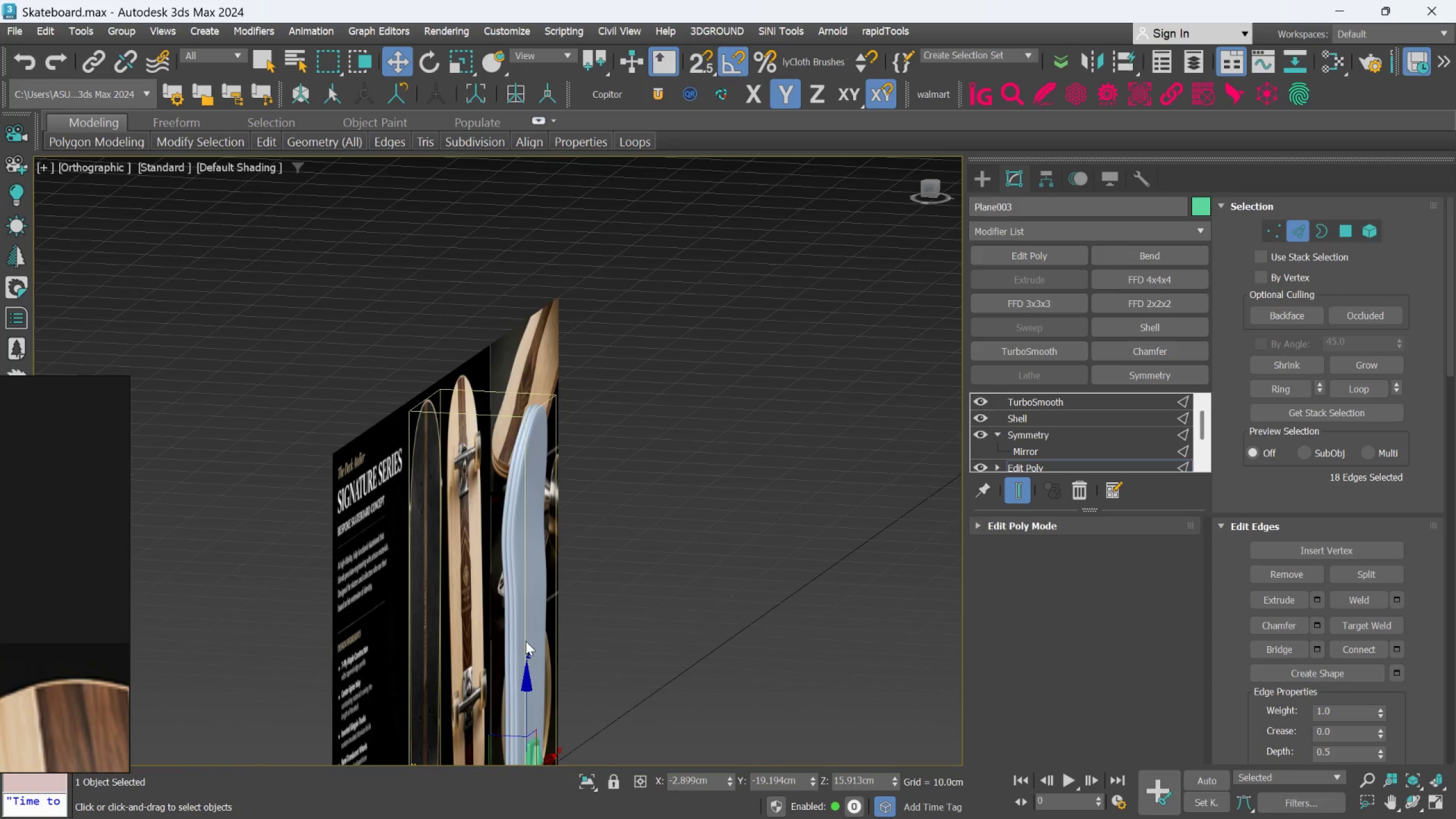 
hold_key(key=AltLeft, duration=0.58)
 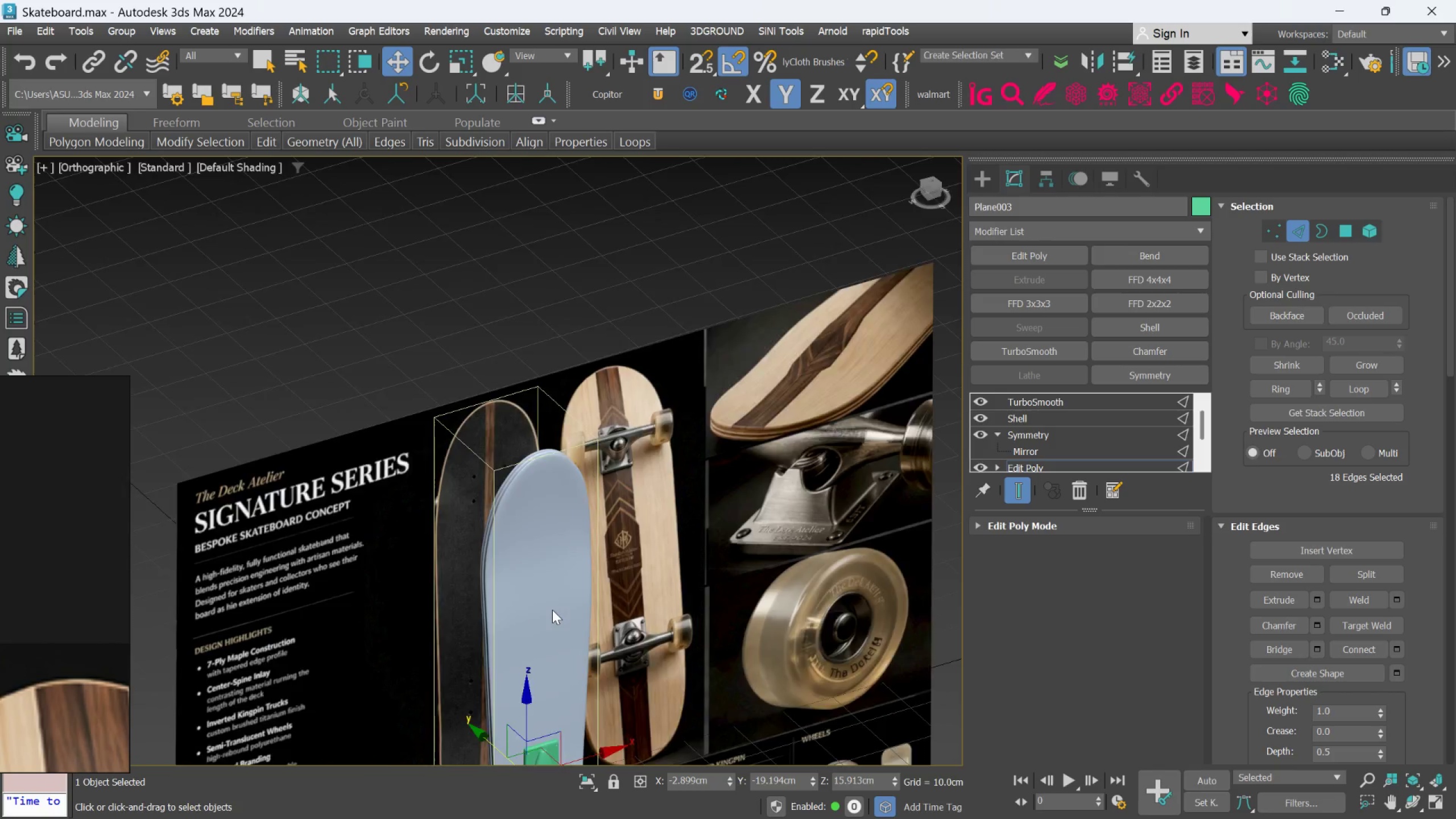 
hold_key(key=AltLeft, duration=0.83)
 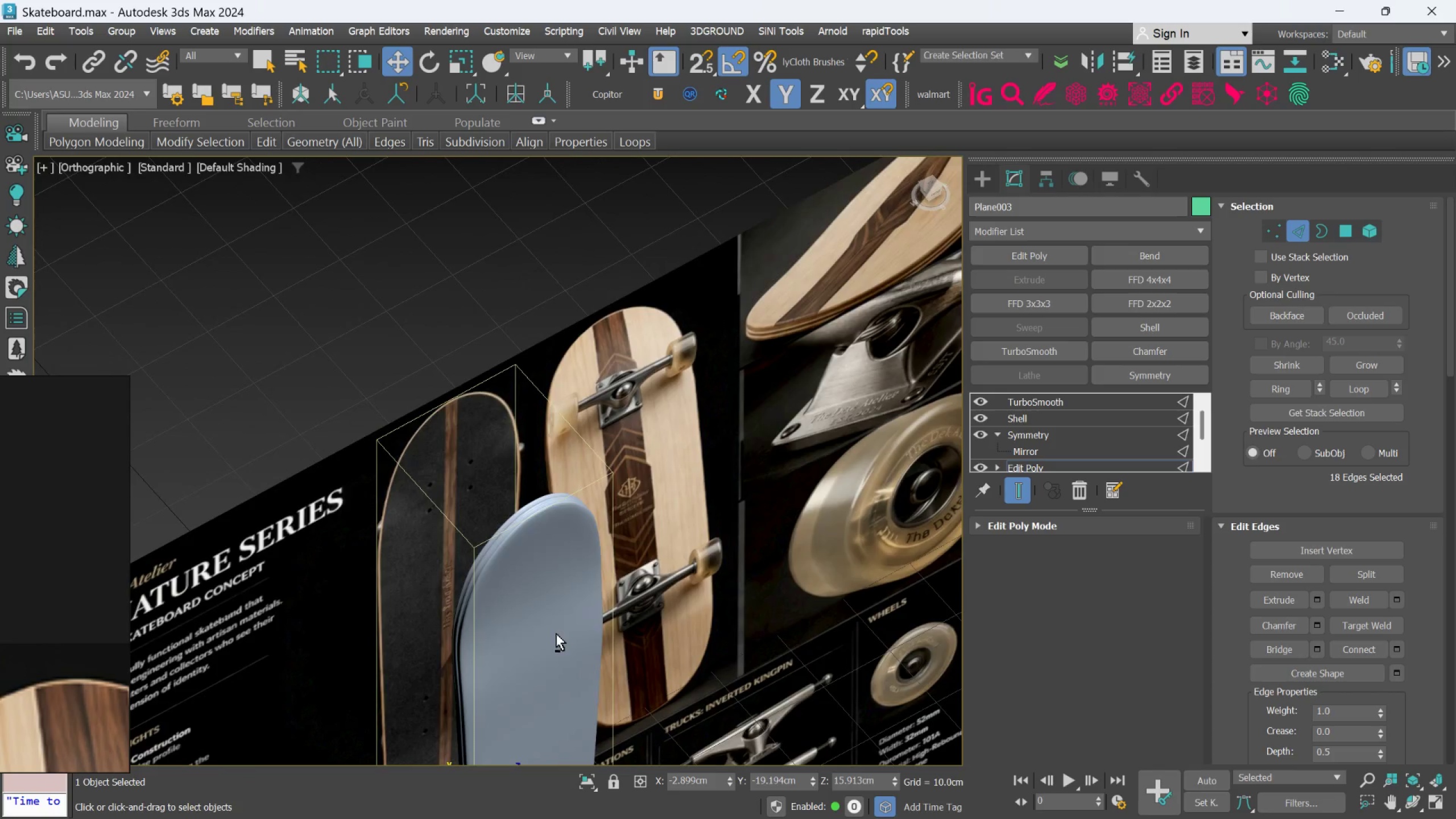 
scroll: coordinate [552, 610], scroll_direction: up, amount: 1.0
 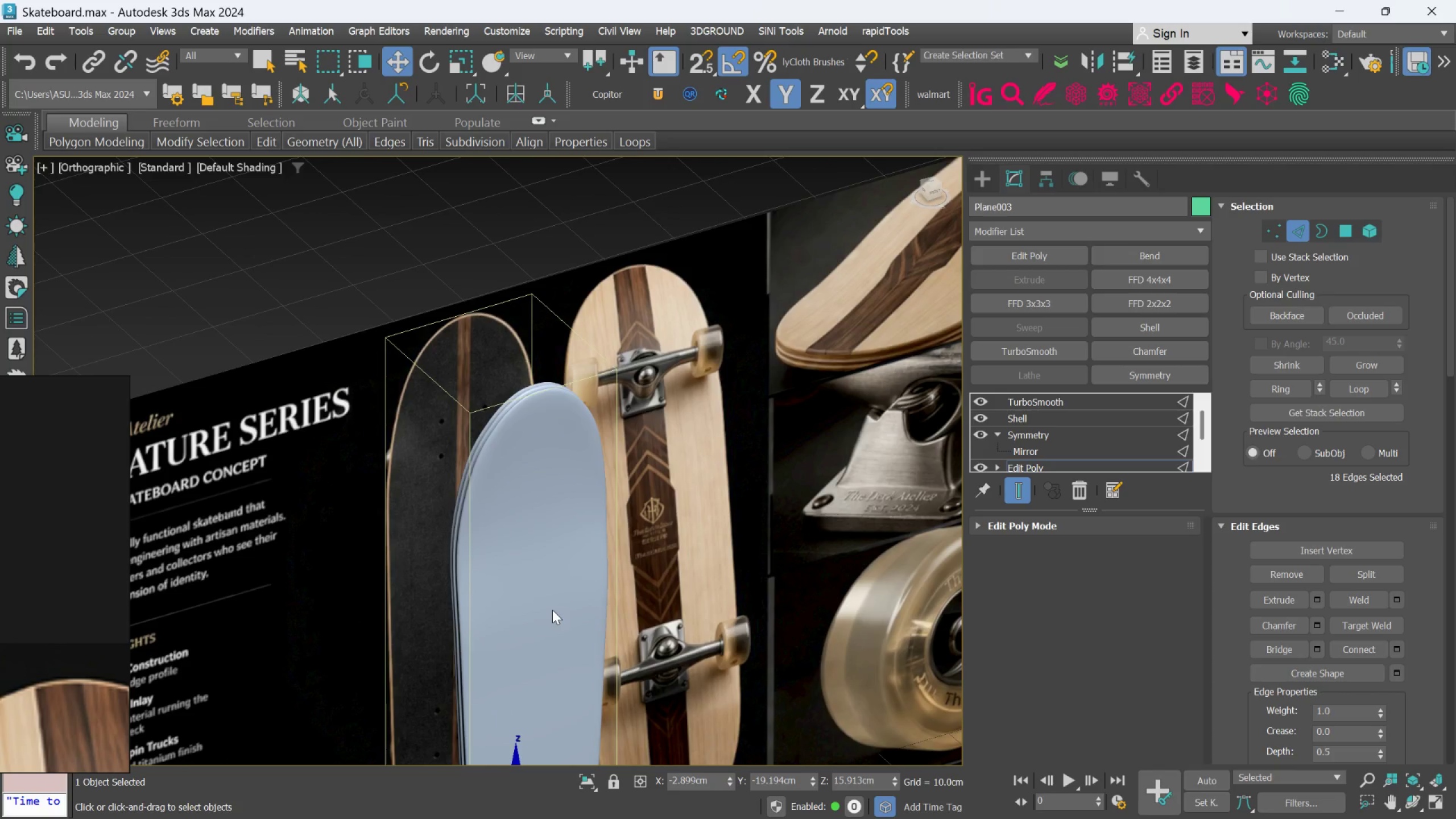 
scroll: coordinate [556, 634], scroll_direction: down, amount: 1.0
 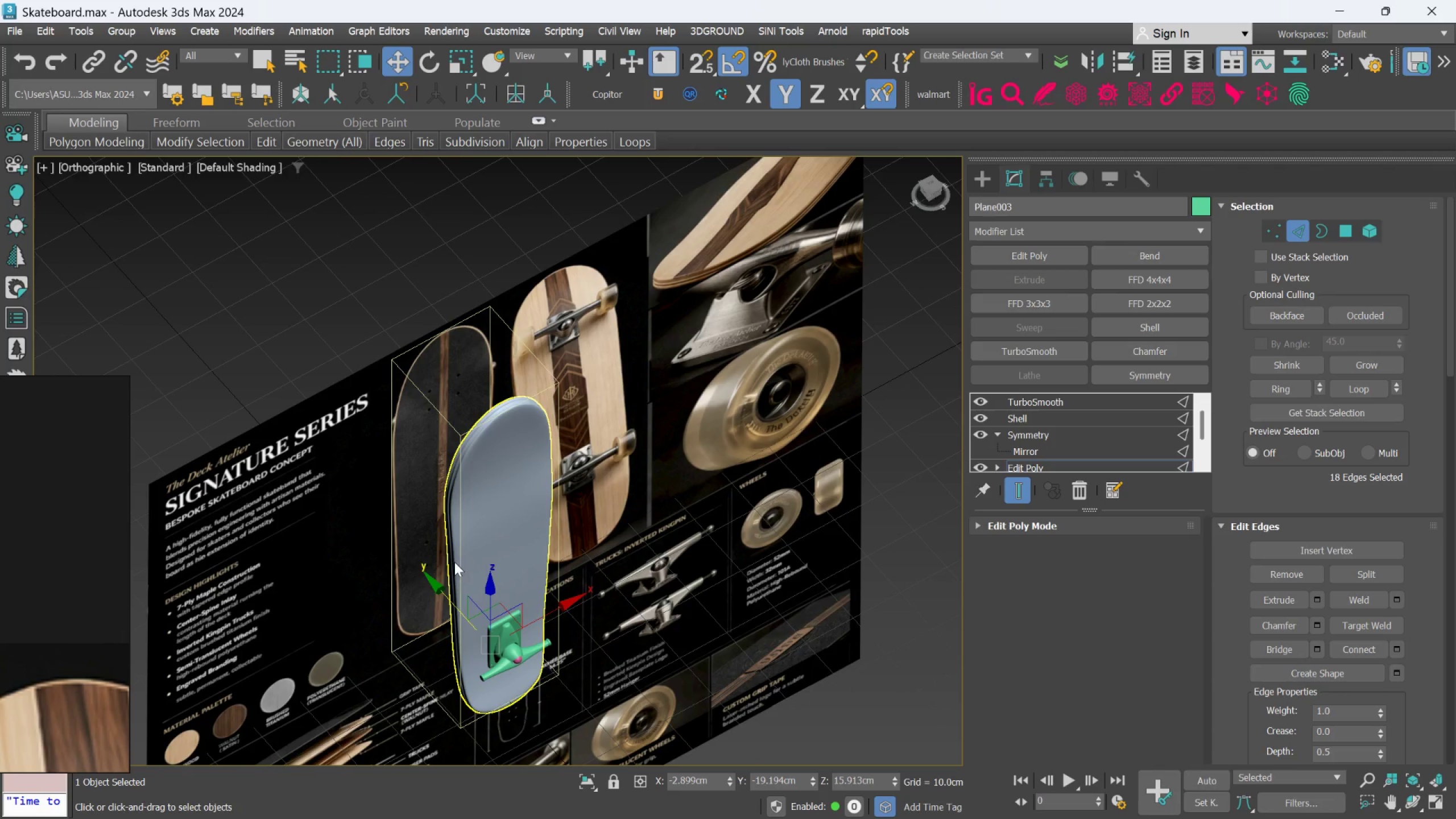 
scroll: coordinate [503, 547], scroll_direction: up, amount: 3.0
 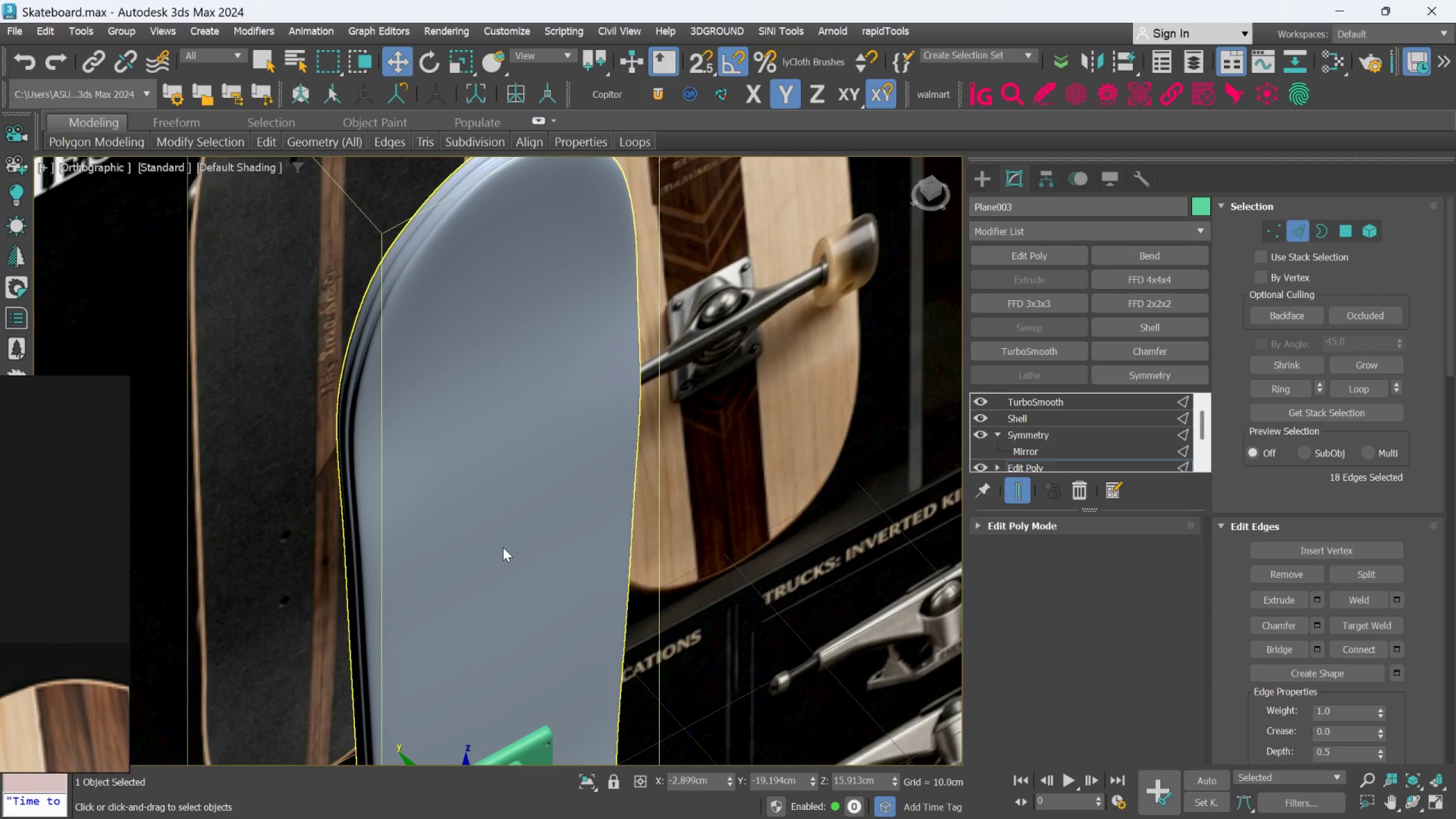 
hold_key(key=AltLeft, duration=1.16)
 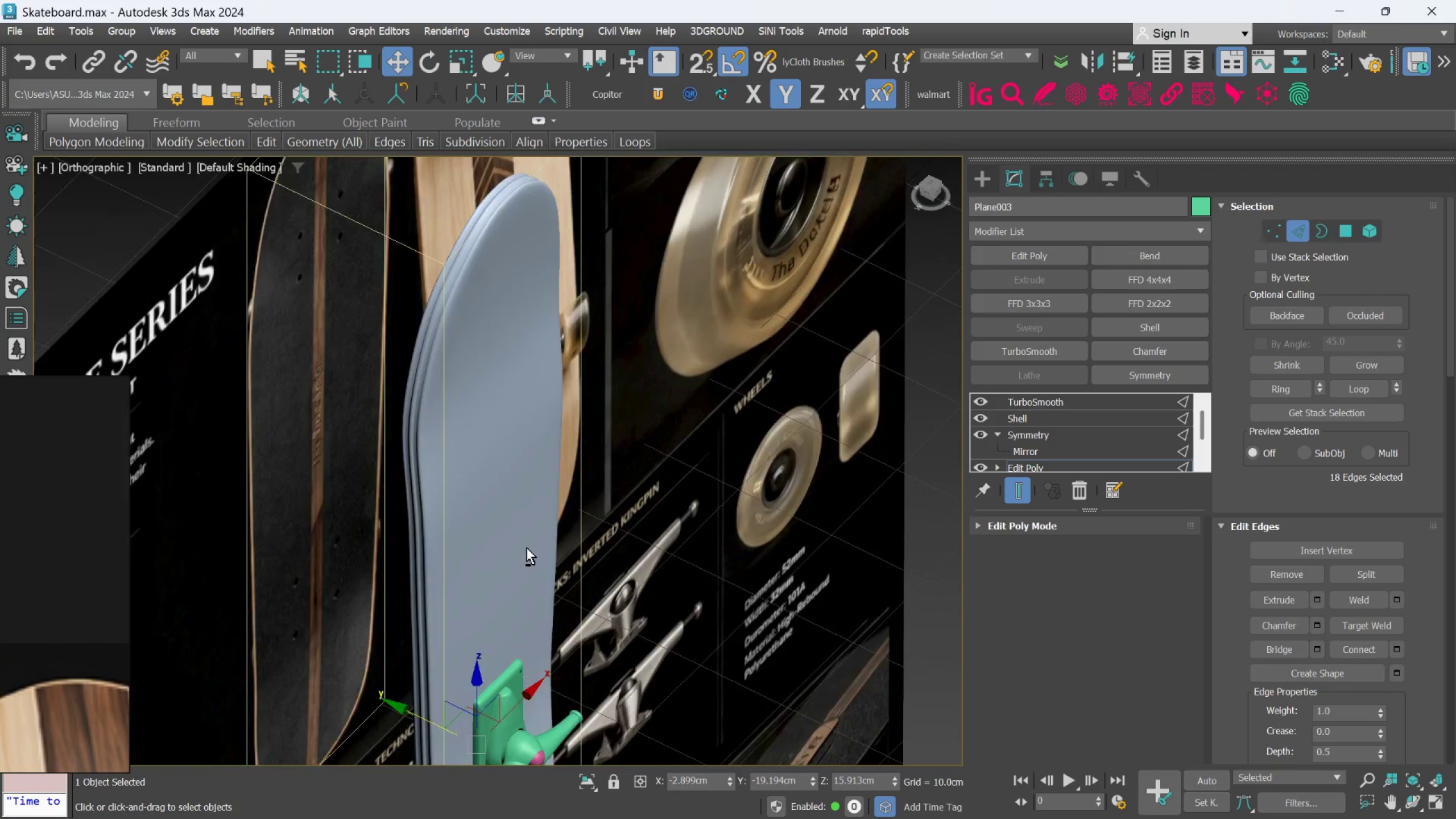 
scroll: coordinate [503, 547], scroll_direction: down, amount: 1.0
 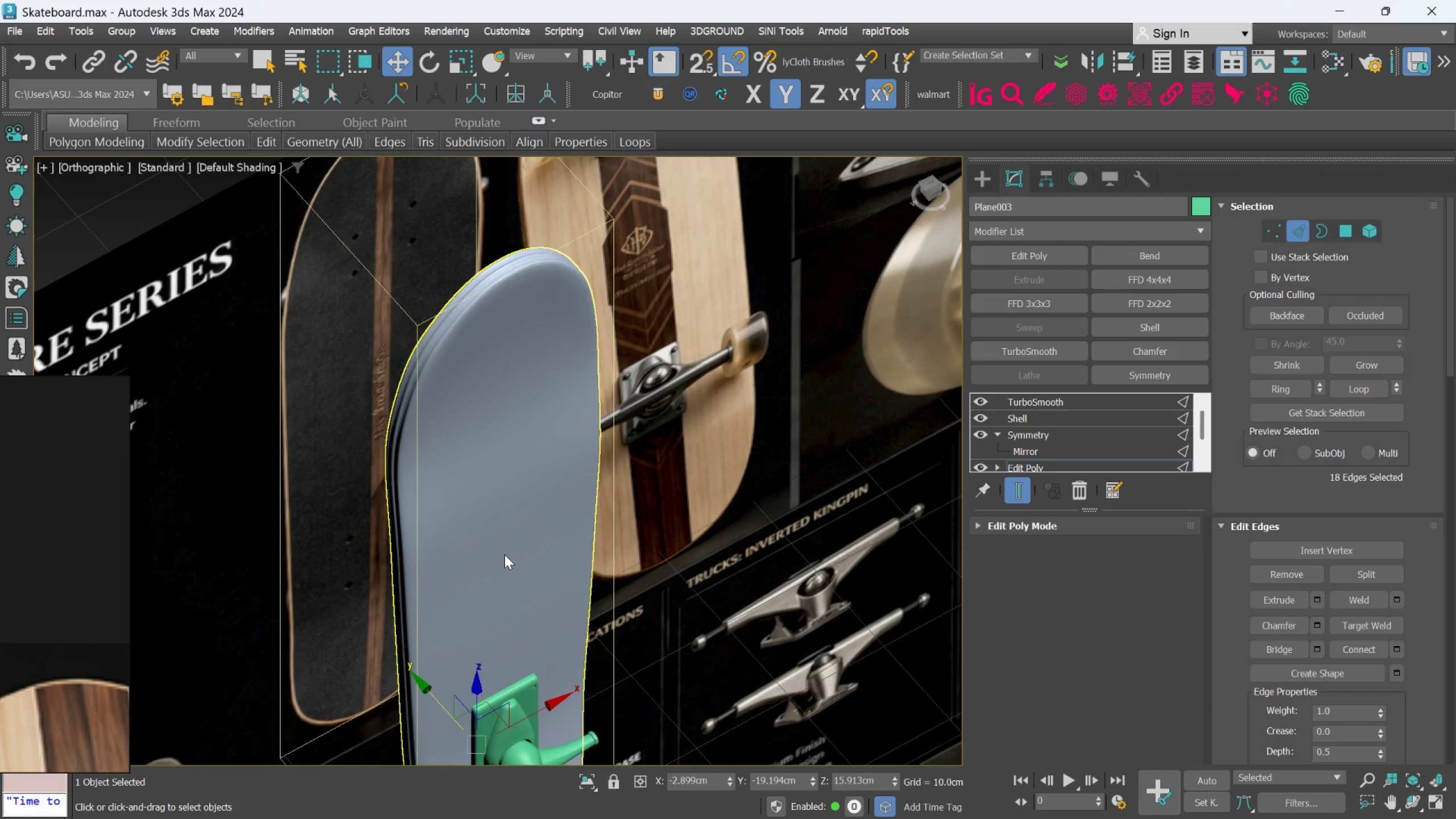 
hold_key(key=AltLeft, duration=0.64)
 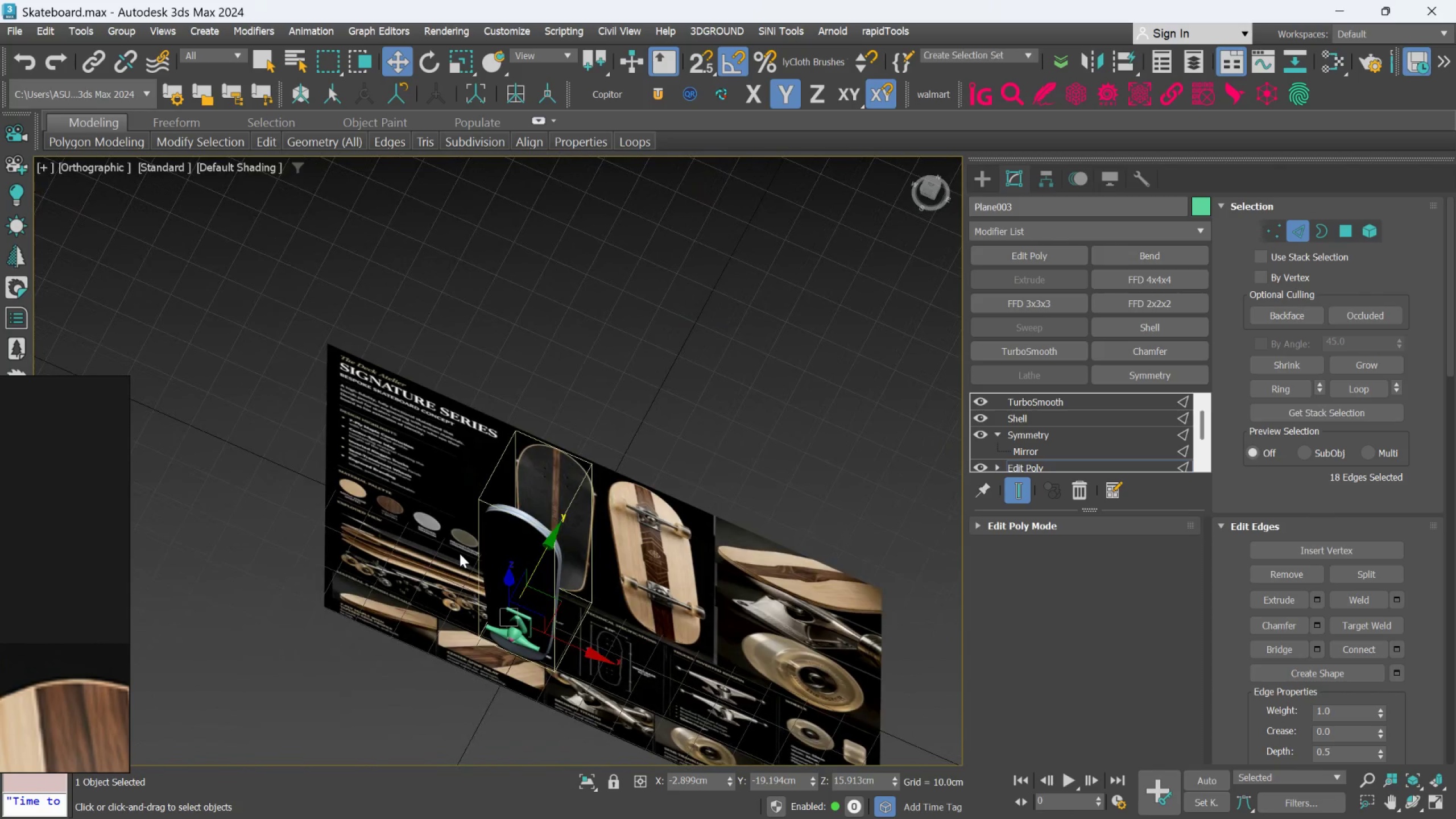 
scroll: coordinate [527, 548], scroll_direction: down, amount: 3.0
 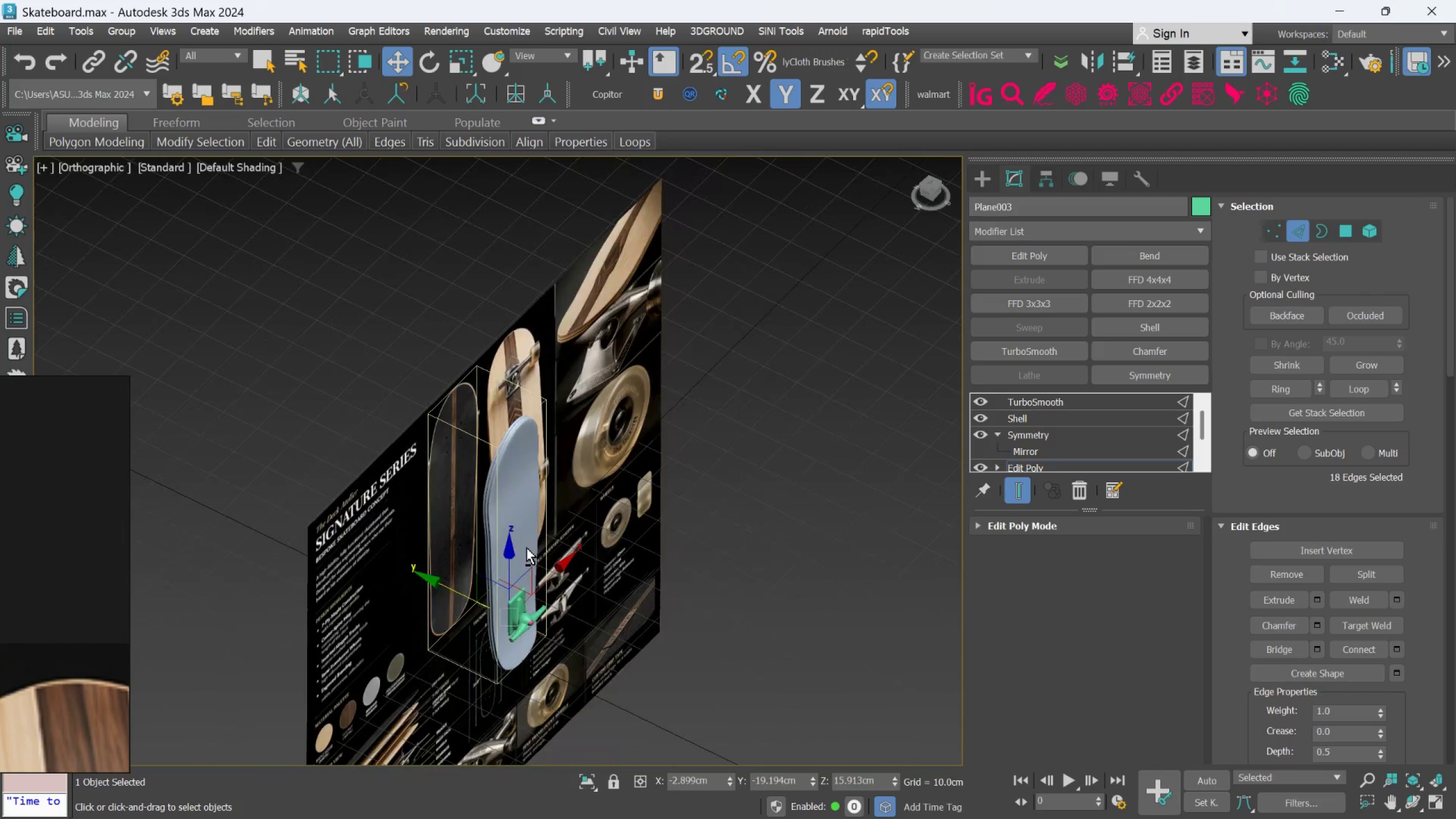 
hold_key(key=AltLeft, duration=1.03)
 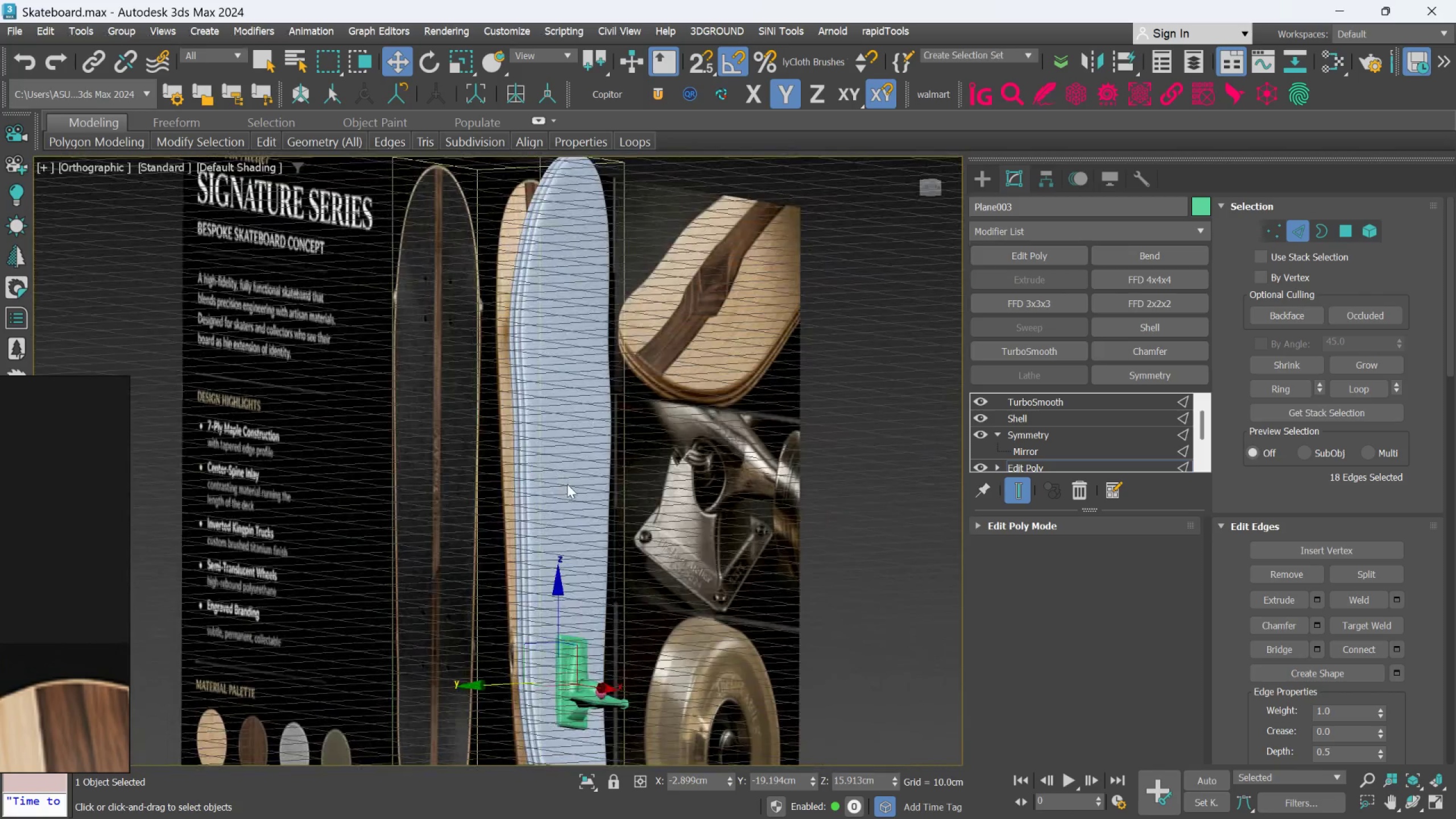 
scroll: coordinate [460, 553], scroll_direction: up, amount: 2.0
 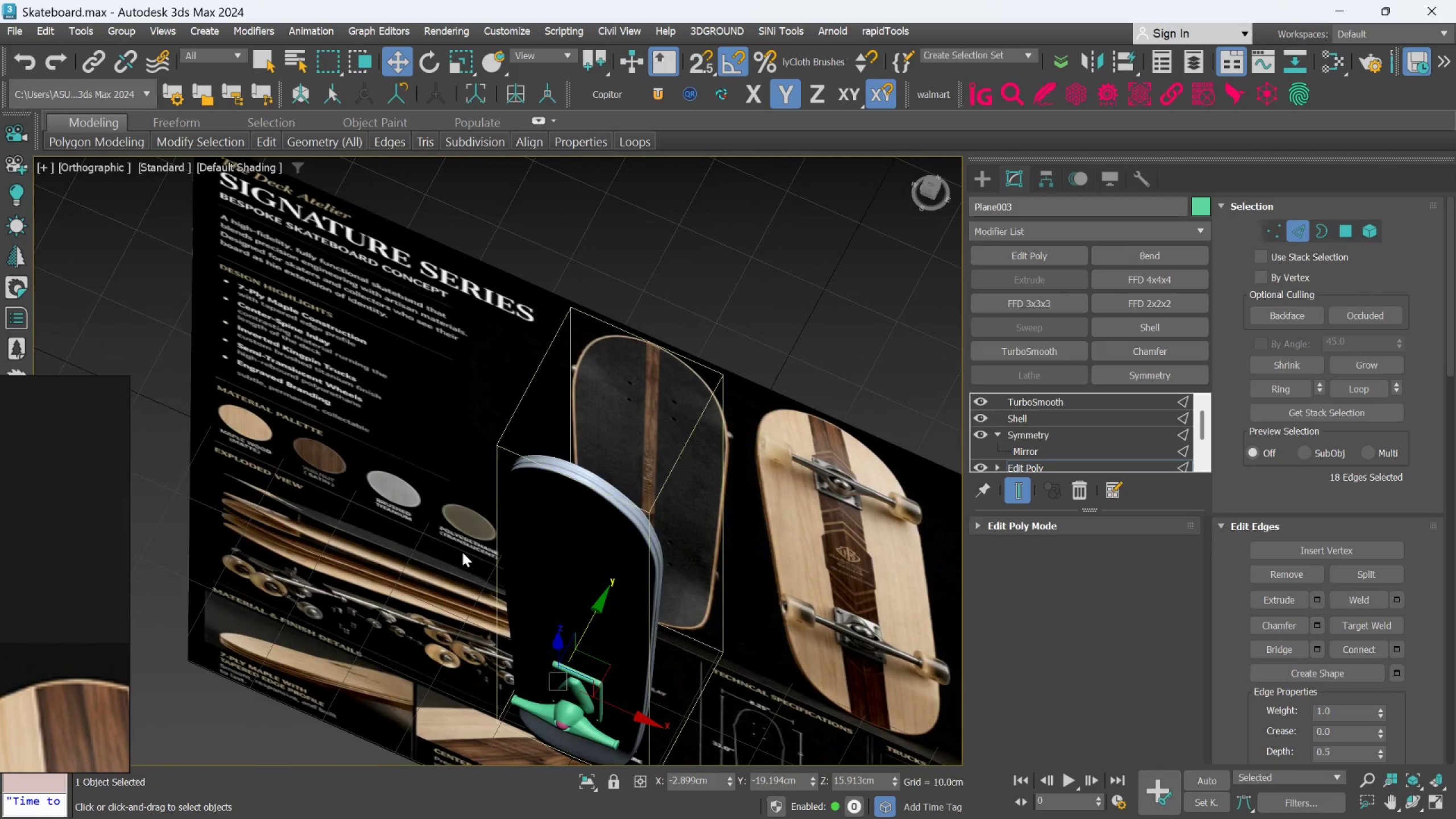 
hold_key(key=AltLeft, duration=0.7)
 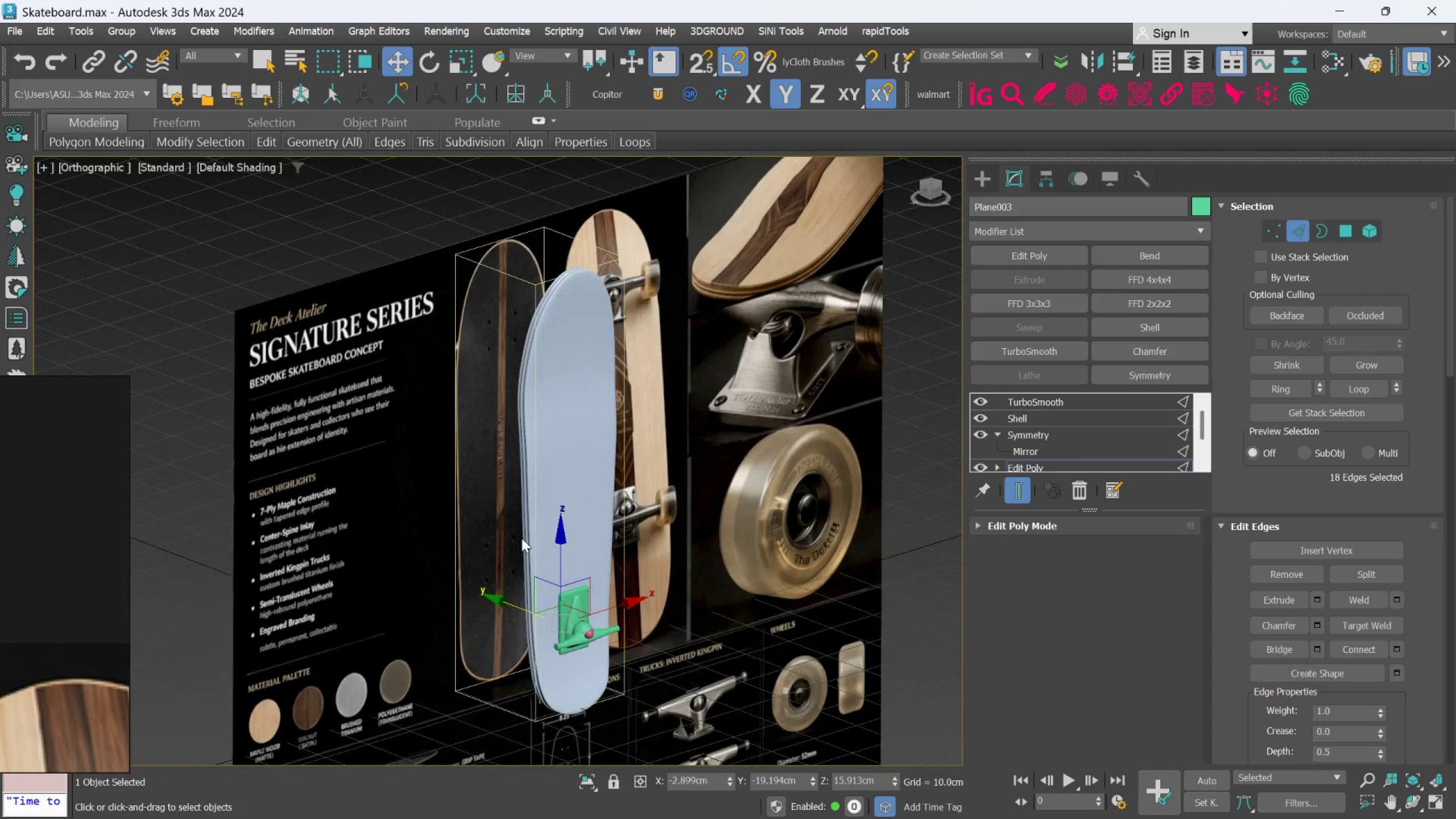 
scroll: coordinate [567, 484], scroll_direction: down, amount: 1.0
 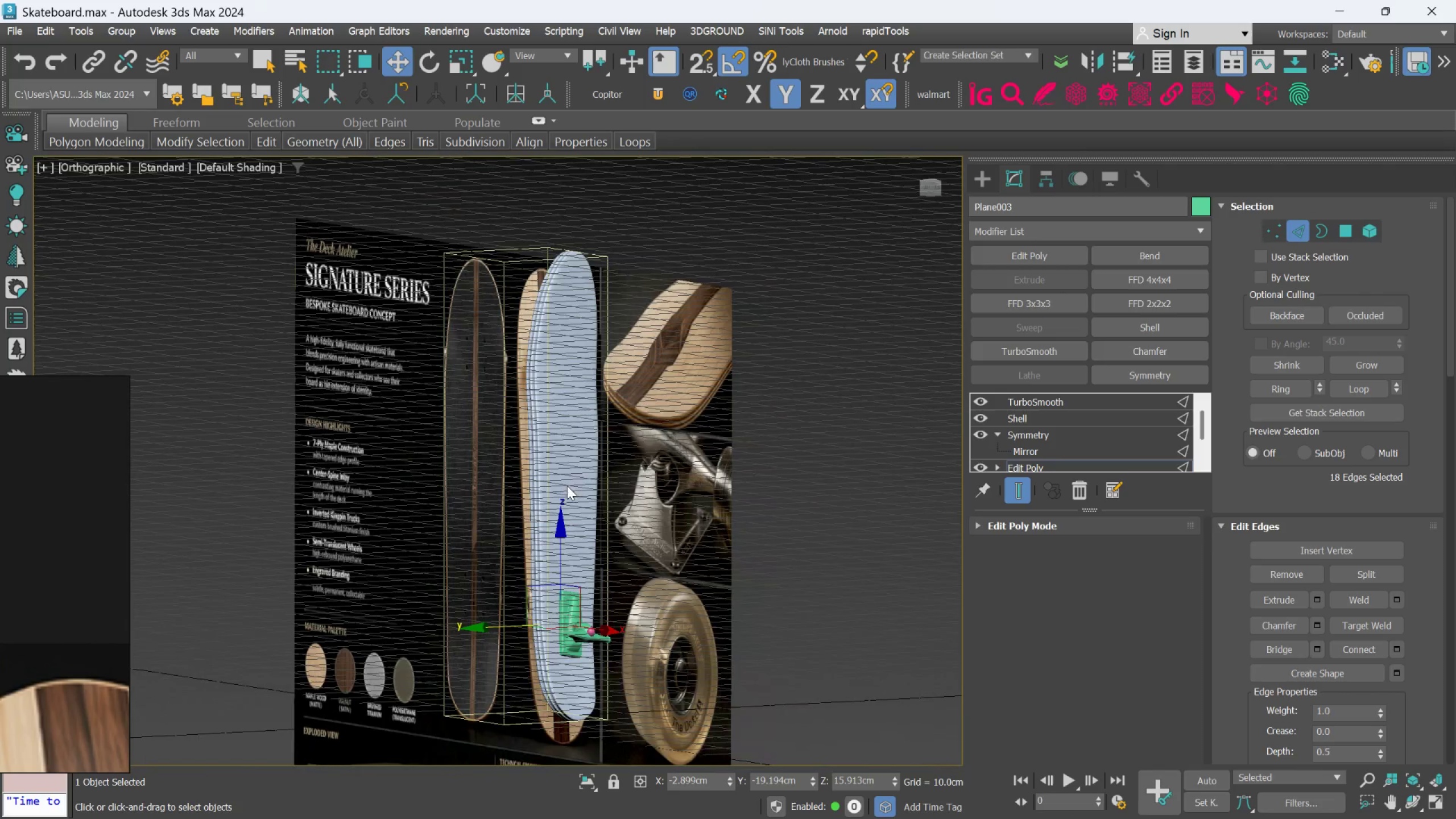 
hold_key(key=AltLeft, duration=1.5)
 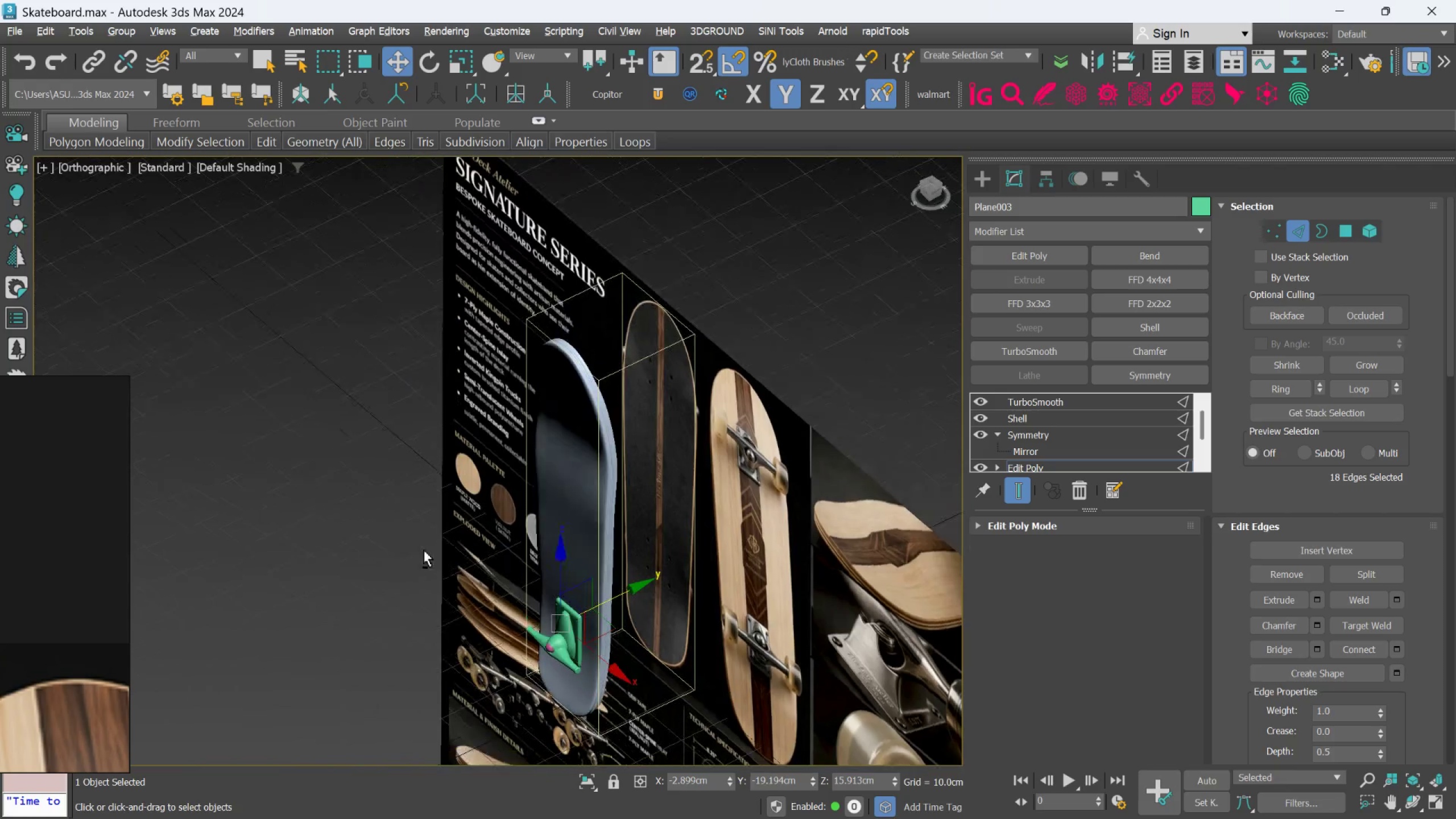 
key(Alt+AltLeft)
 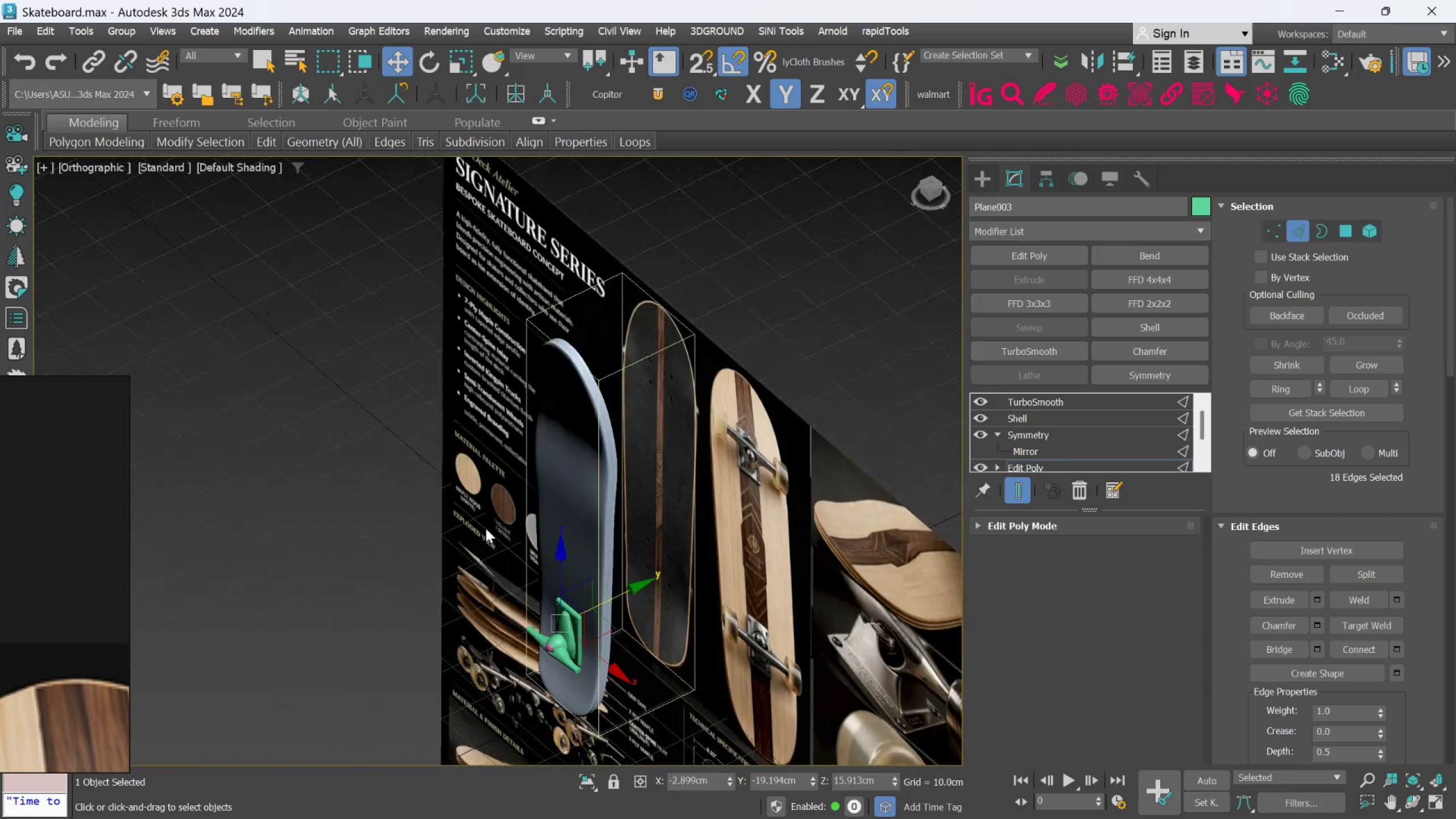 
hold_key(key=AltLeft, duration=1.5)
scroll: coordinate [557, 504], scroll_direction: none, amount: 0.0
 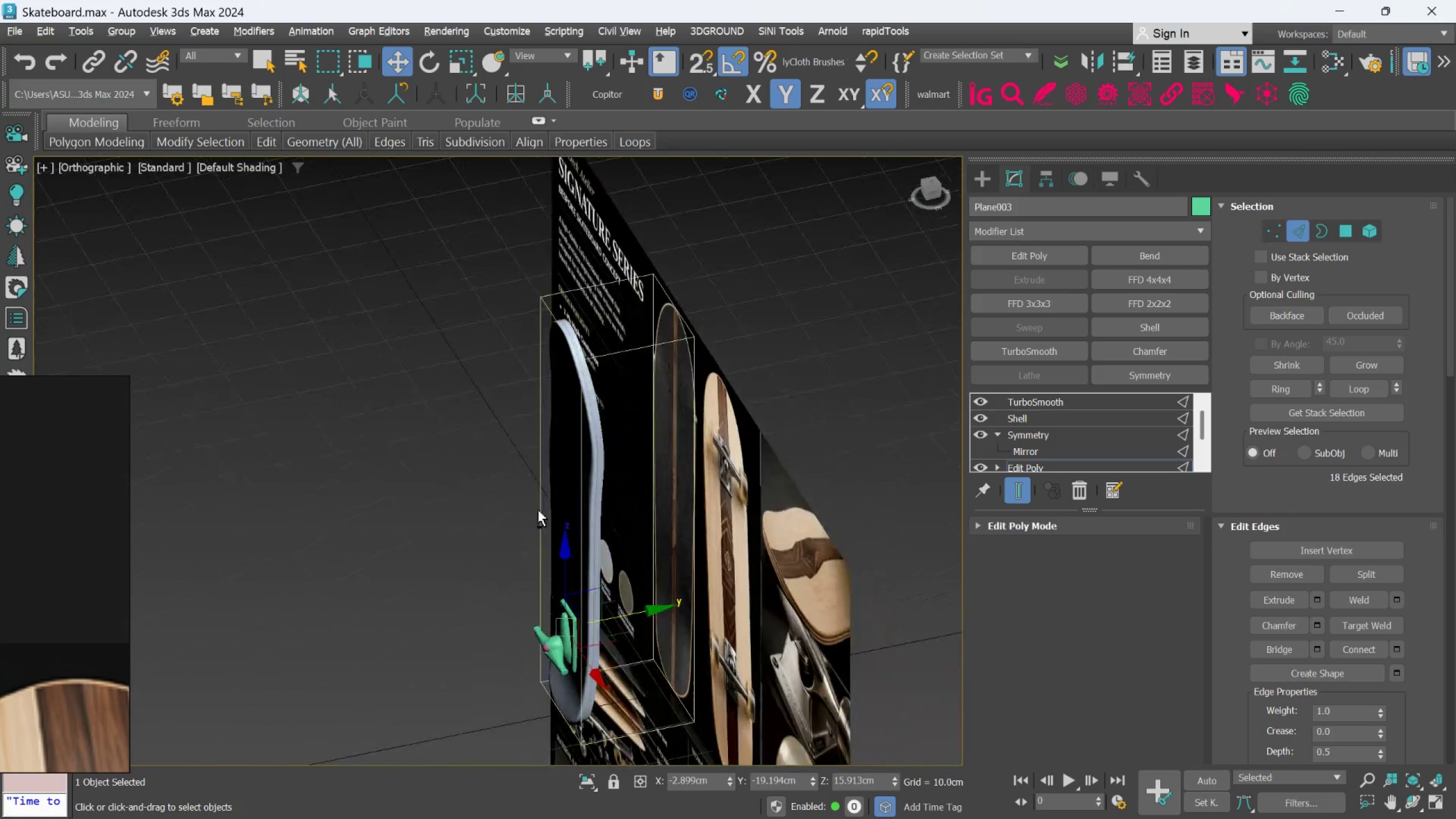 
hold_key(key=AltLeft, duration=0.7)
 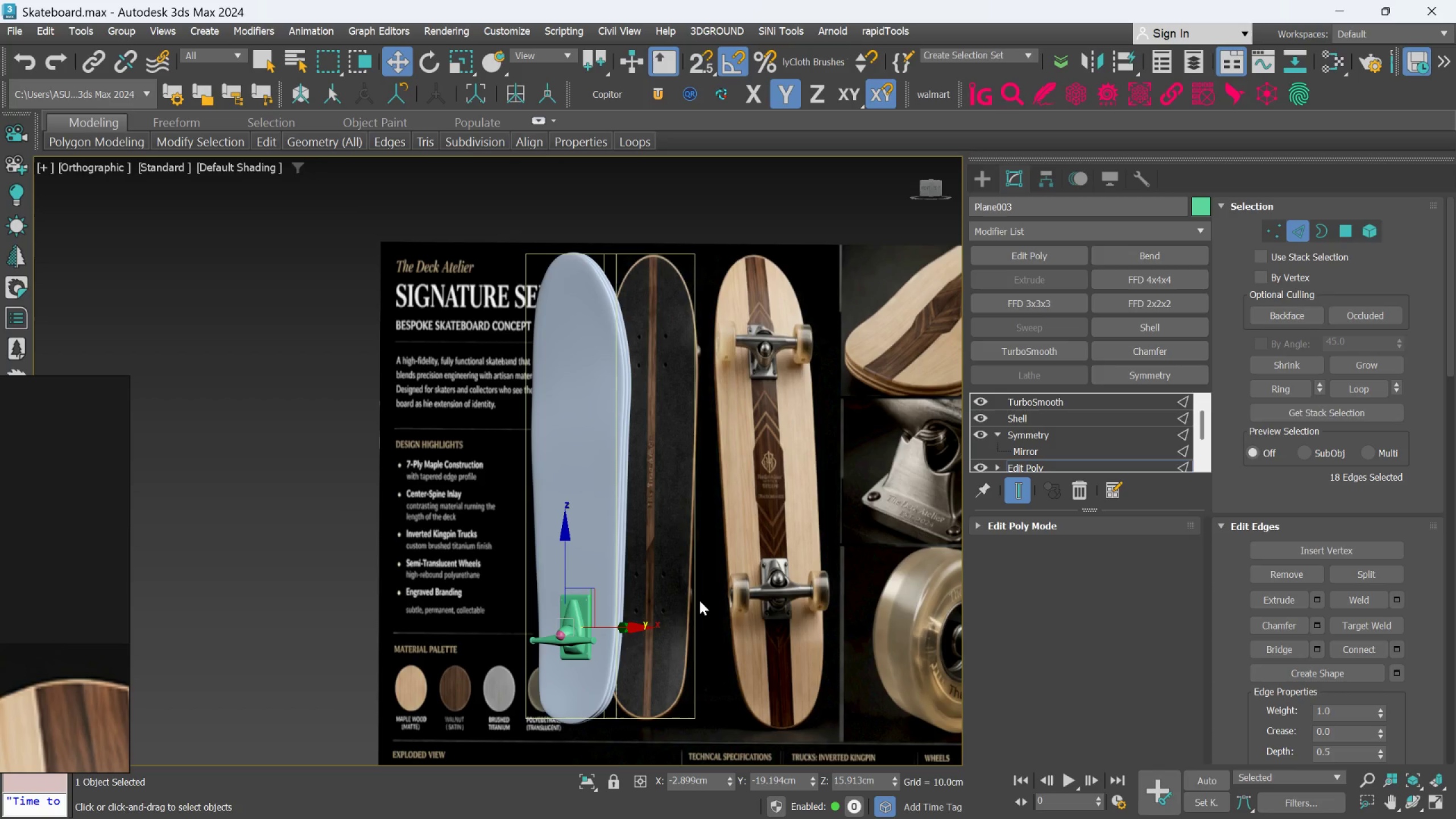 
wait(21.0)
 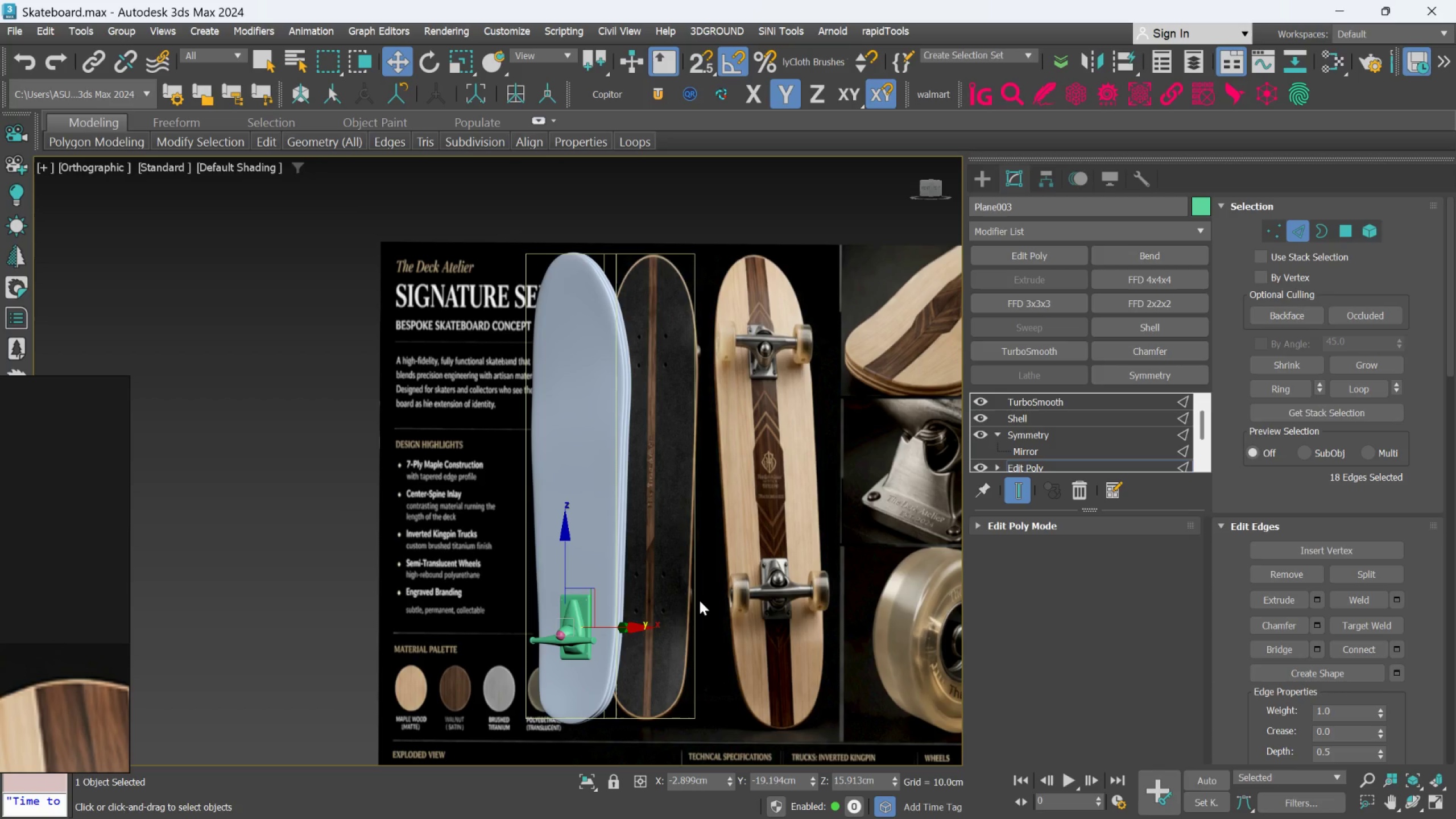 
scroll: coordinate [697, 489], scroll_direction: down, amount: 2.0
 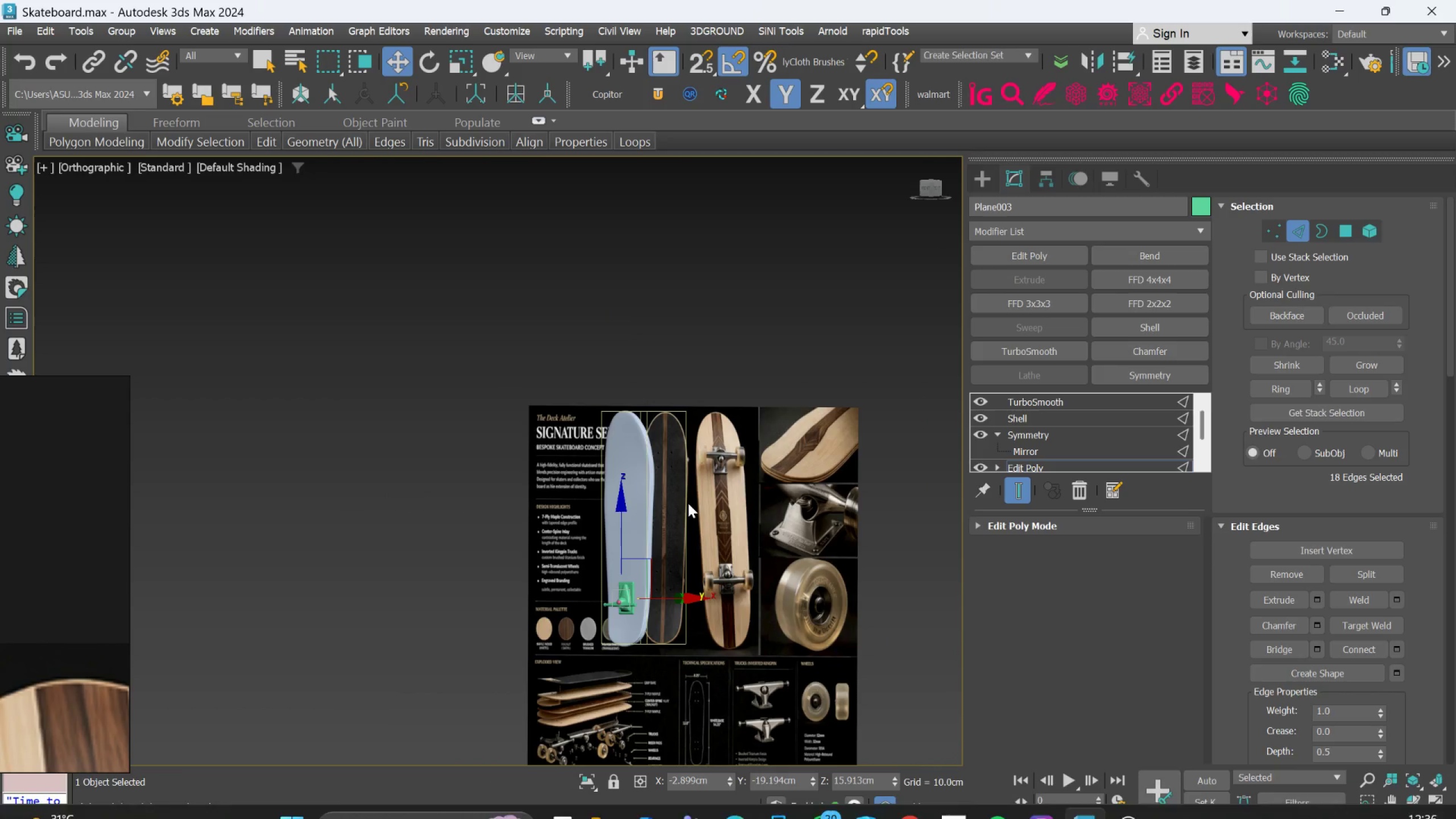 
key(F)
 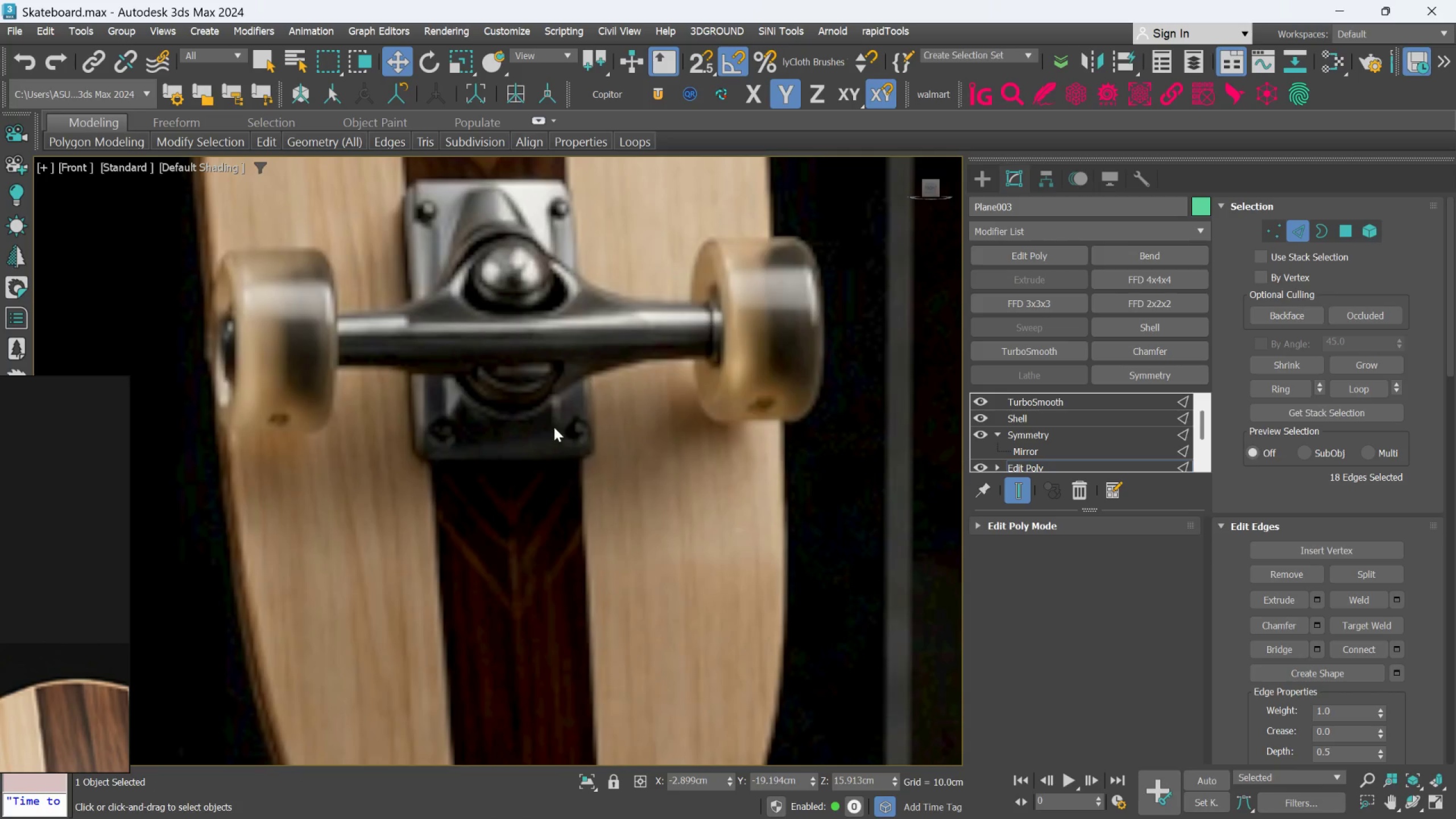 
scroll: coordinate [469, 395], scroll_direction: down, amount: 4.0
 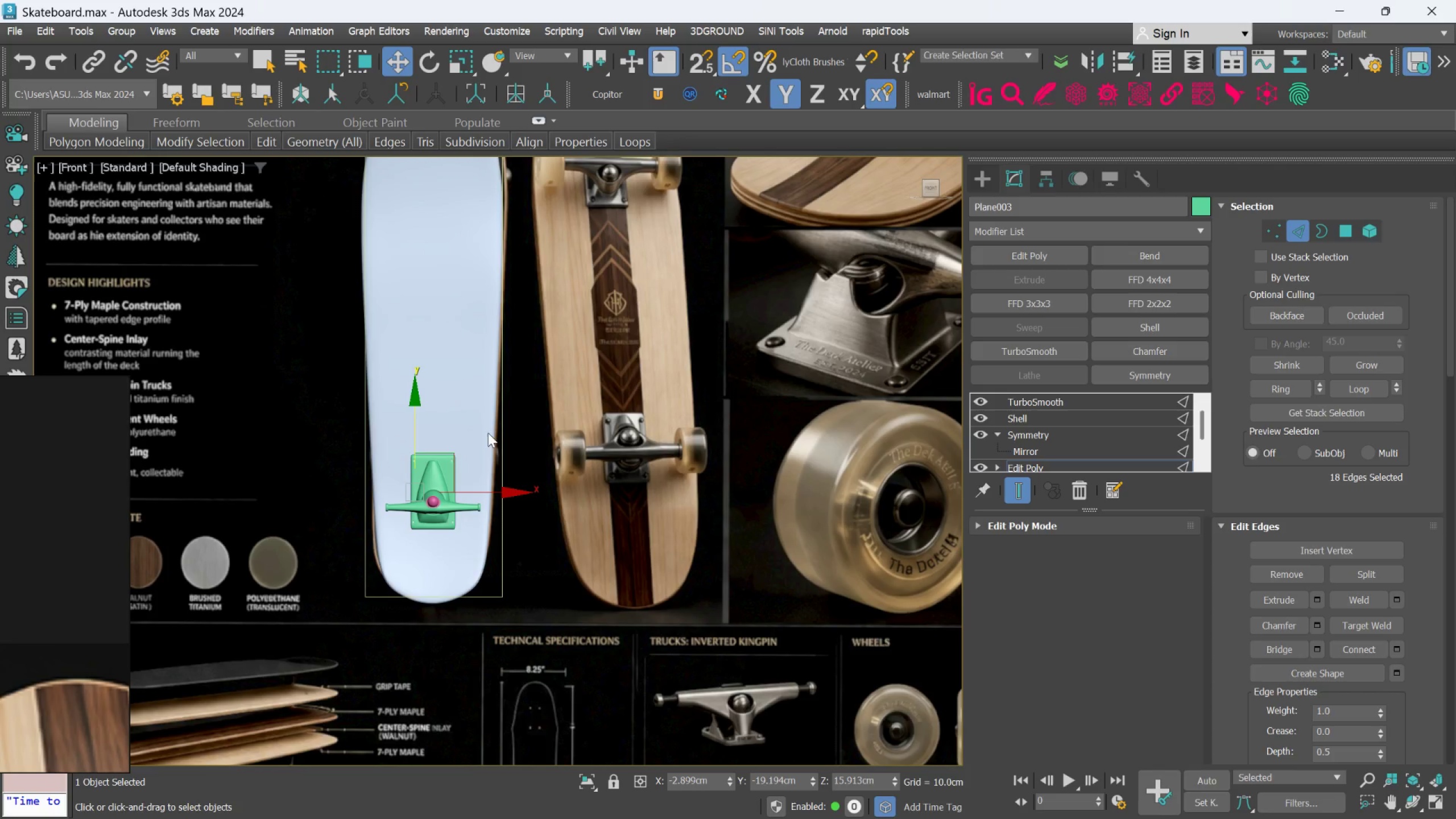 
hold_key(key=AltLeft, duration=0.64)
 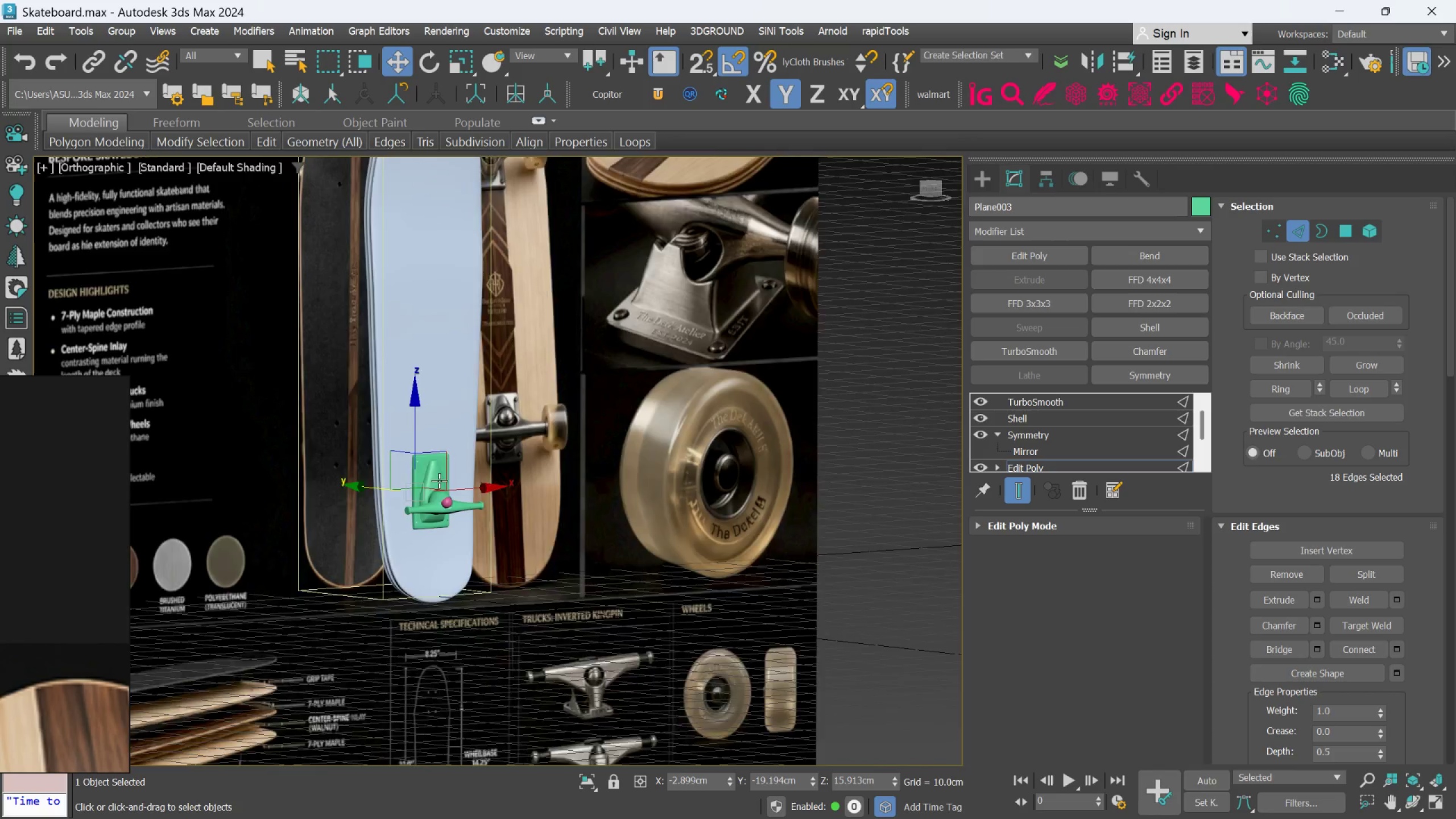 
hold_key(key=AltLeft, duration=0.58)
 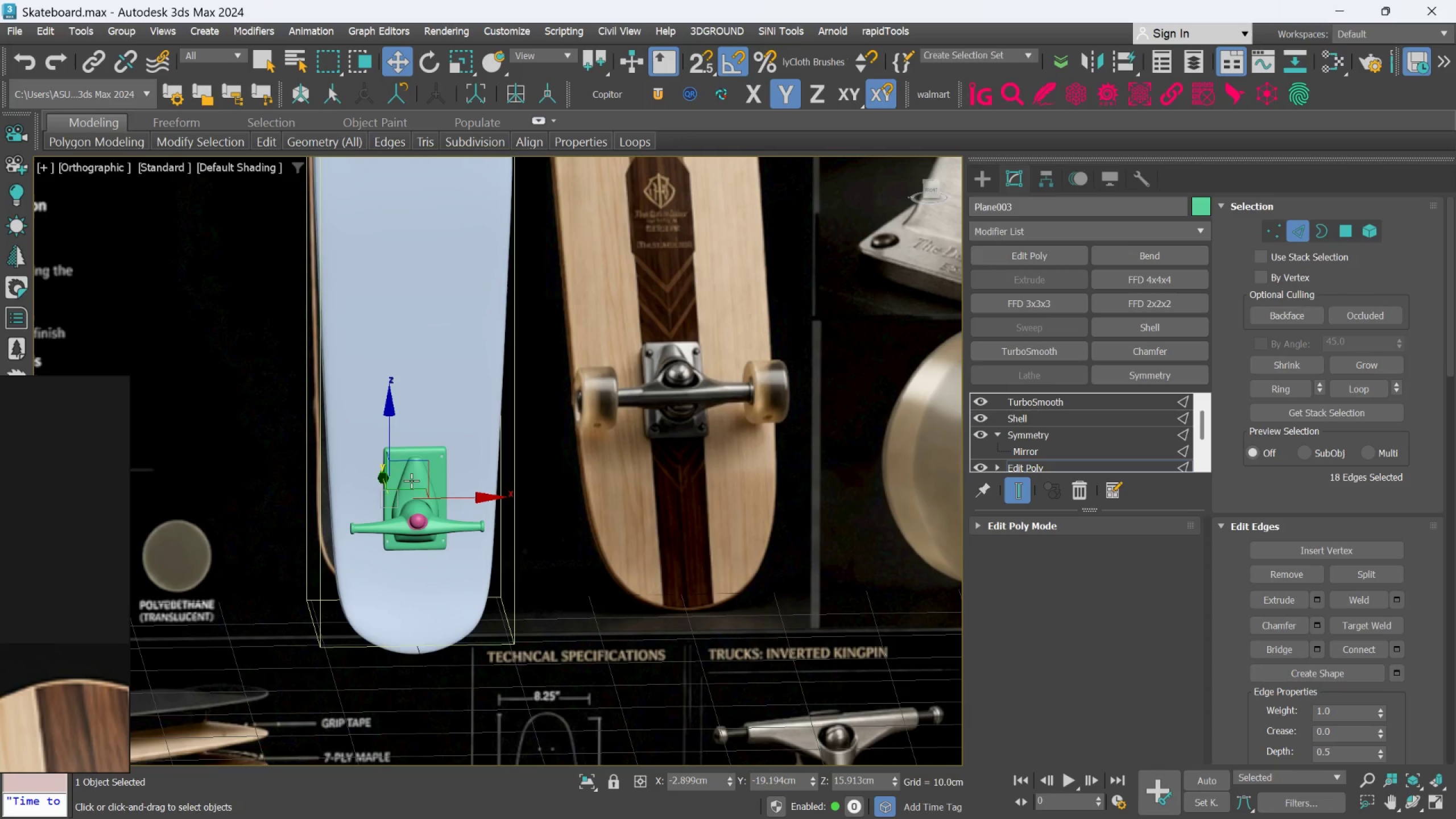 
scroll: coordinate [441, 475], scroll_direction: up, amount: 3.0
 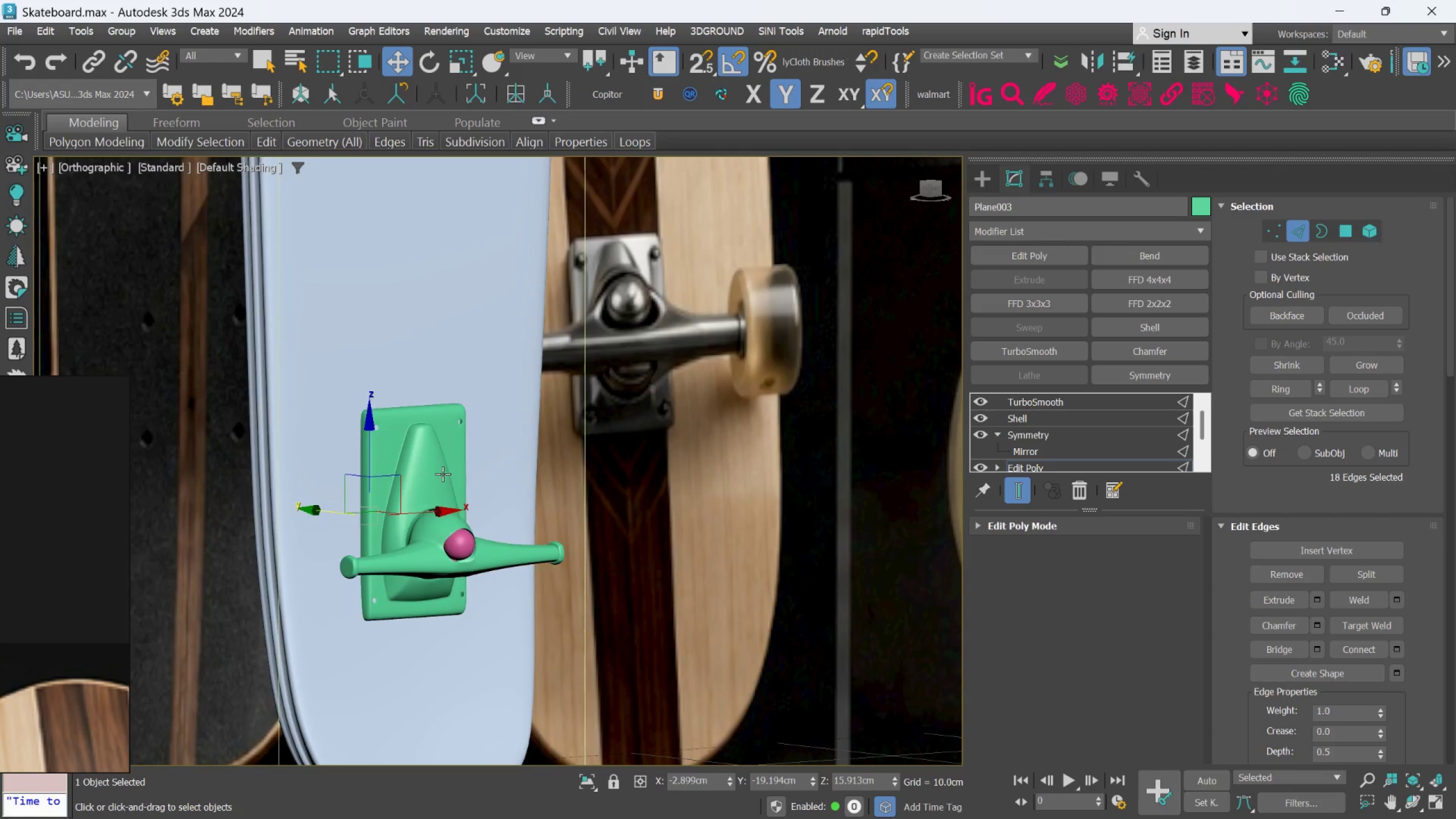 
hold_key(key=AltLeft, duration=2.53)
scroll: coordinate [409, 482], scroll_direction: down, amount: 2.0
 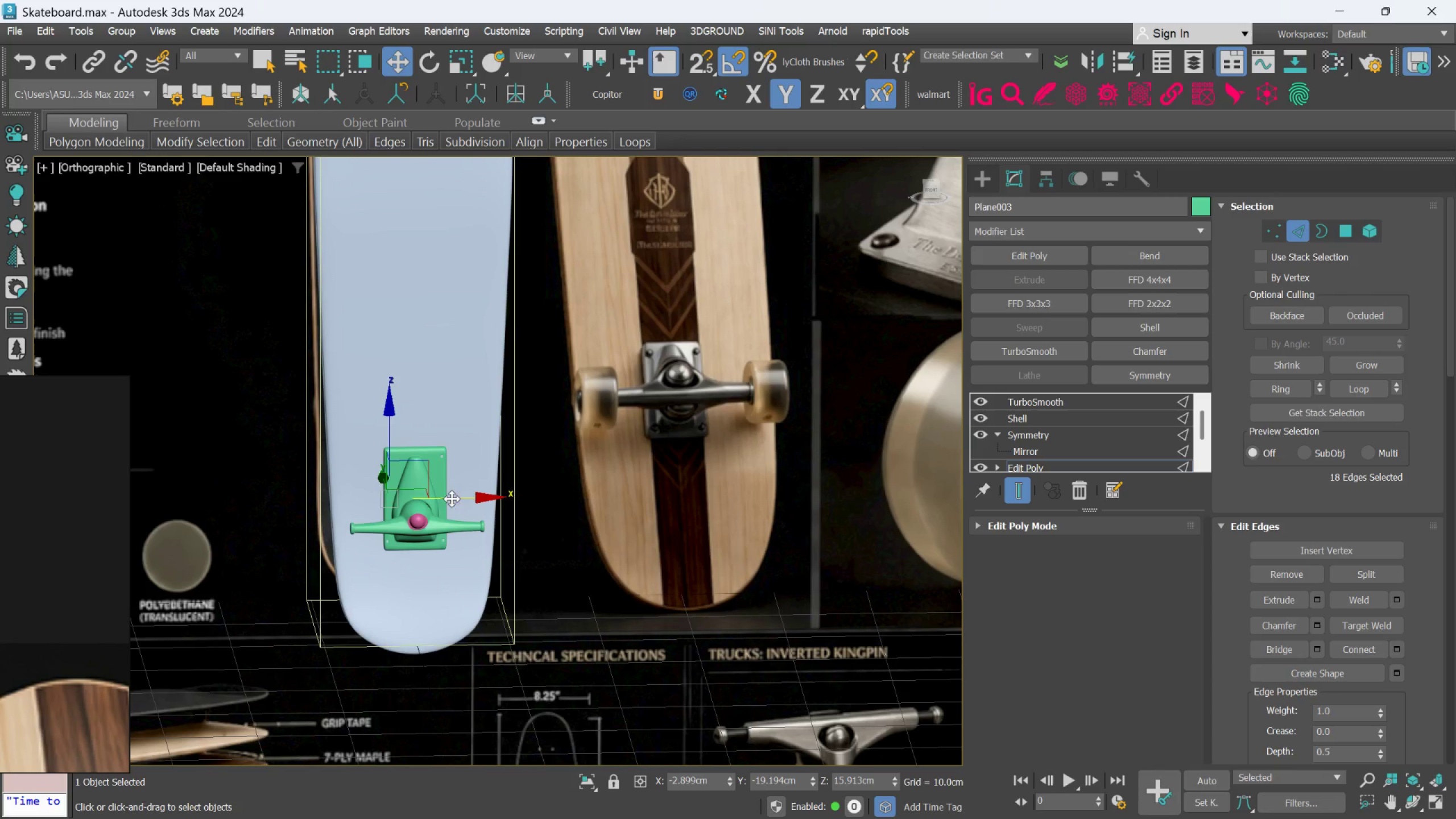 
scroll: coordinate [436, 532], scroll_direction: up, amount: 1.0
 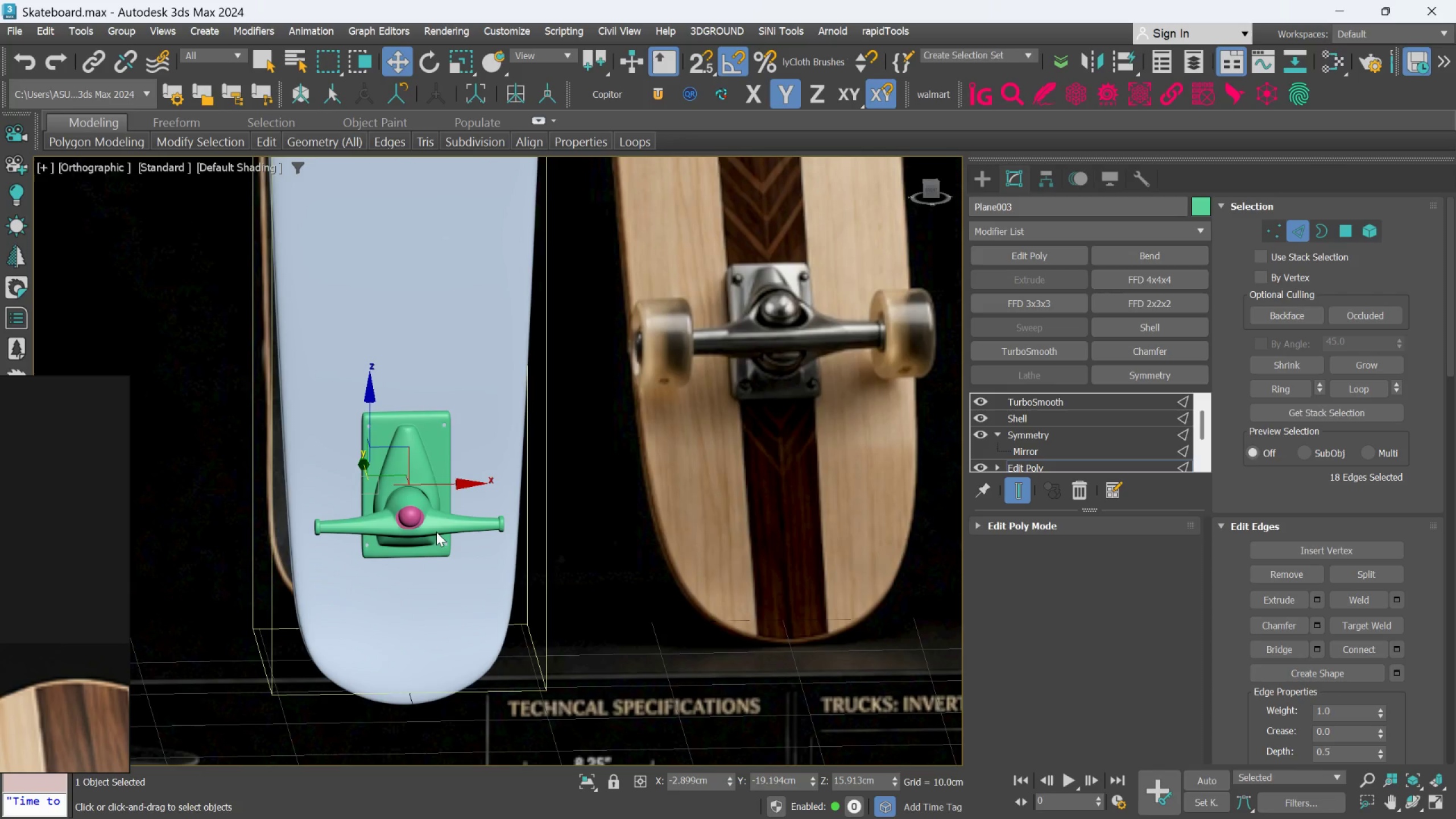 
hold_key(key=AltLeft, duration=0.8)
 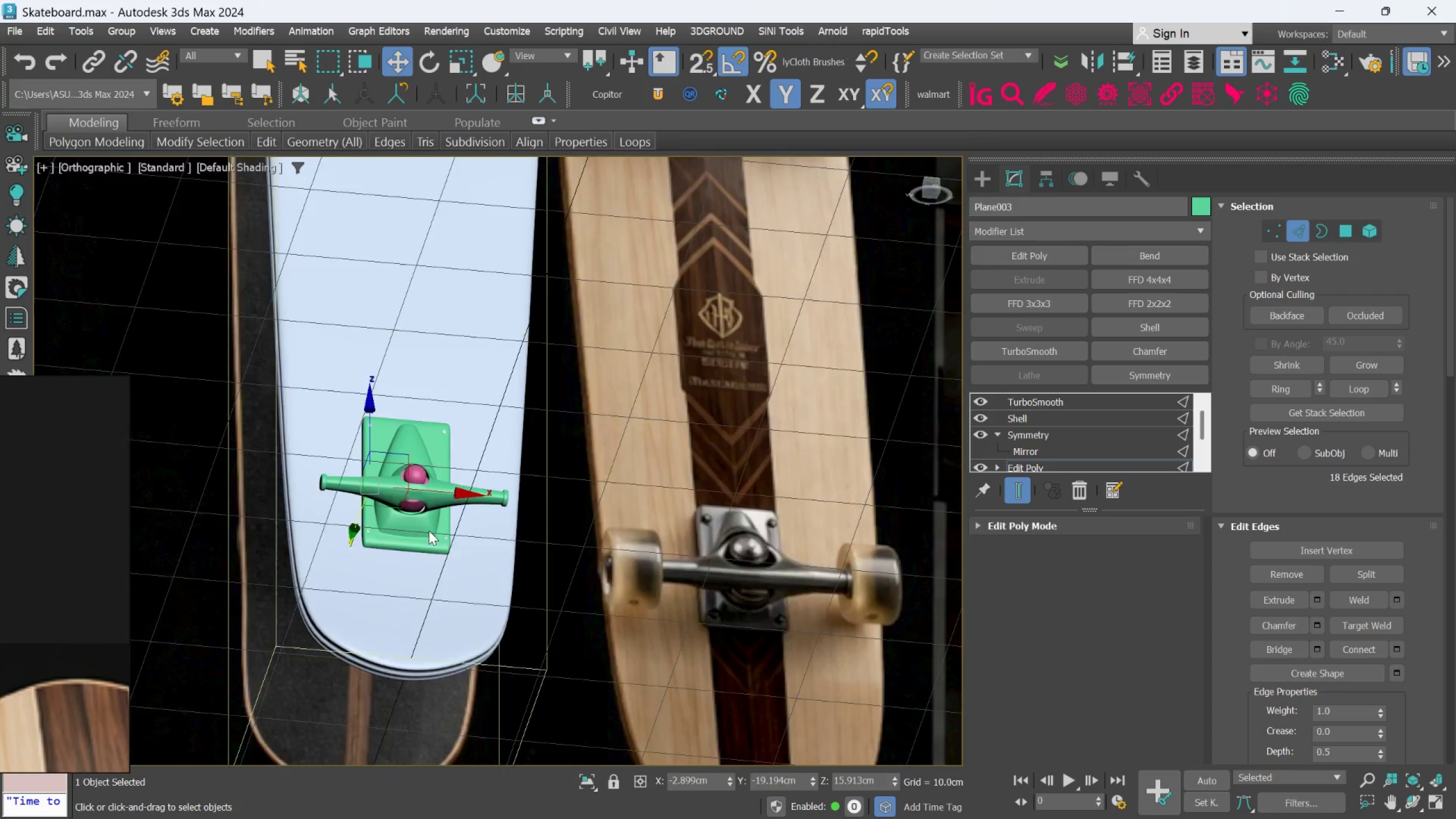 
hold_key(key=AltLeft, duration=1.5)
 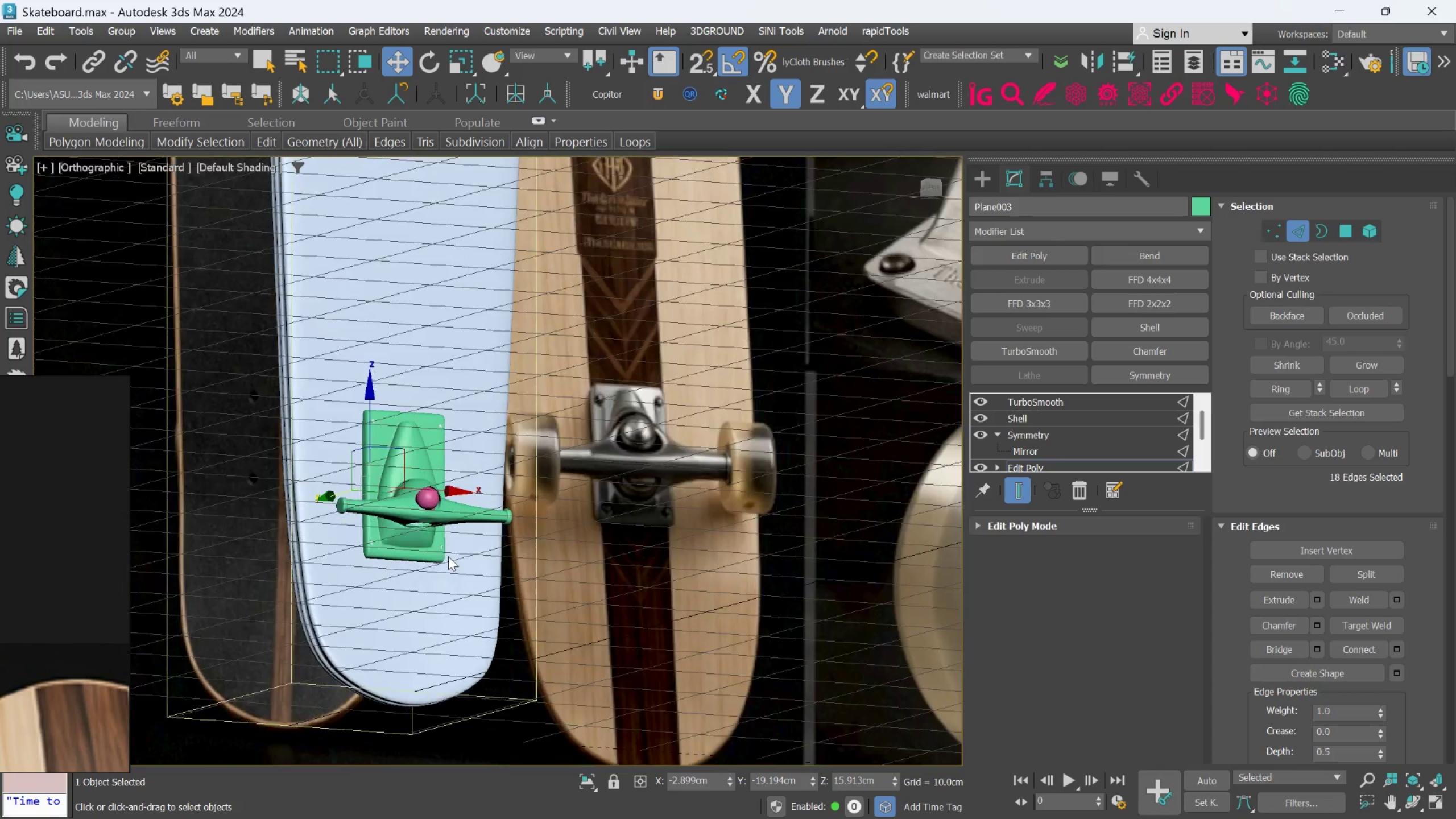 
scroll: coordinate [429, 531], scroll_direction: none, amount: 0.0
 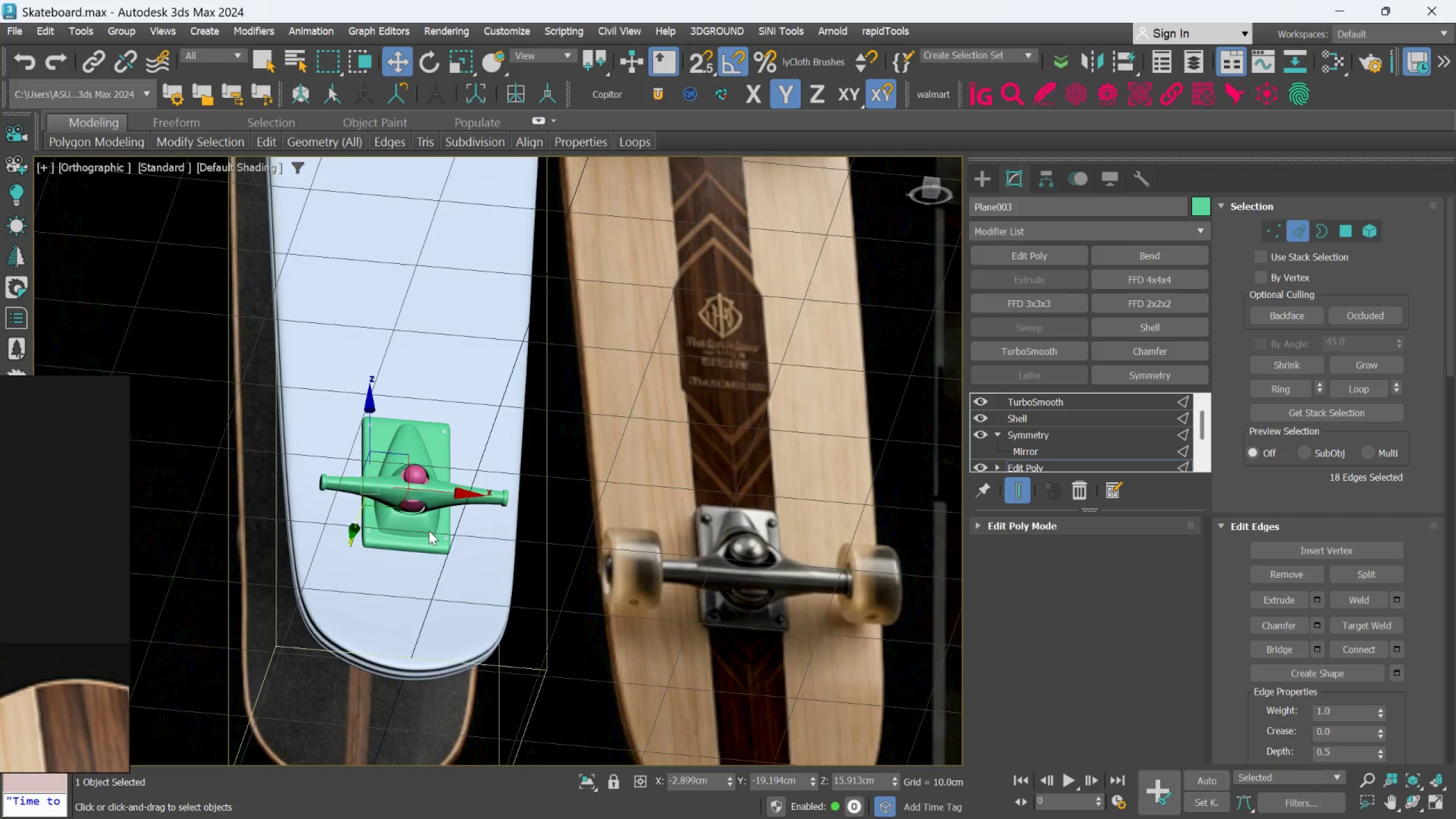 
key(Alt+AltLeft)
 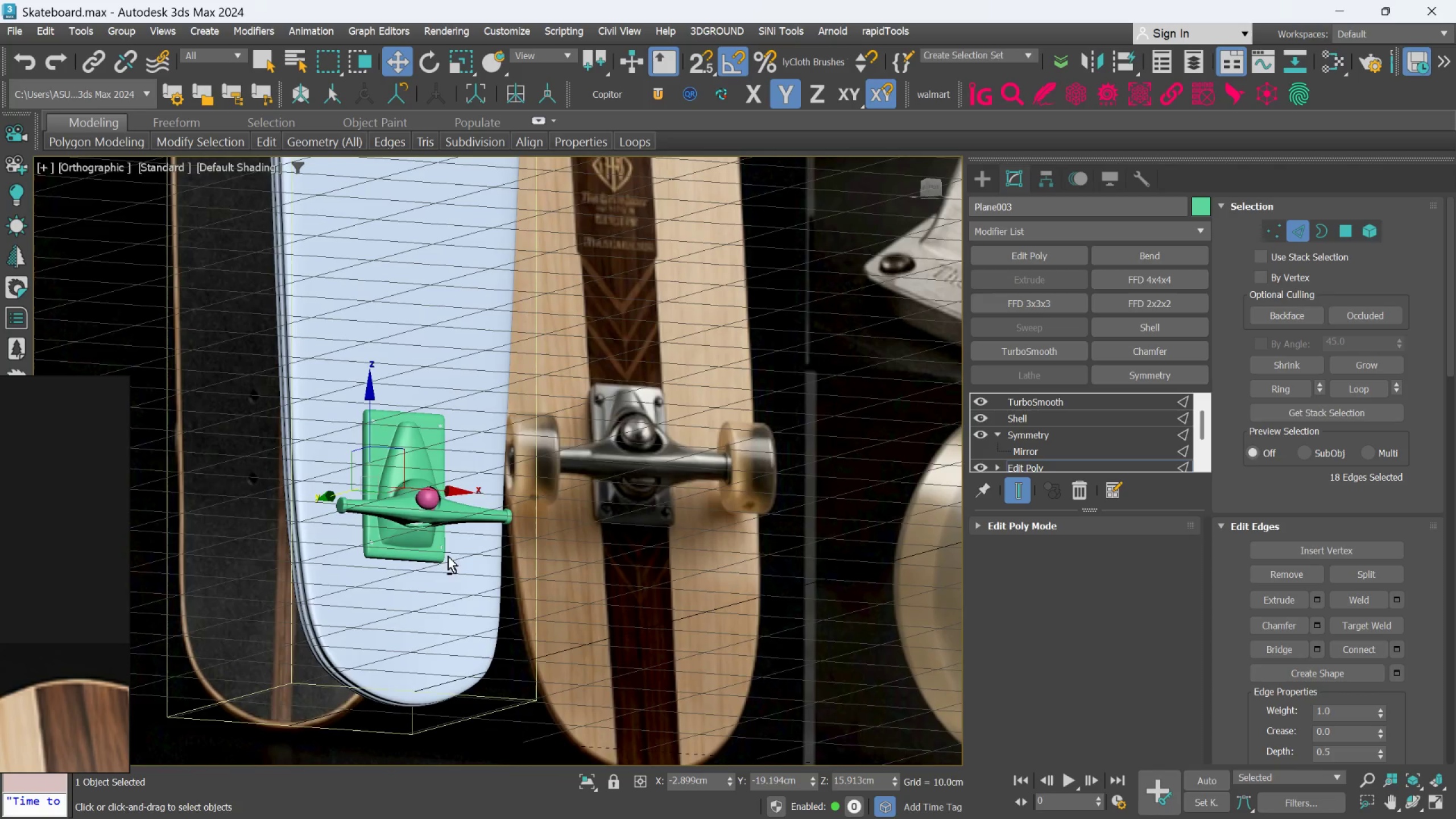 
key(Alt+AltLeft)
 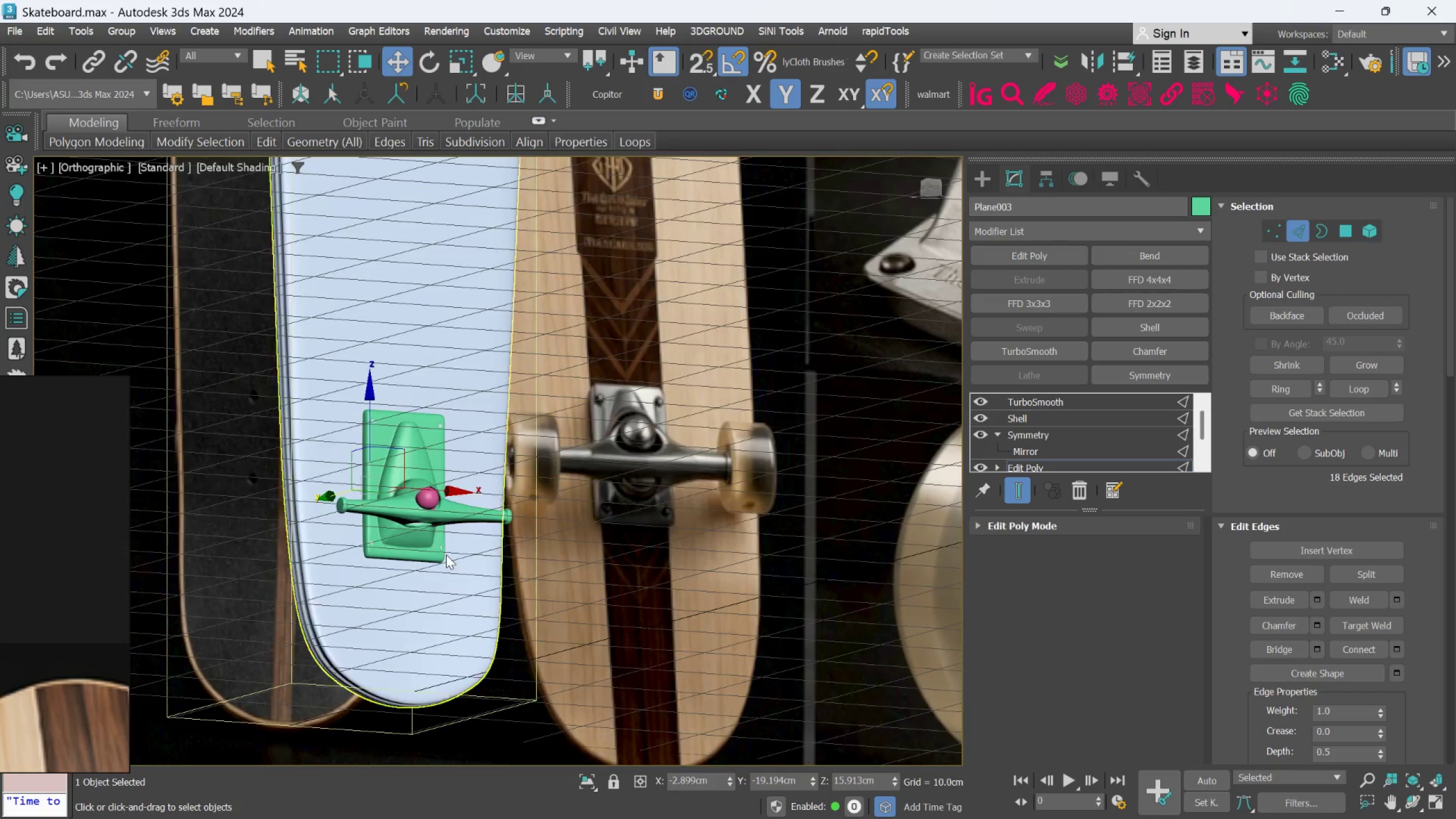 
hold_key(key=AltLeft, duration=1.03)
 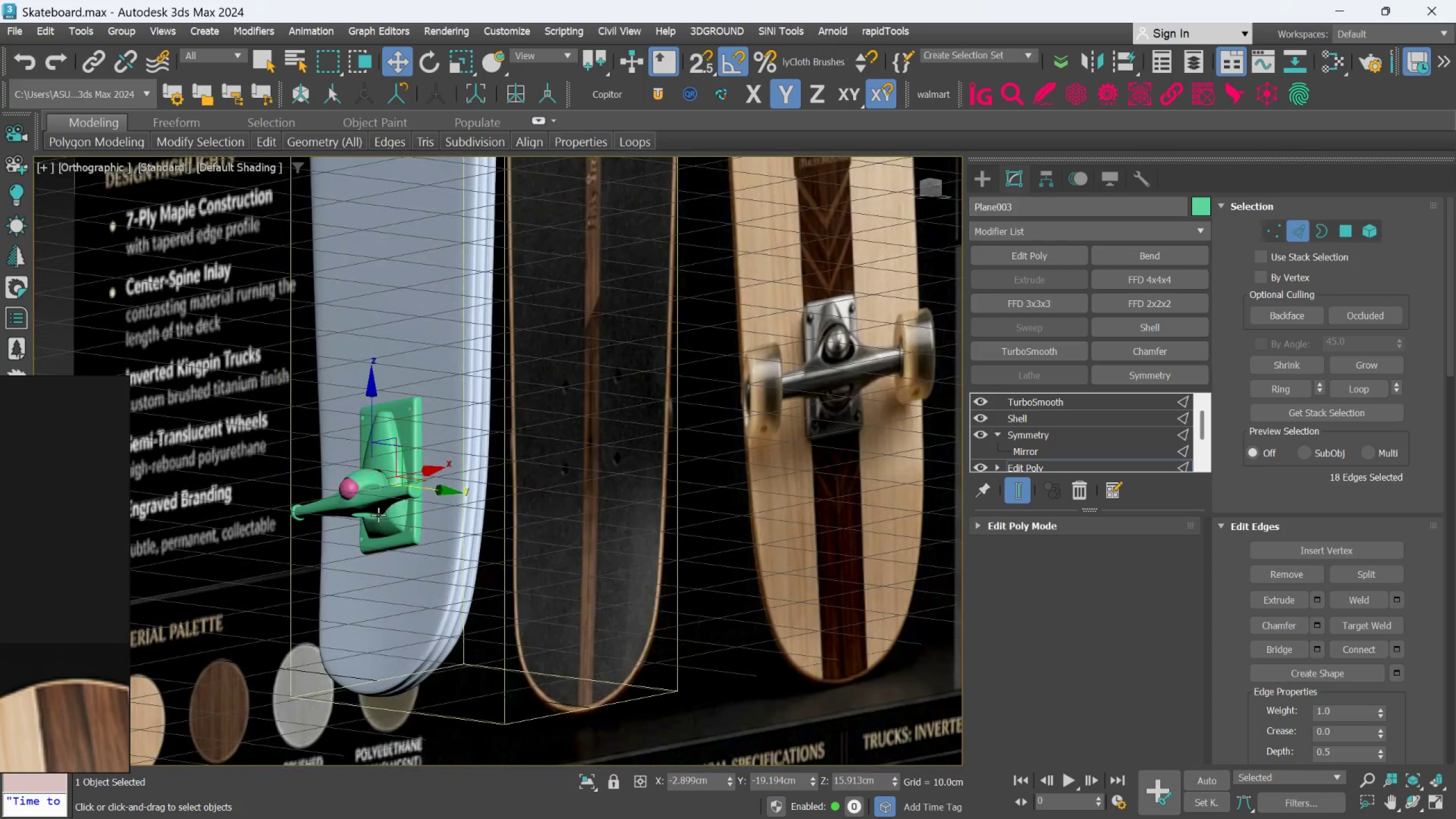 
scroll: coordinate [378, 515], scroll_direction: up, amount: 1.0
 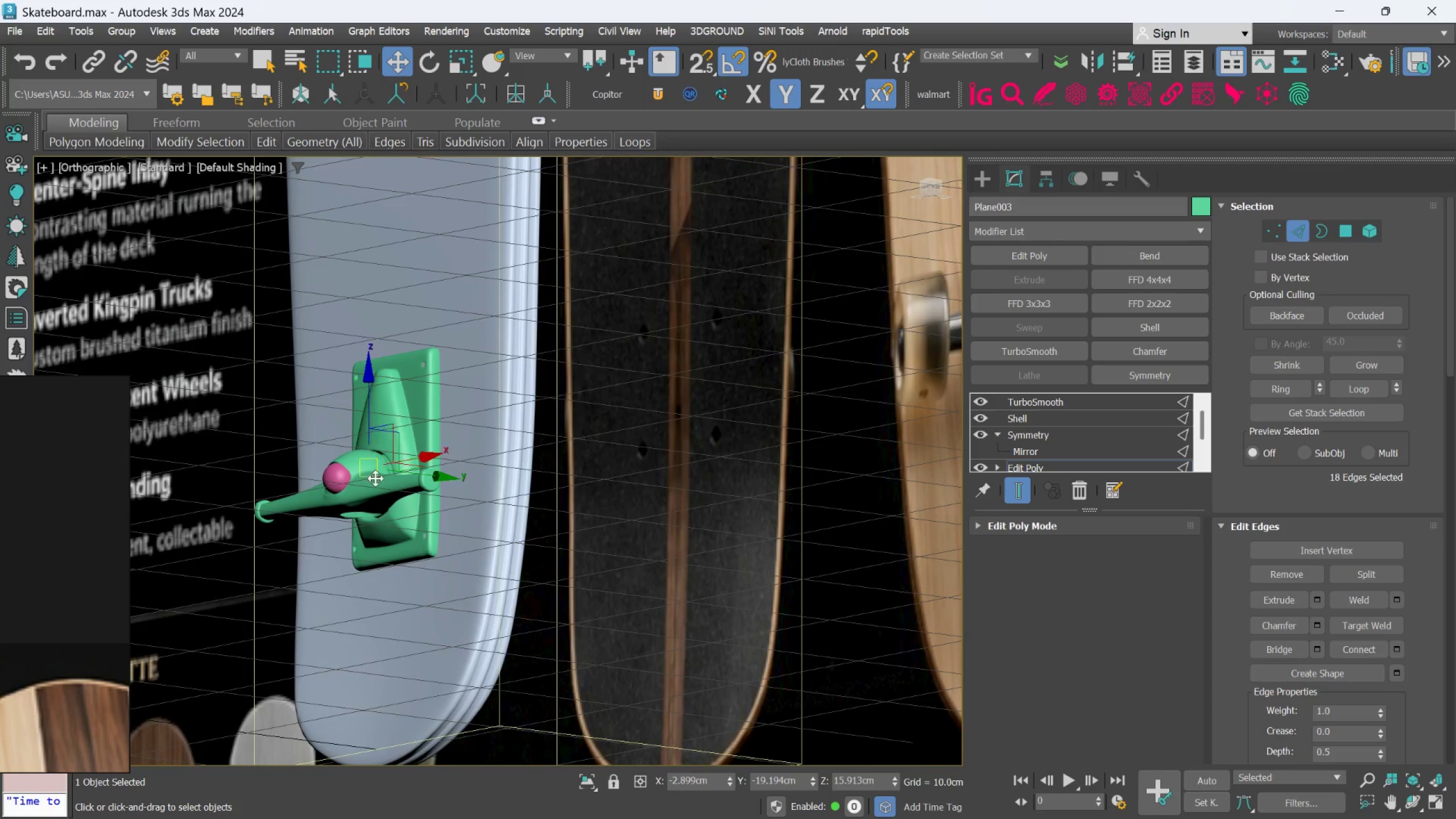 
hold_key(key=AltLeft, duration=0.97)
 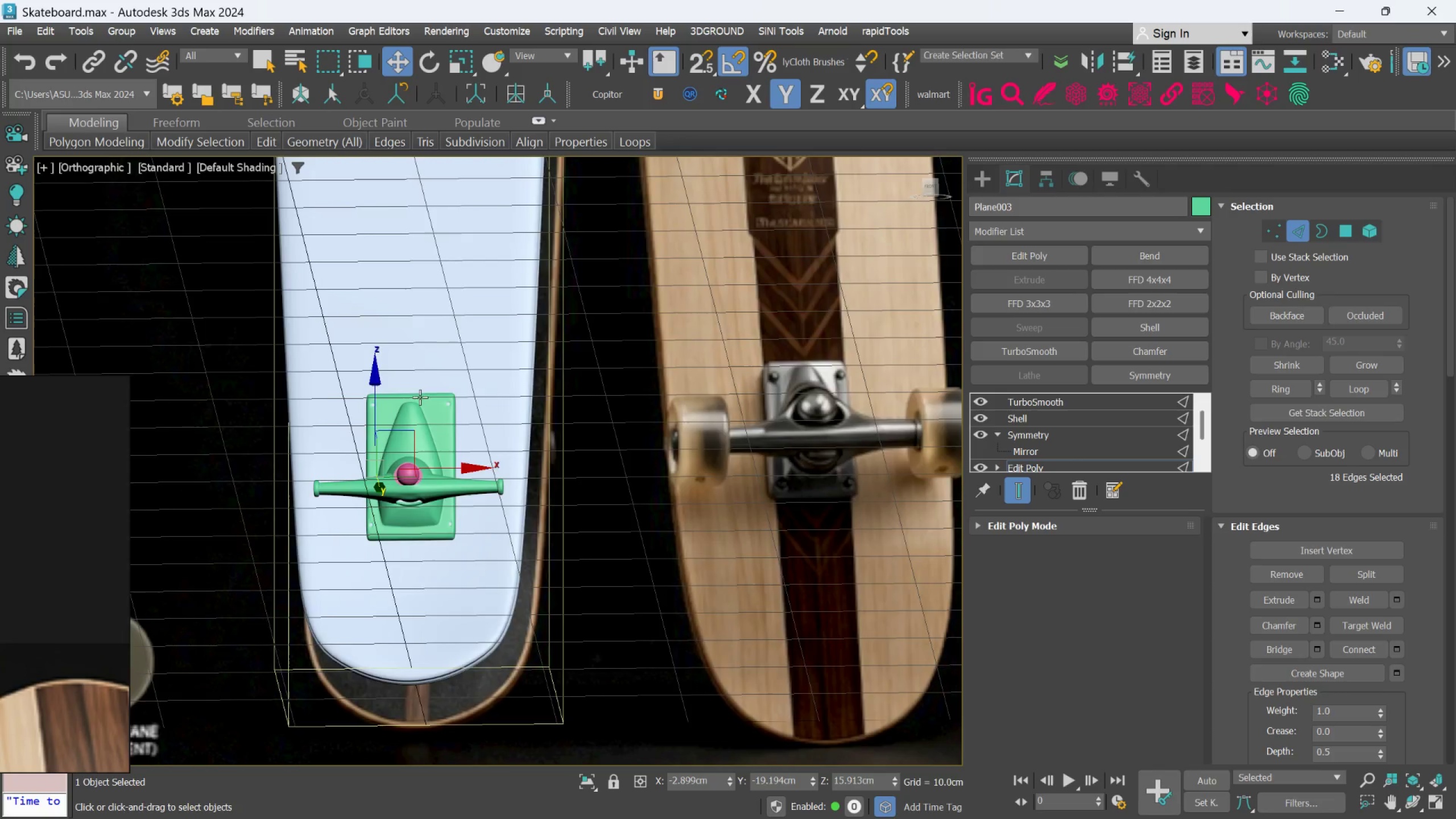 
scroll: coordinate [390, 473], scroll_direction: down, amount: 1.0
 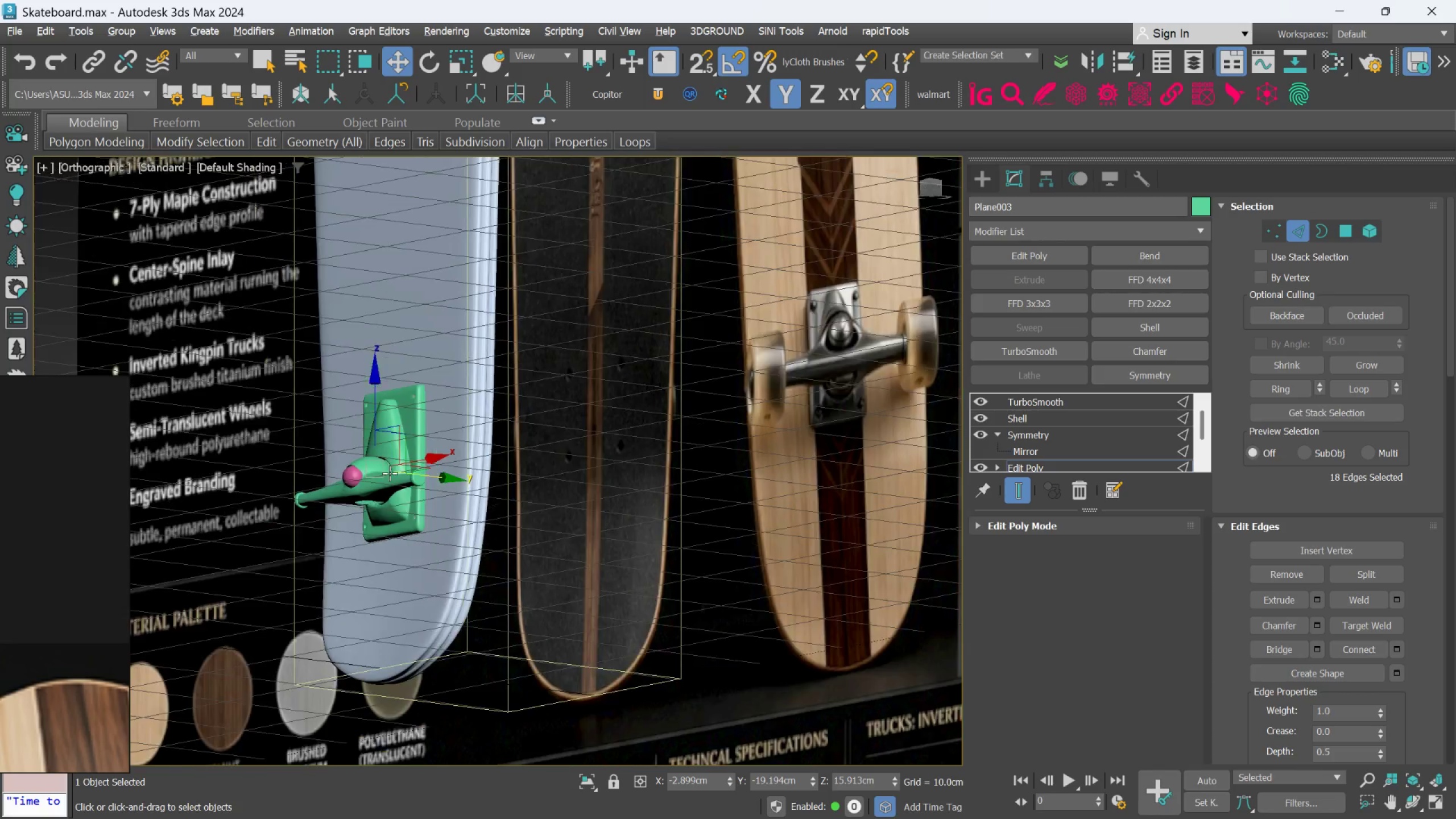 
hold_key(key=AltLeft, duration=0.41)
 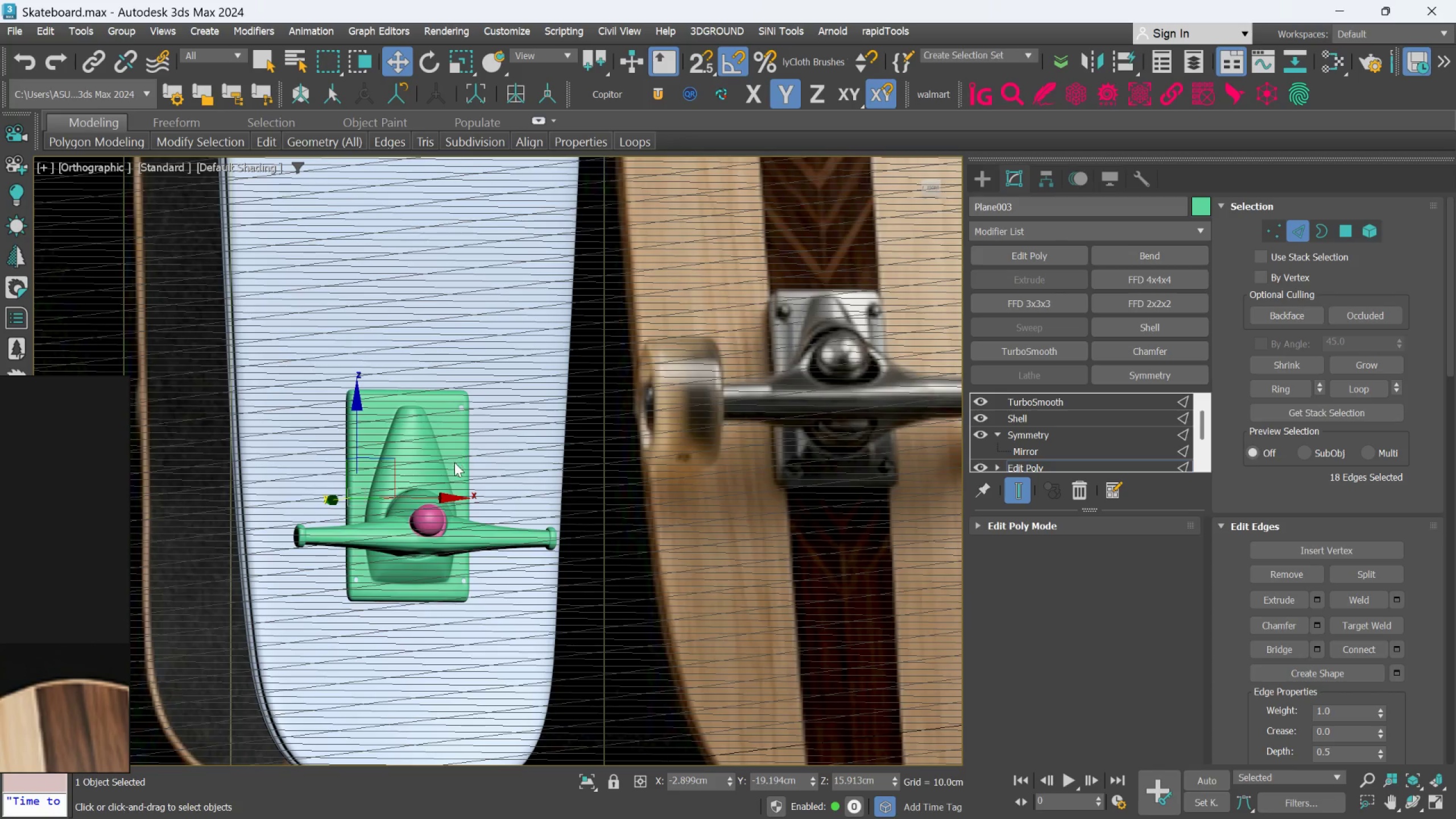 
scroll: coordinate [420, 403], scroll_direction: up, amount: 1.0
 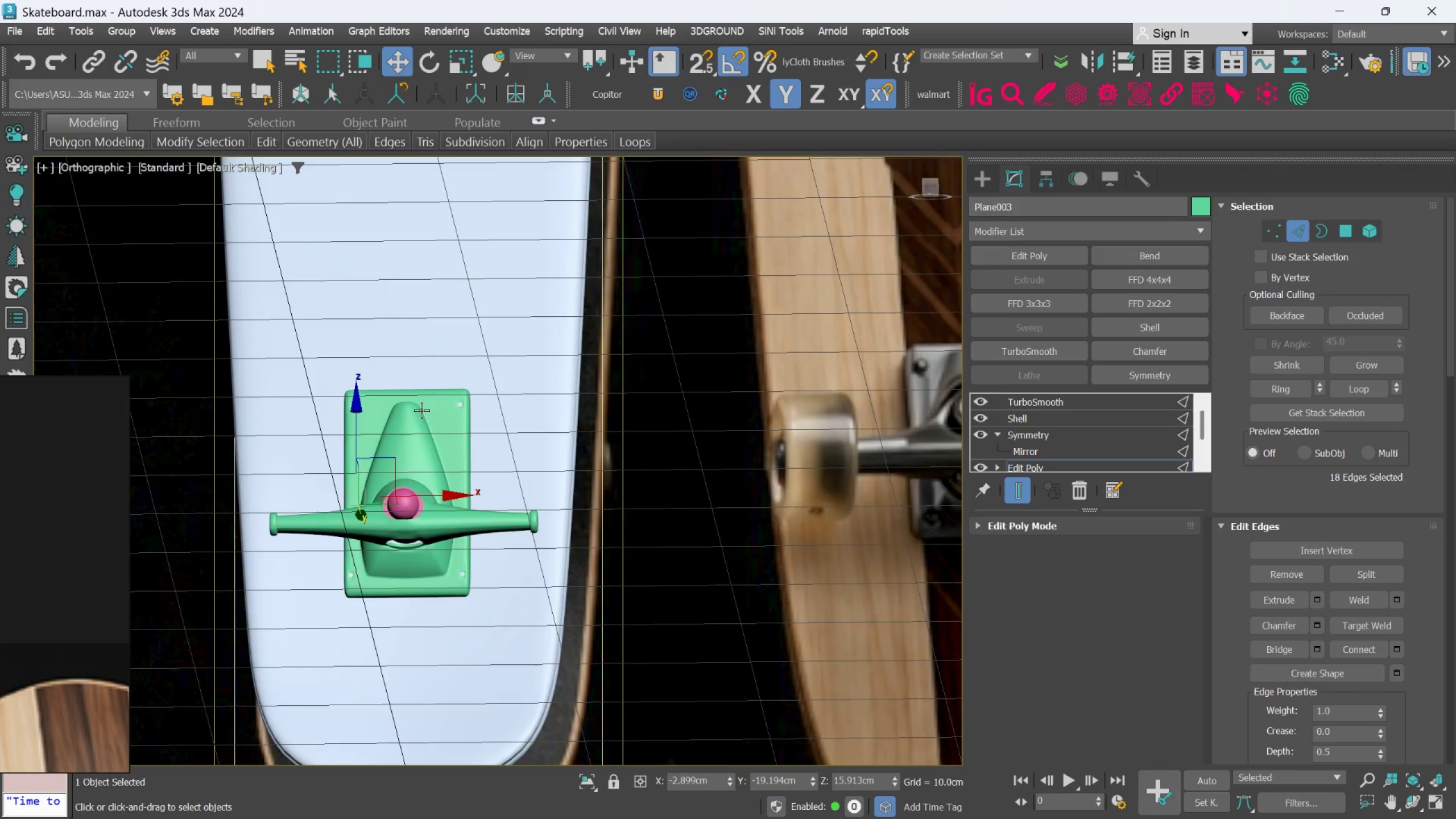 
hold_key(key=AltLeft, duration=0.41)
 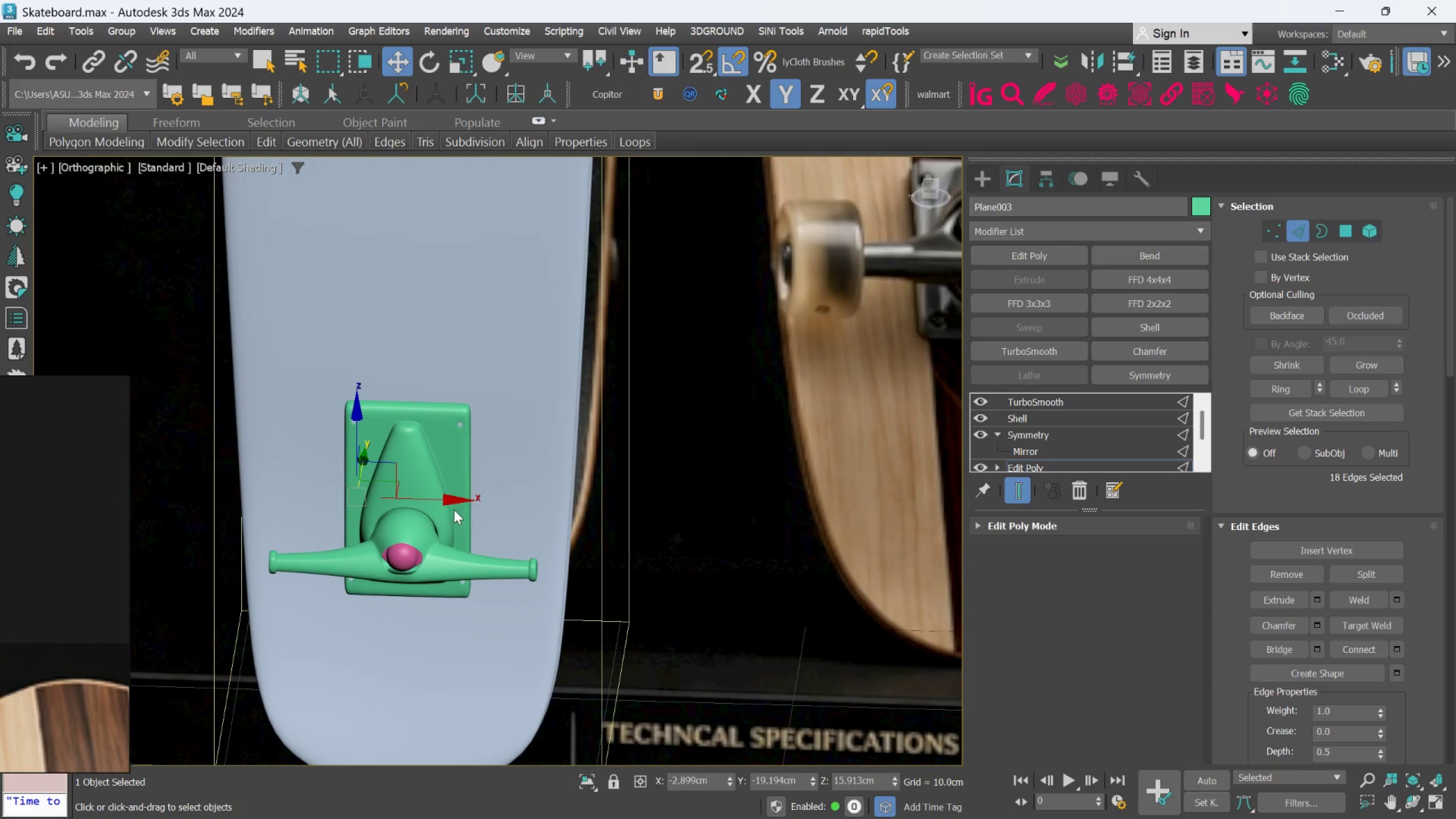 
scroll: coordinate [453, 510], scroll_direction: down, amount: 1.0
 